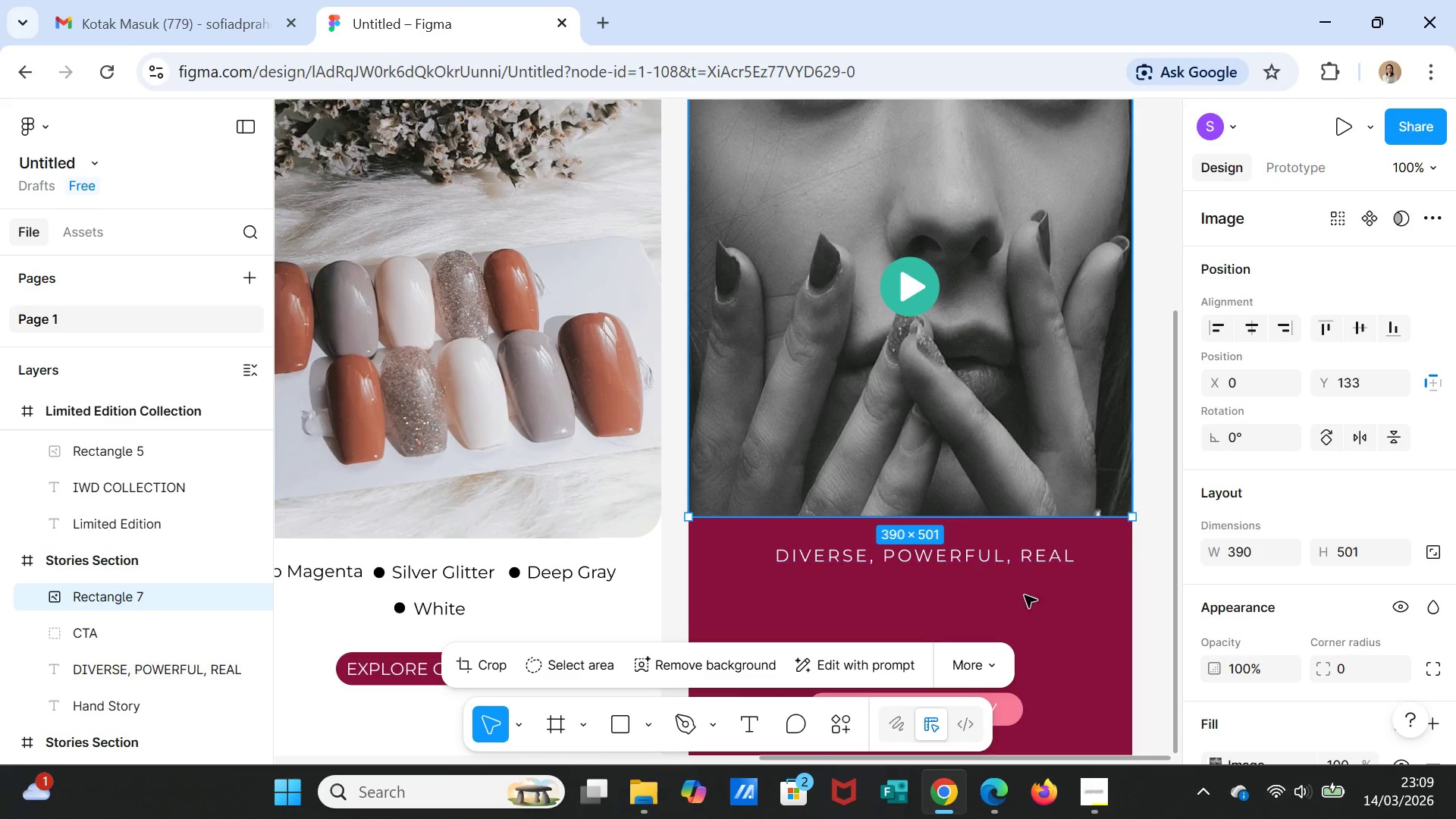 
left_click([1024, 598])
 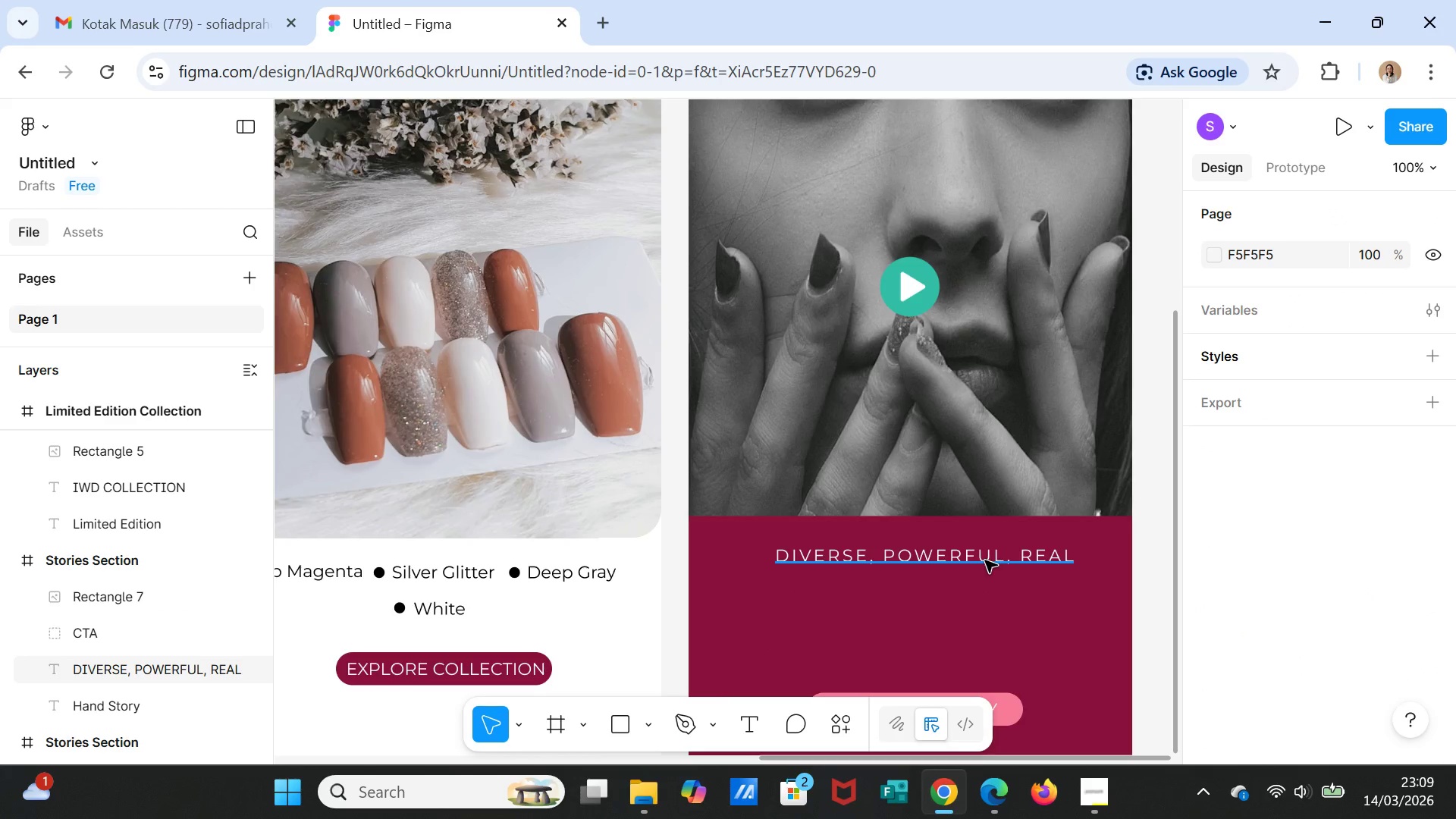 
left_click([758, 731])
 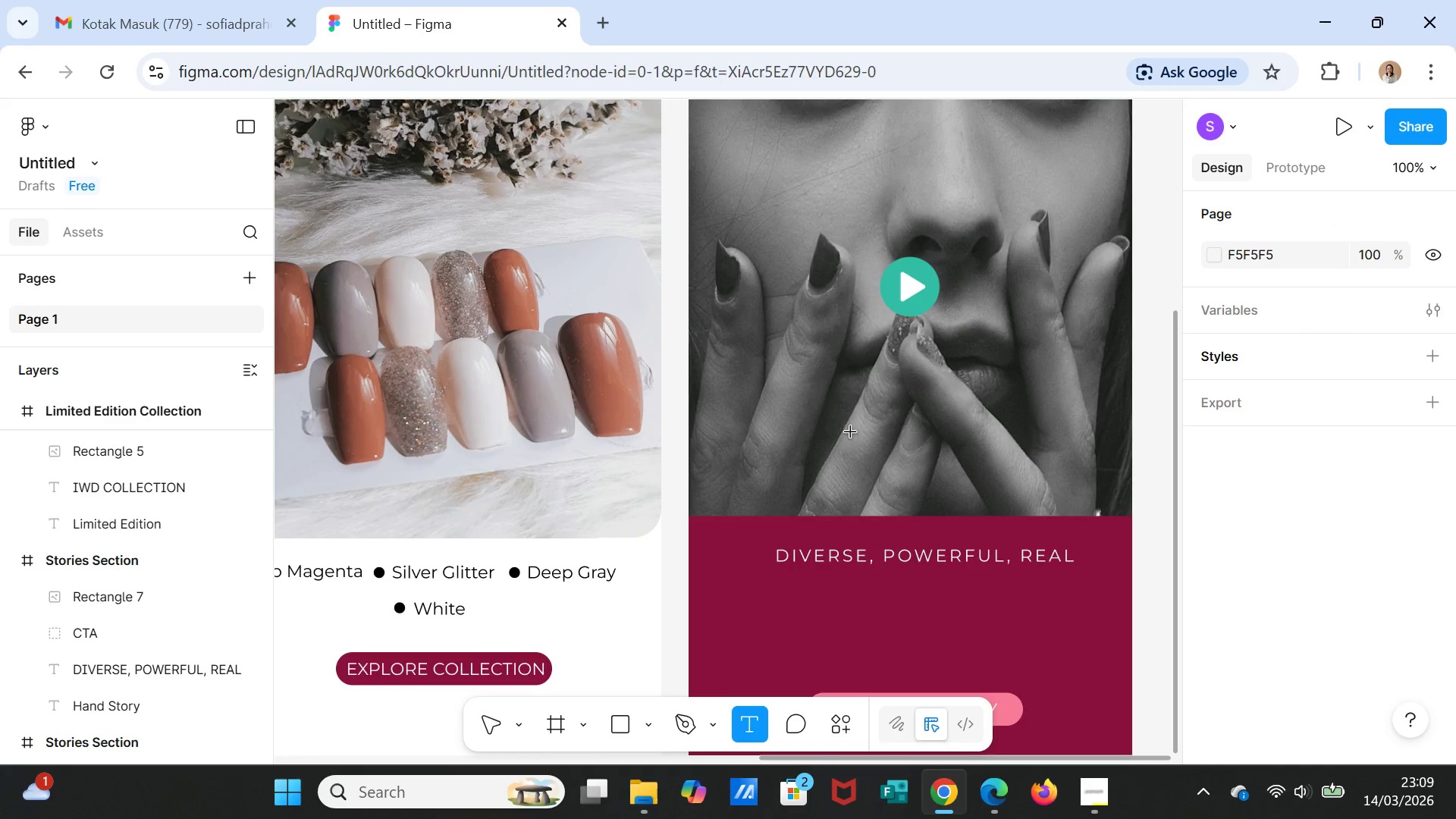 
left_click_drag(start_coordinate=[848, 421], to_coordinate=[1010, 466])
 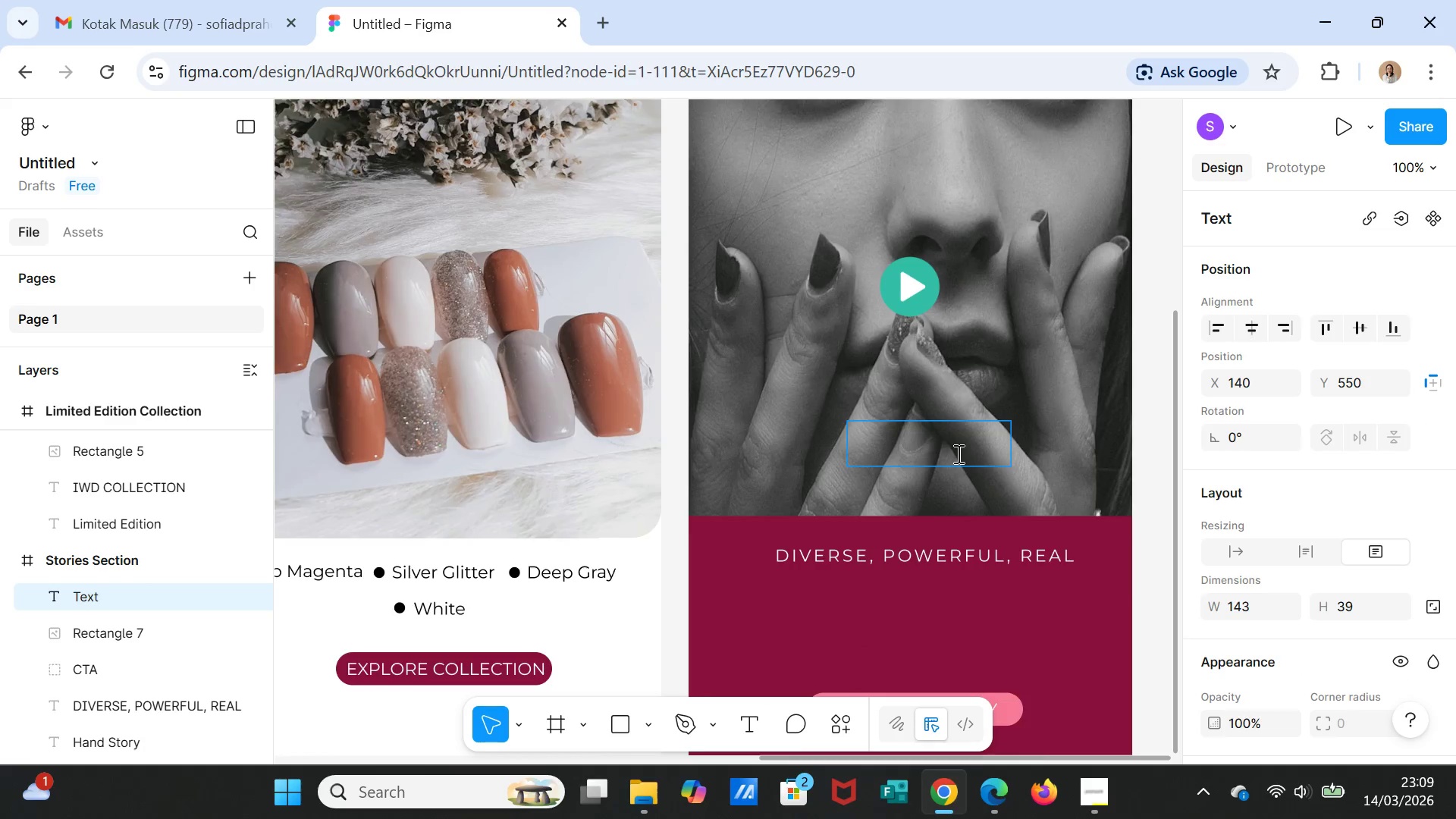 
type(Jane)
 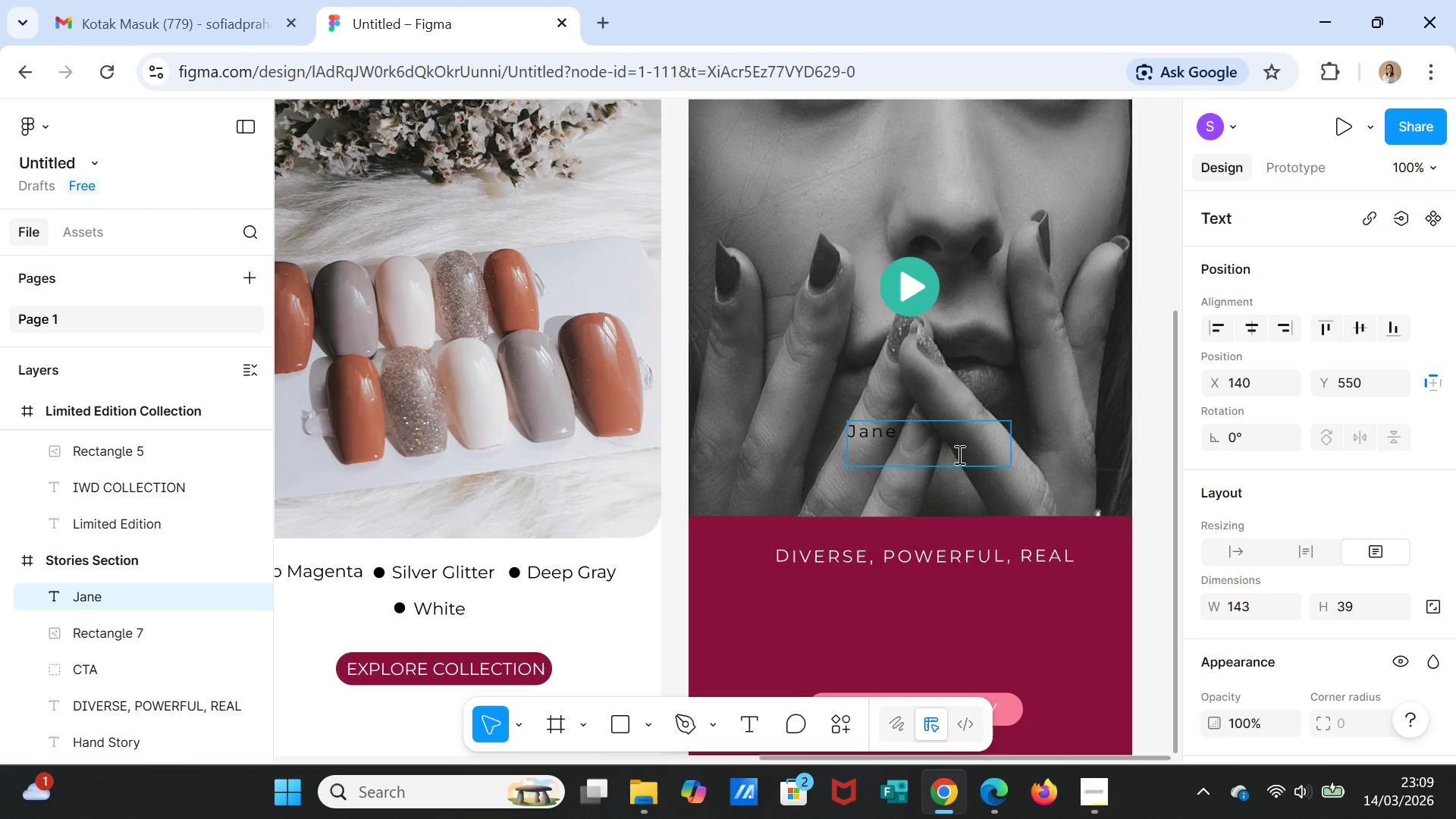 
double_click([939, 438])
 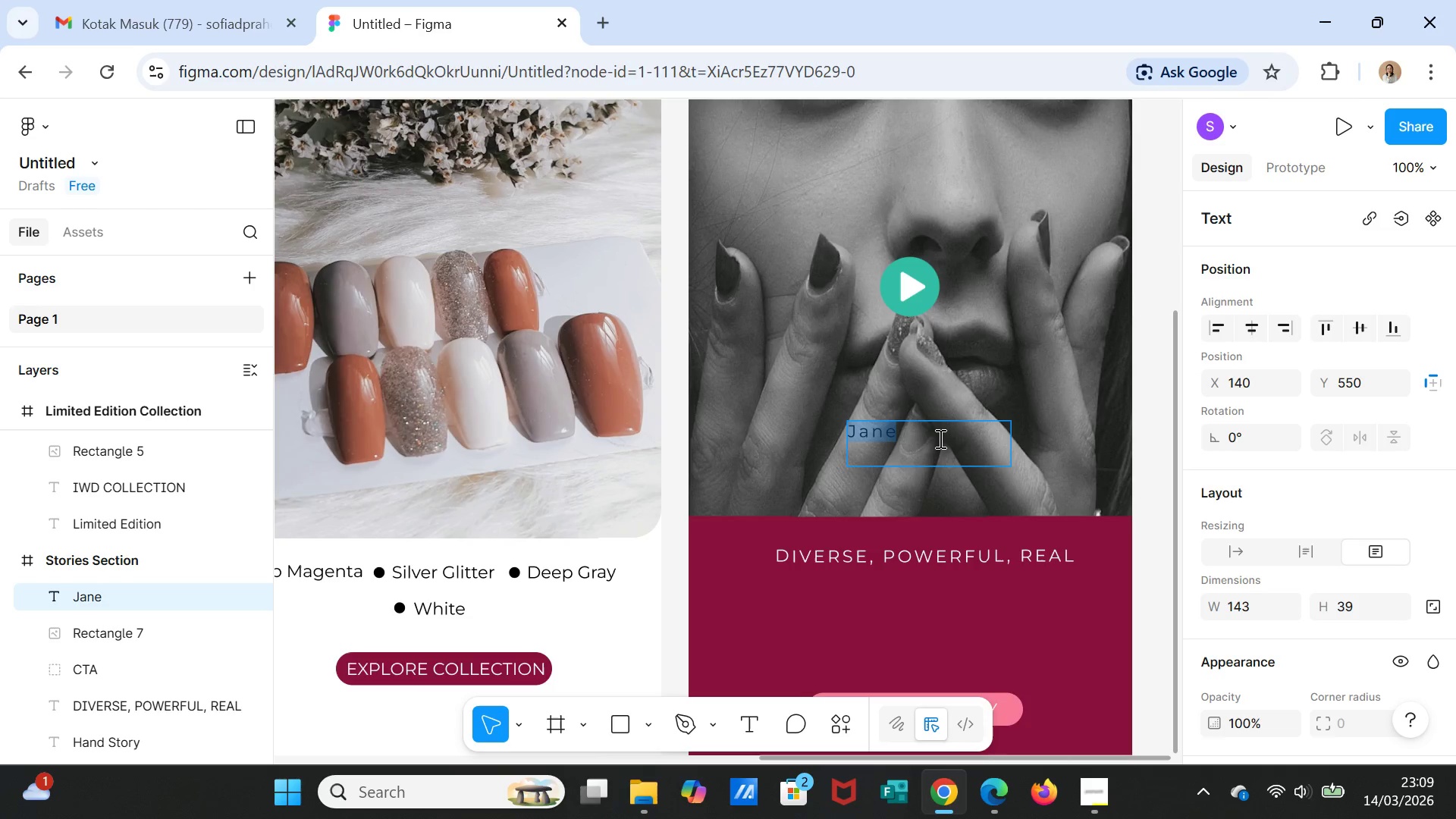 
triple_click([939, 438])
 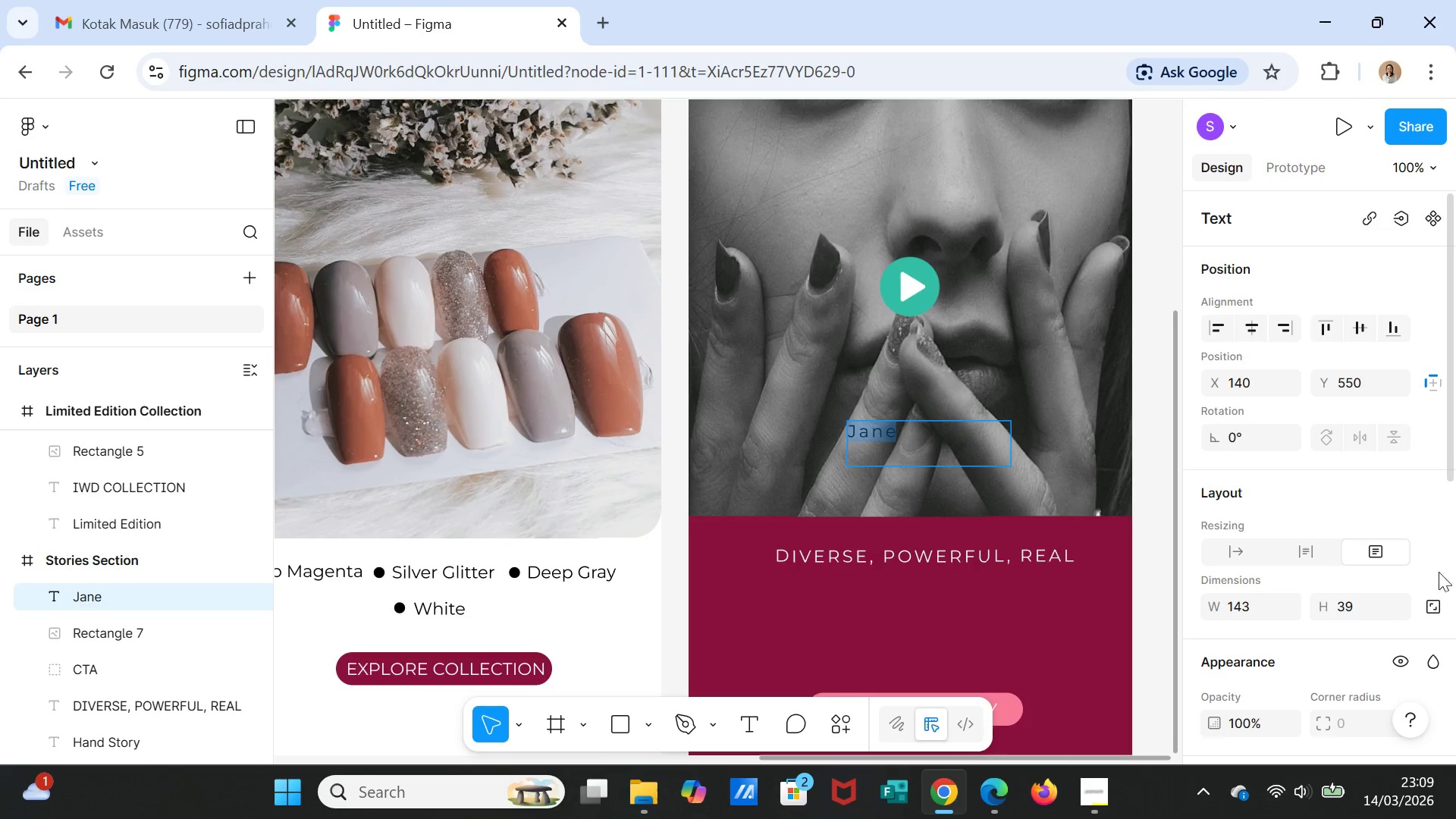 
scroll: coordinate [1446, 602], scroll_direction: down, amount: 3.0
 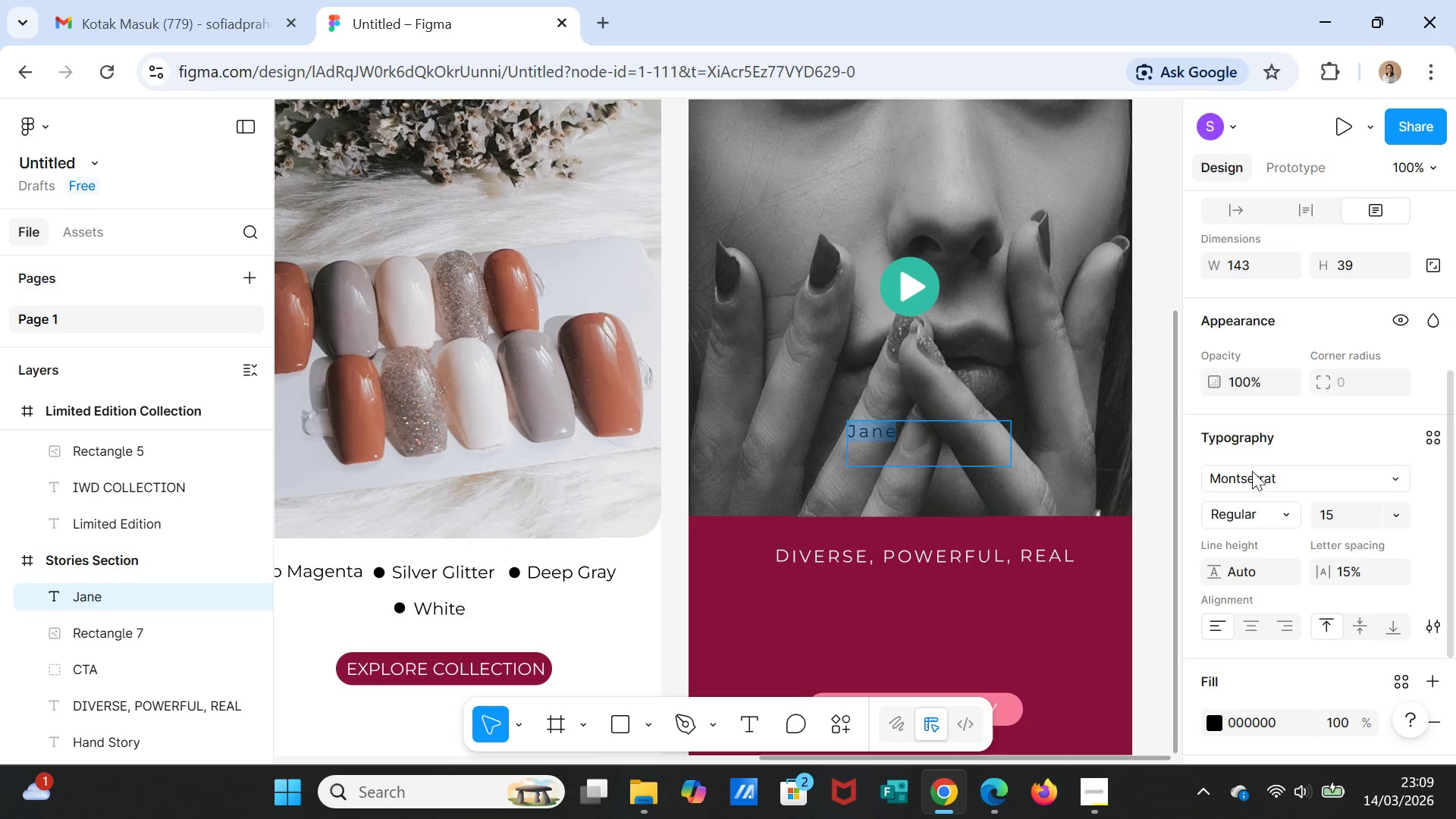 
left_click([1252, 471])
 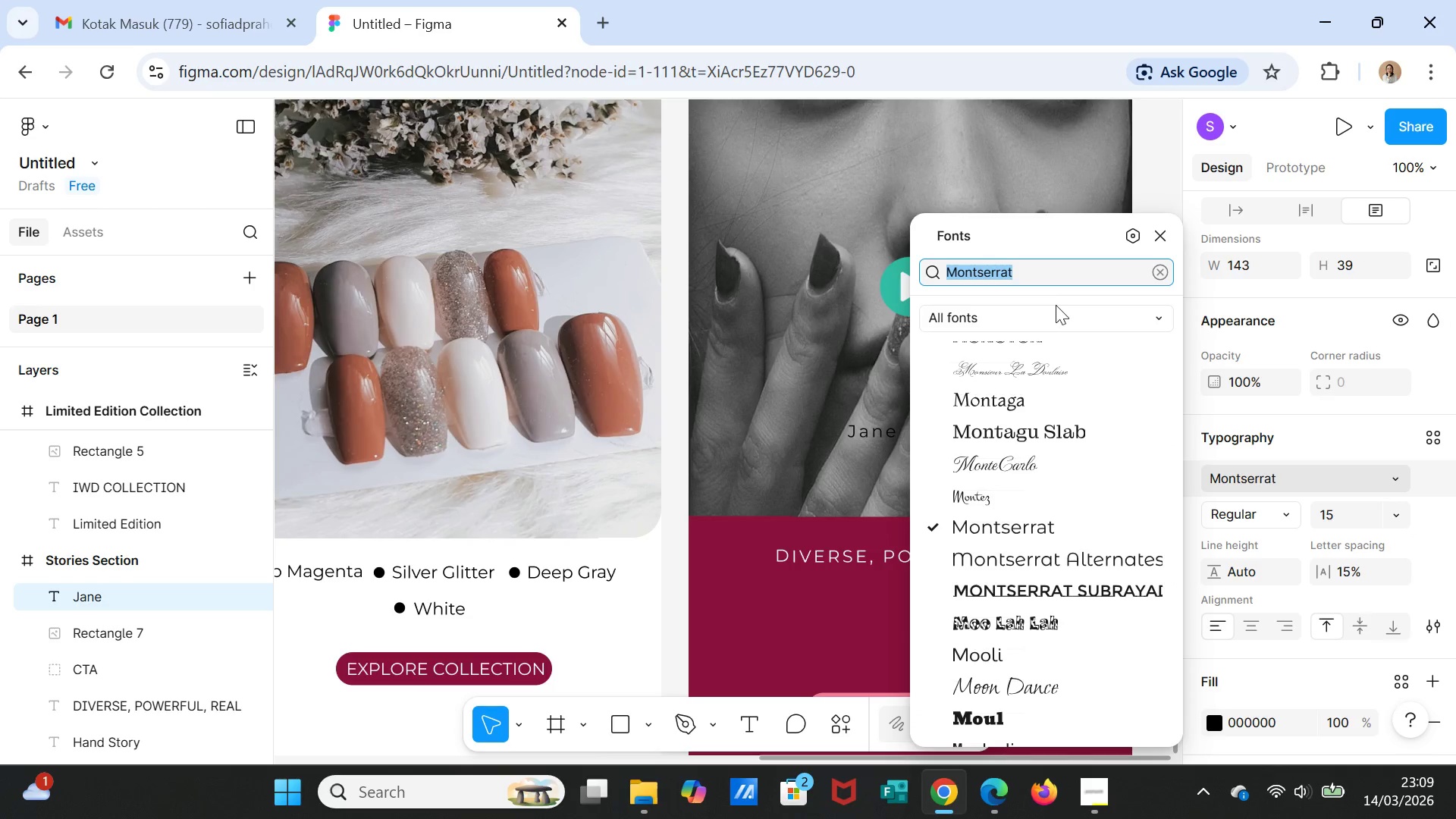 
type(play)
 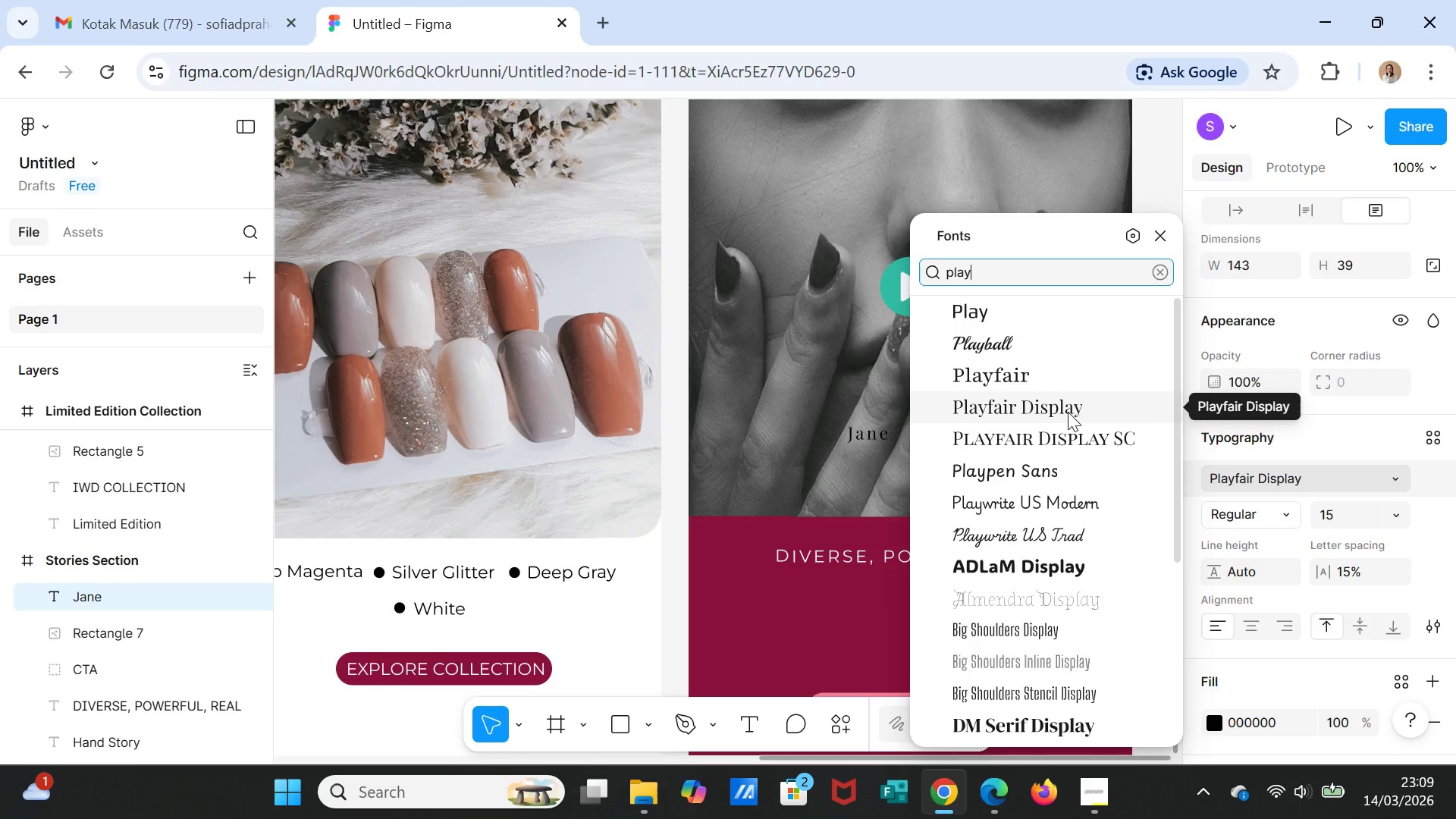 
left_click([1068, 412])
 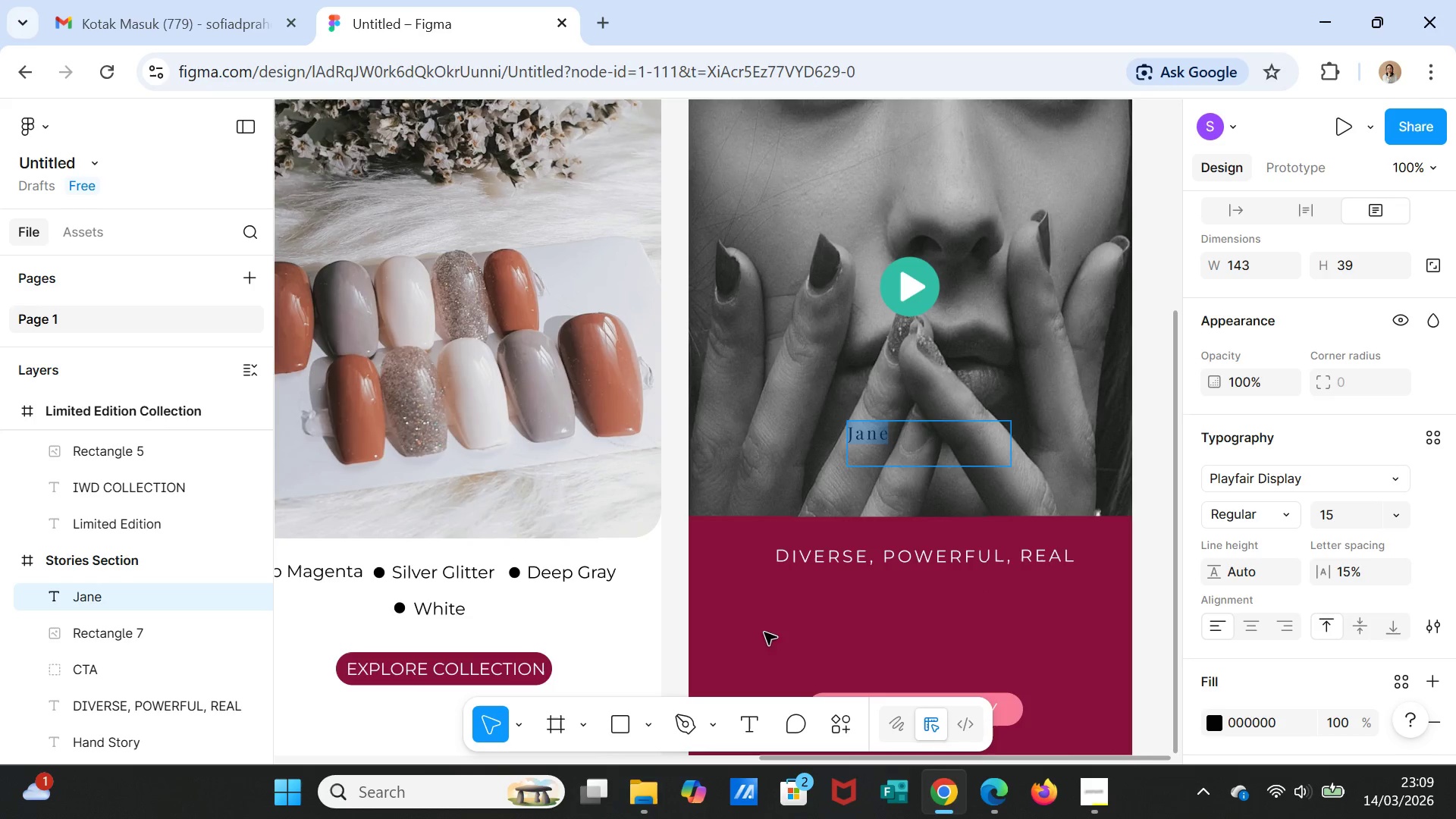 
scroll: coordinate [991, 606], scroll_direction: up, amount: 5.0
 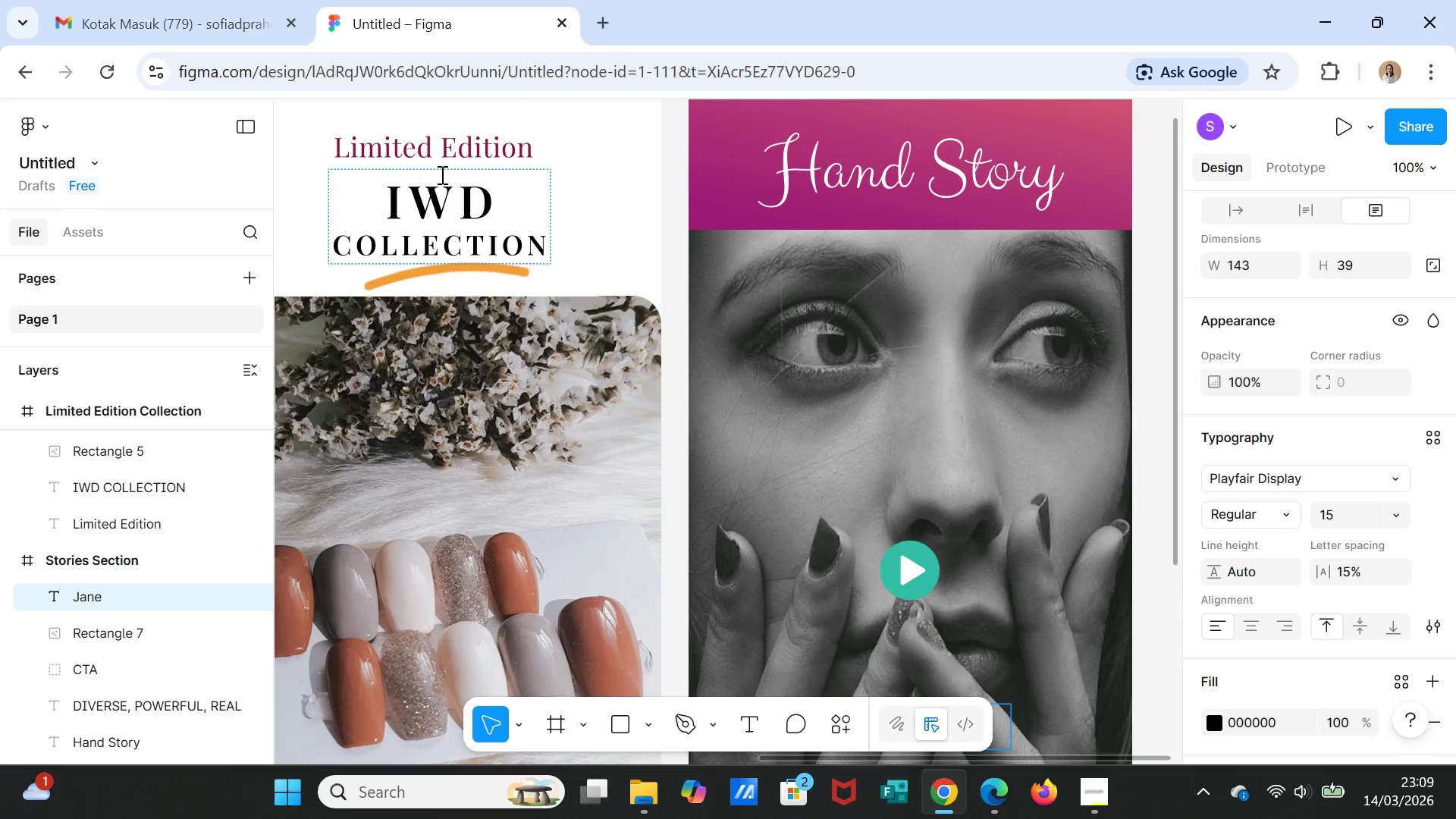 
left_click([440, 167])
 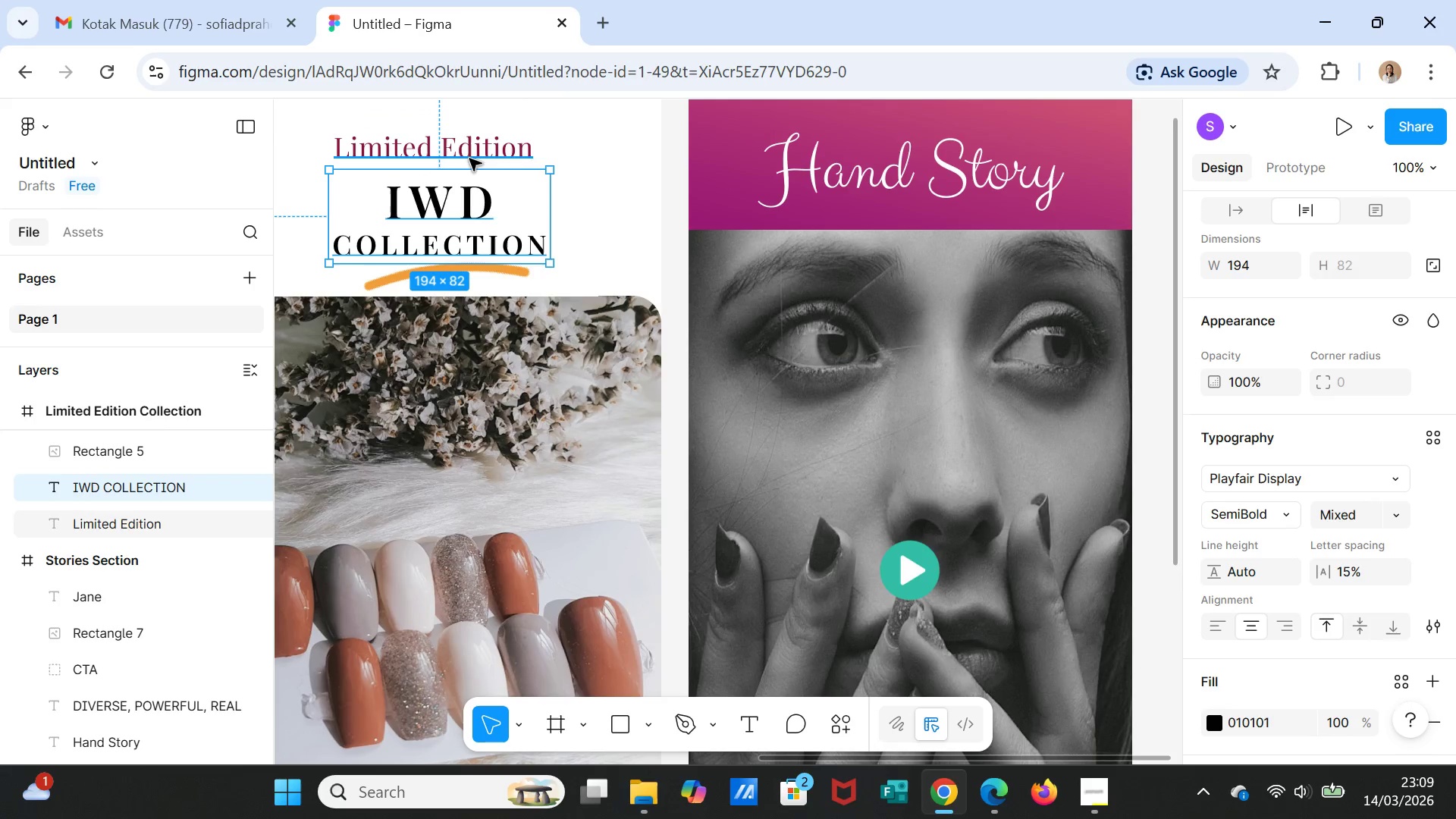 
scroll: coordinate [984, 506], scroll_direction: down, amount: 6.0
 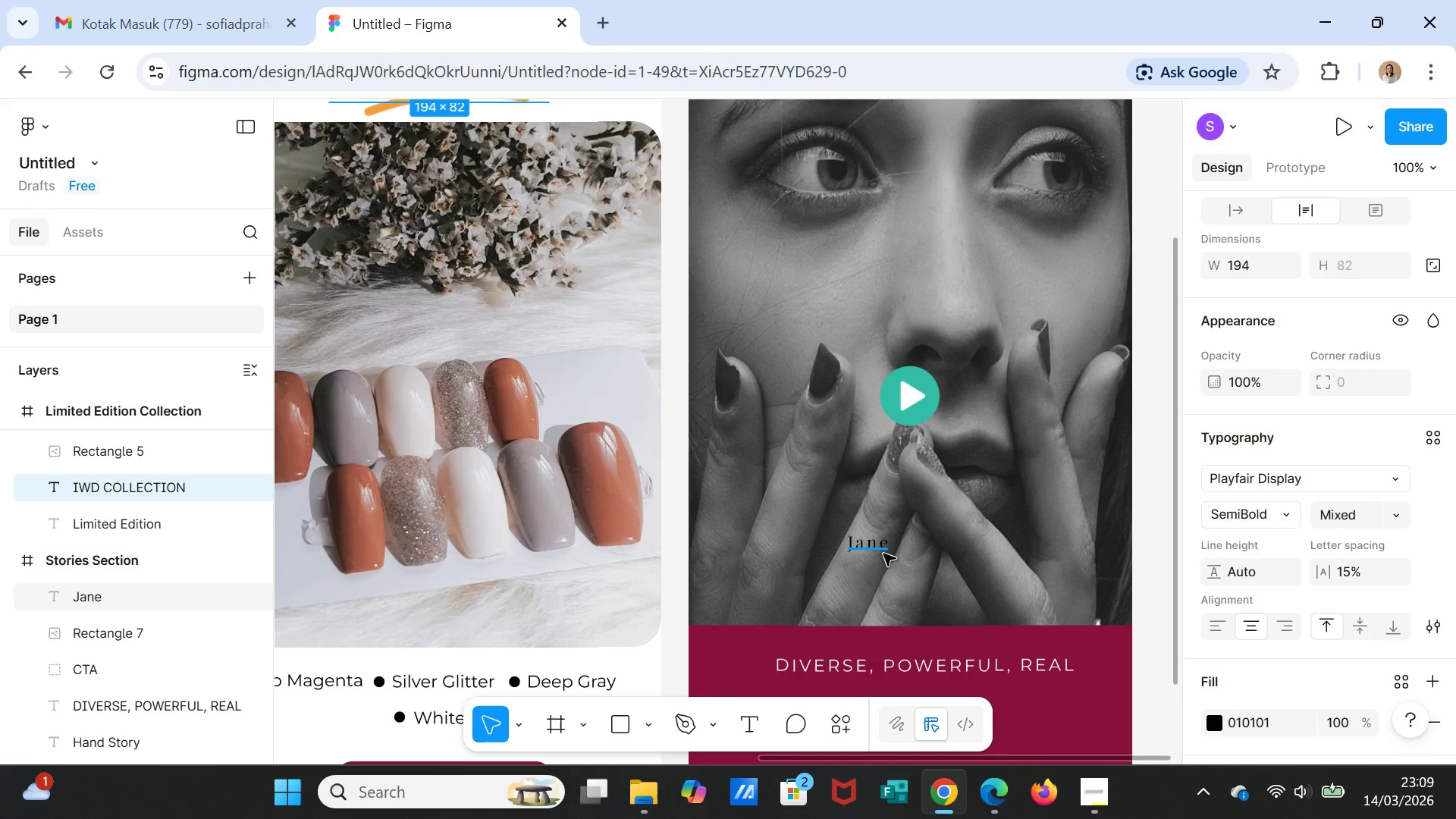 
left_click([877, 552])
 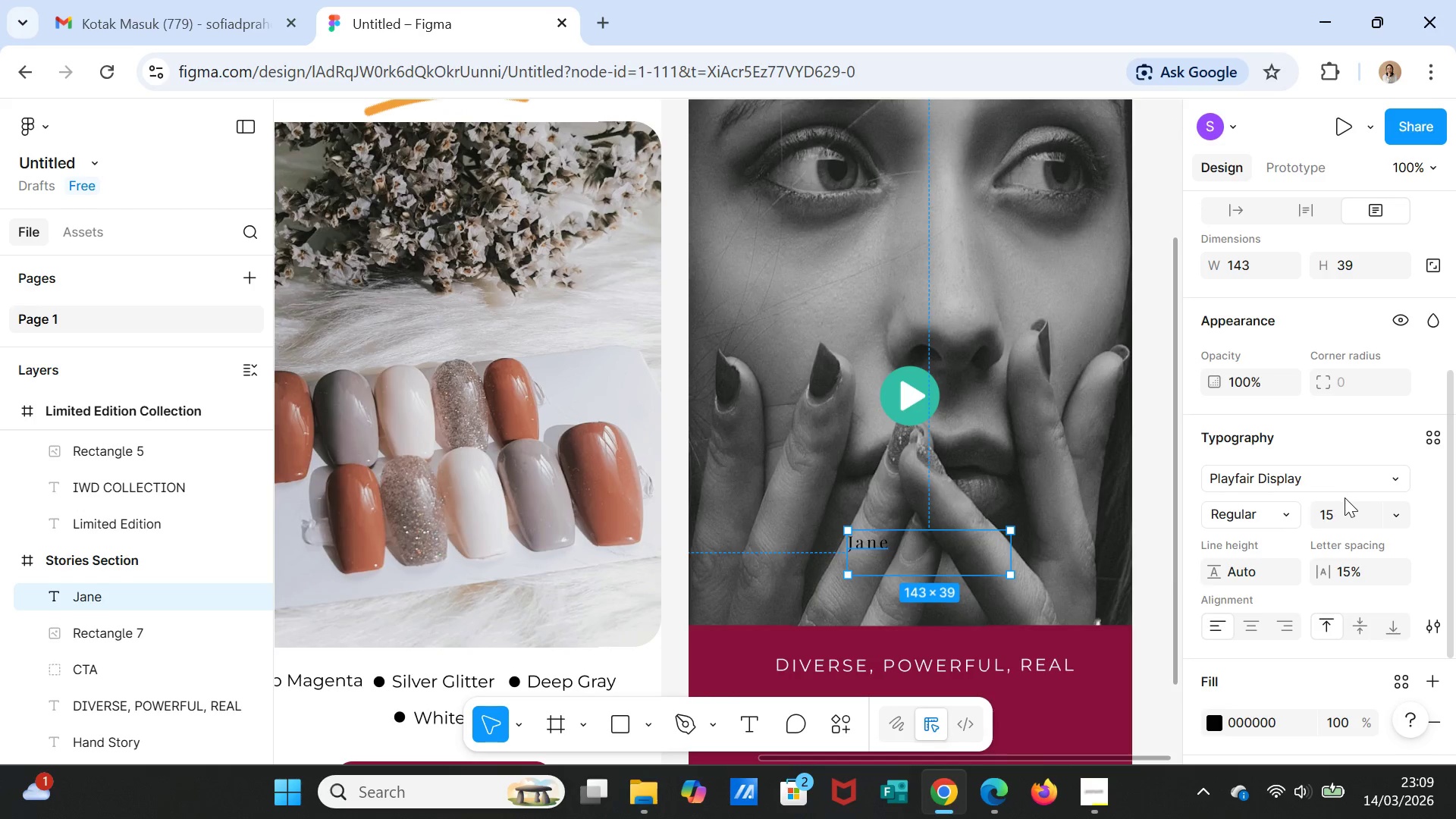 
scroll: coordinate [1310, 522], scroll_direction: down, amount: 2.0
 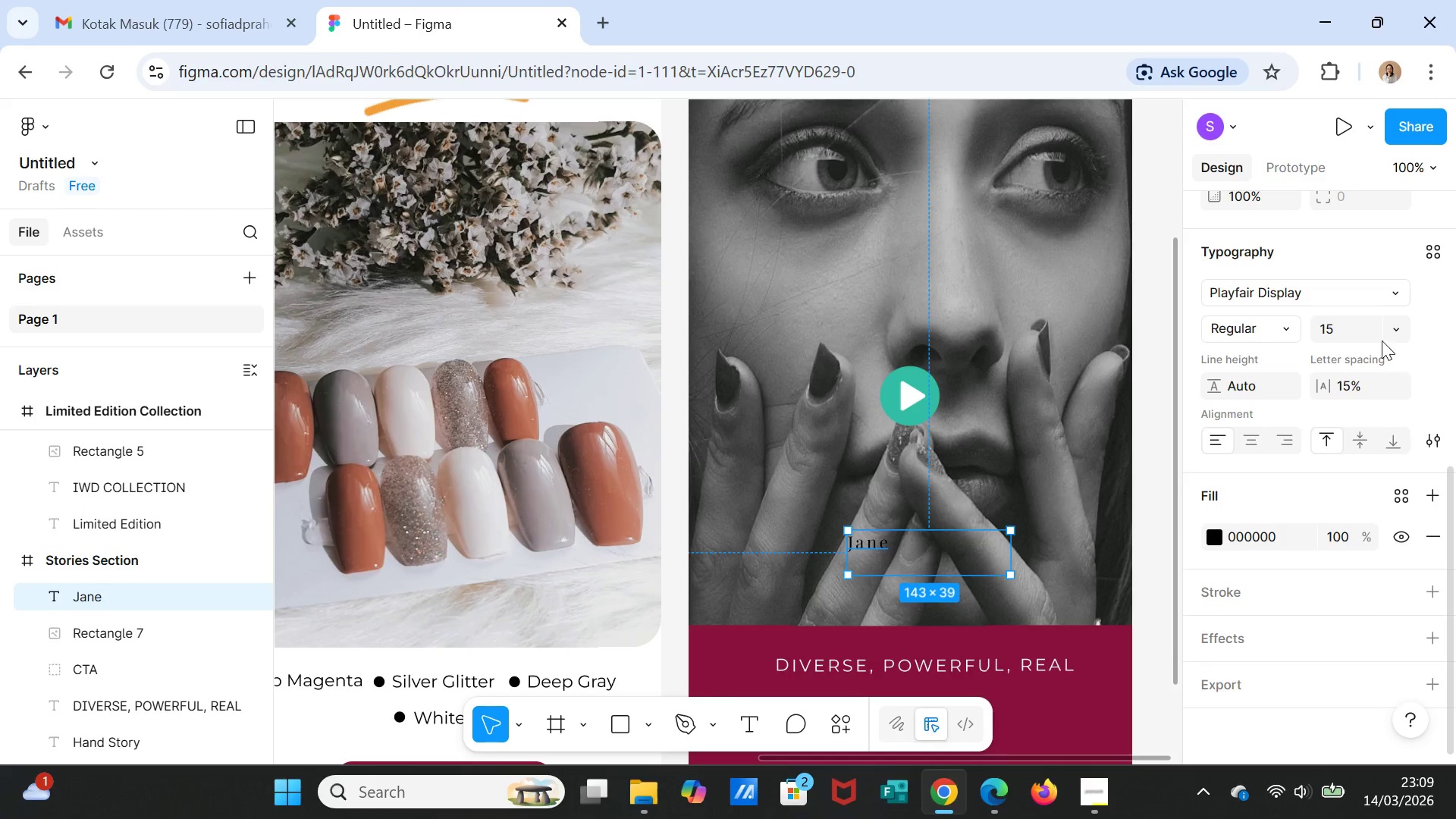 
left_click([1380, 329])
 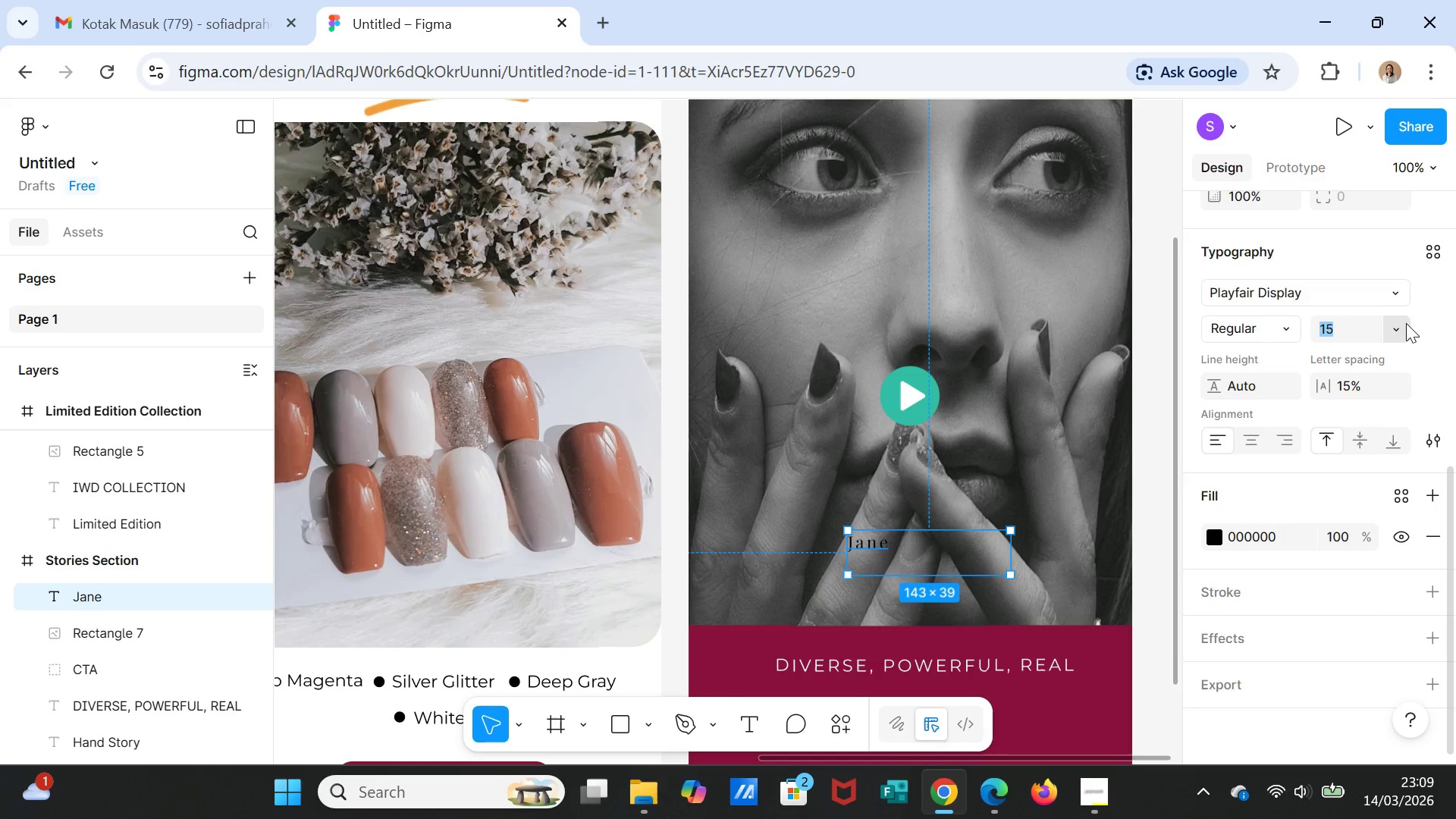 
left_click([1395, 325])
 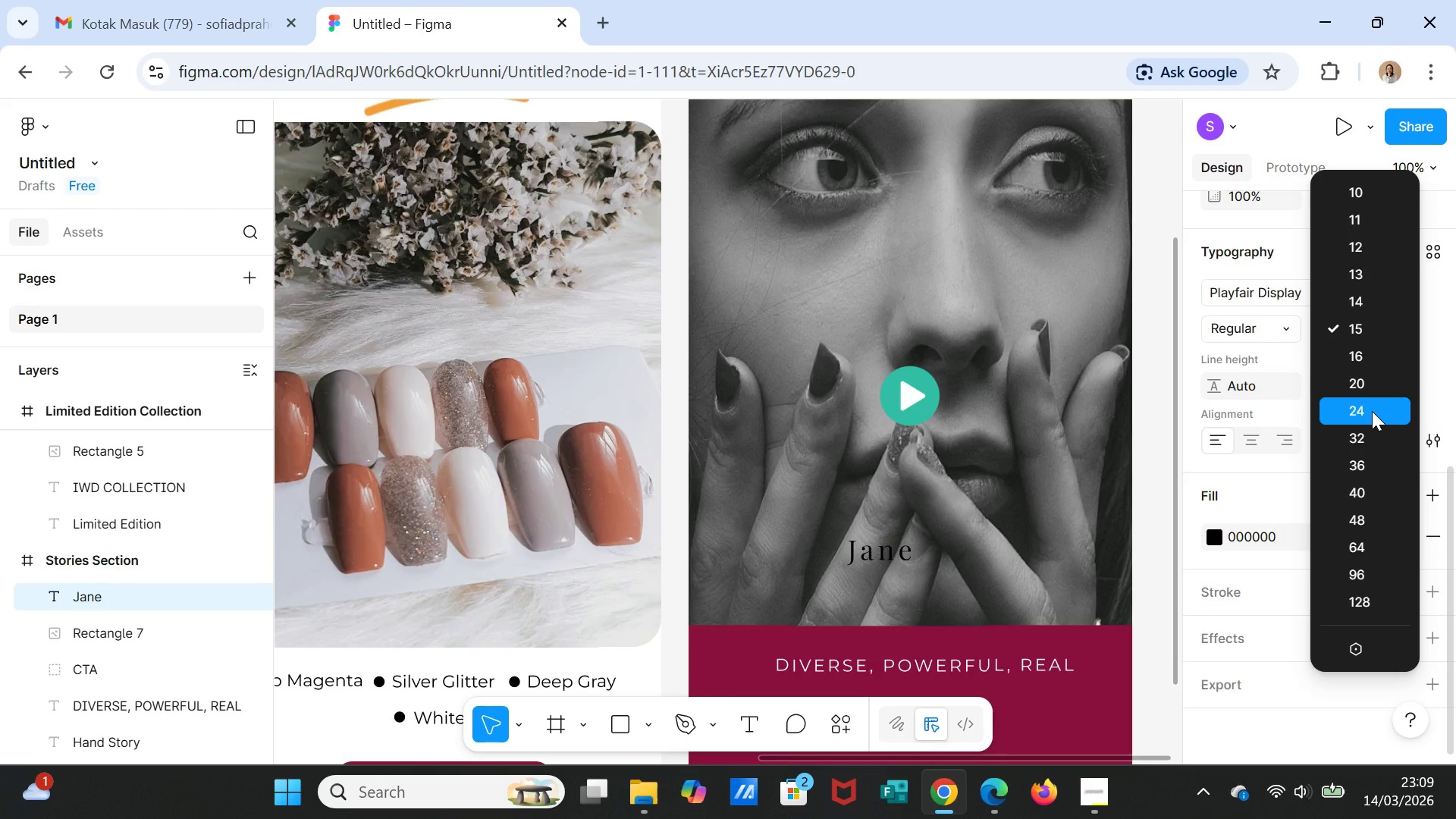 
left_click([1372, 411])
 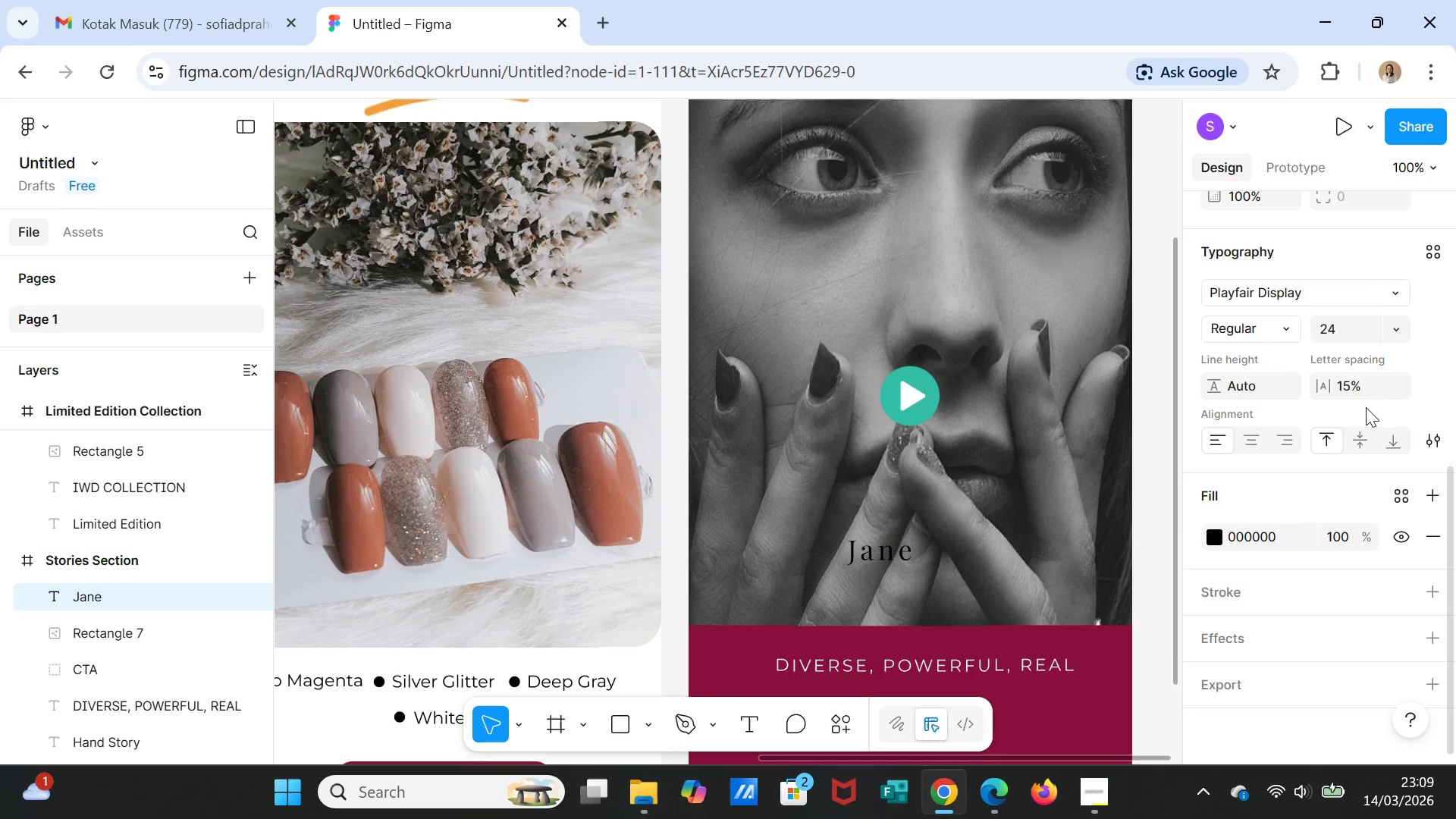 
left_click([1346, 390])
 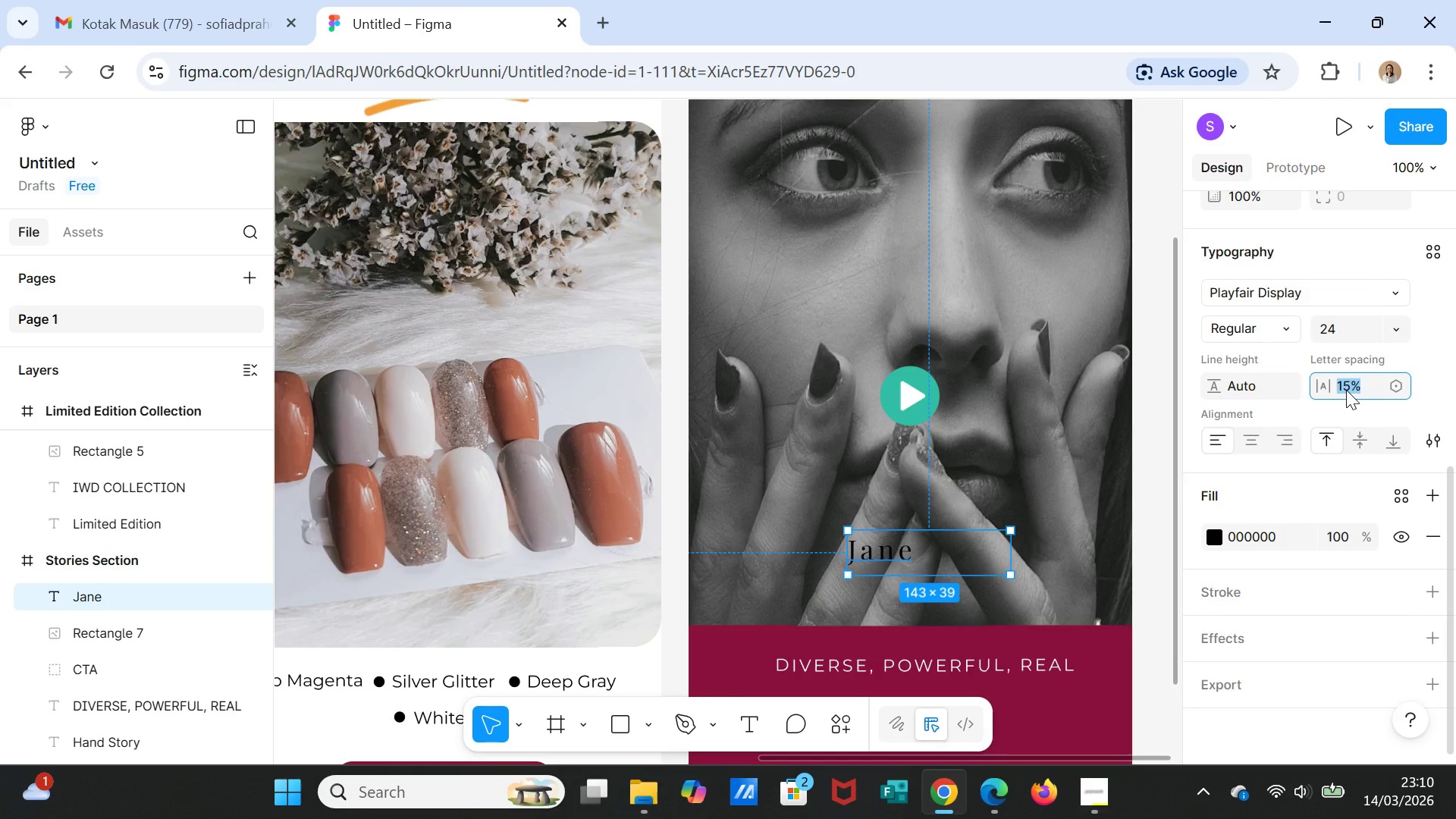 
key(0)
 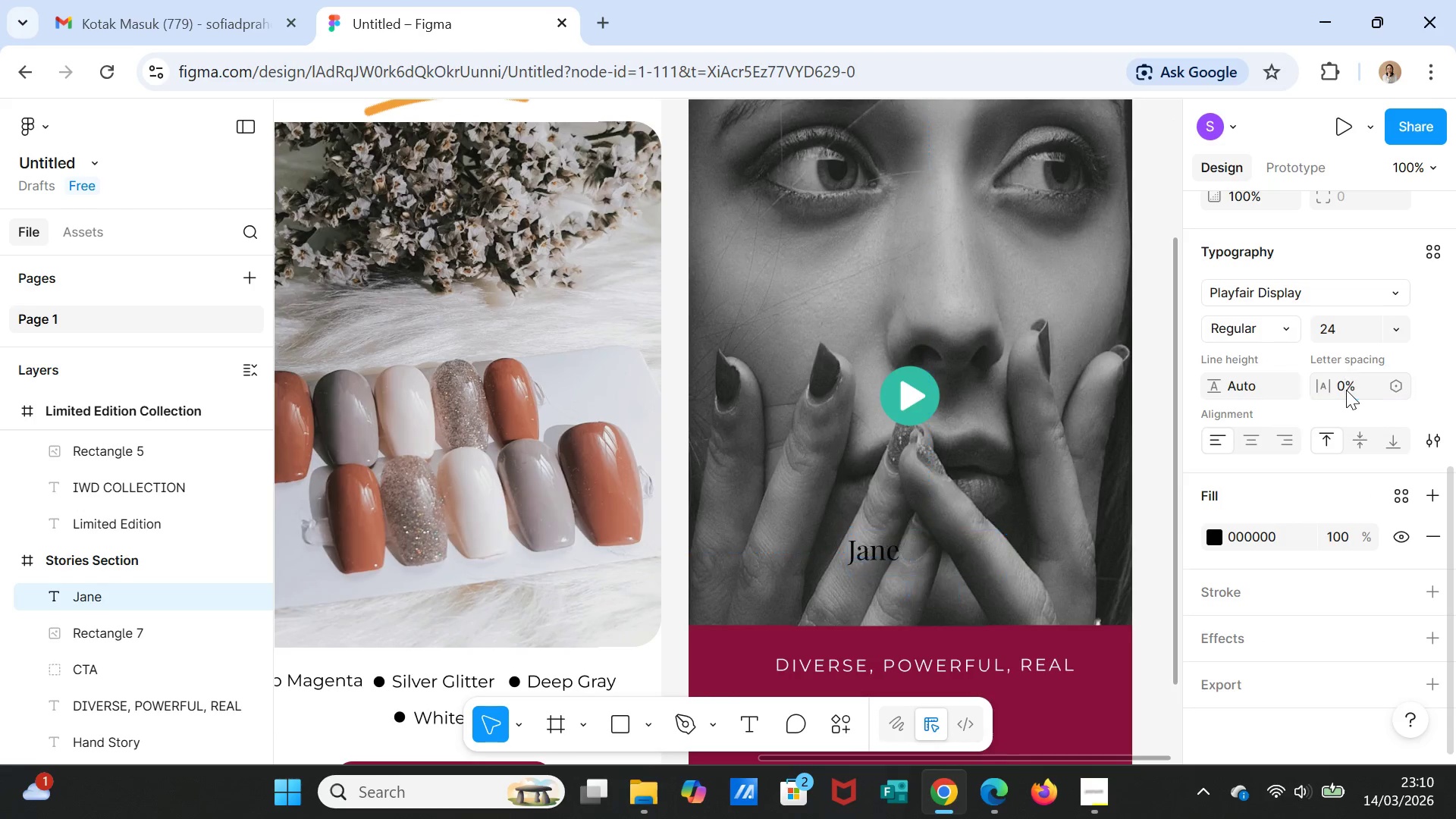 
key(Enter)
 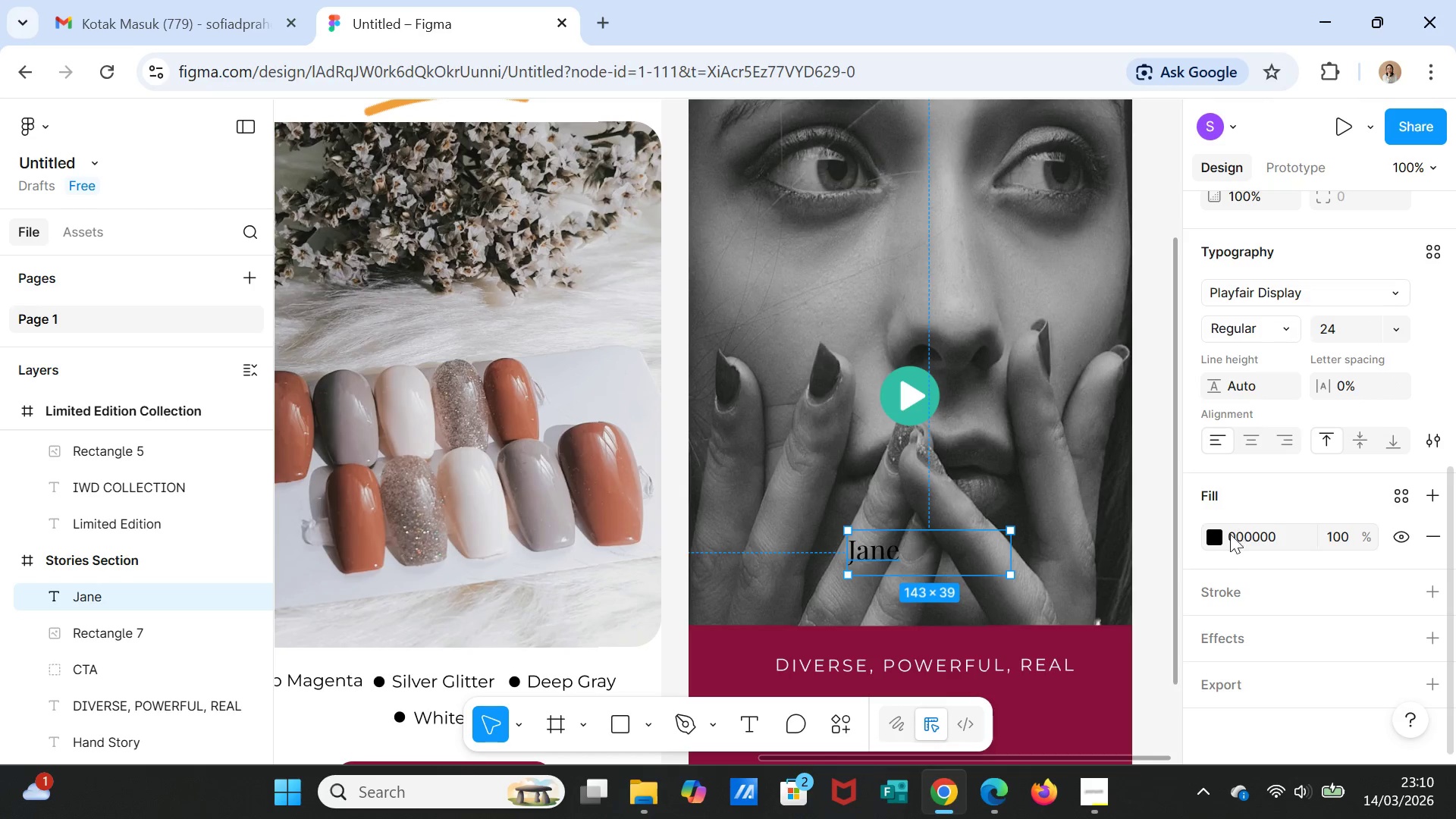 
left_click([1219, 538])
 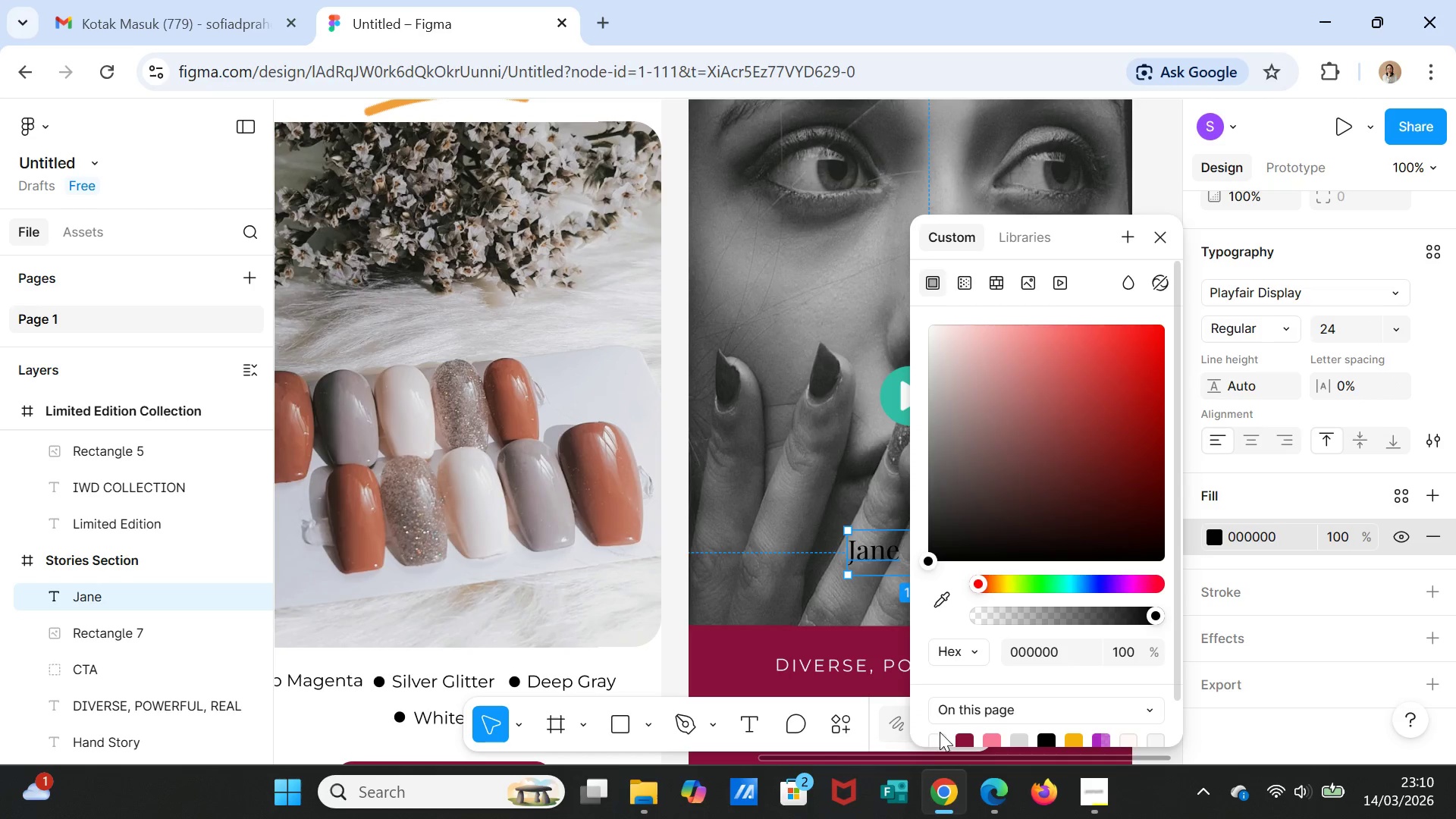 
left_click([940, 739])
 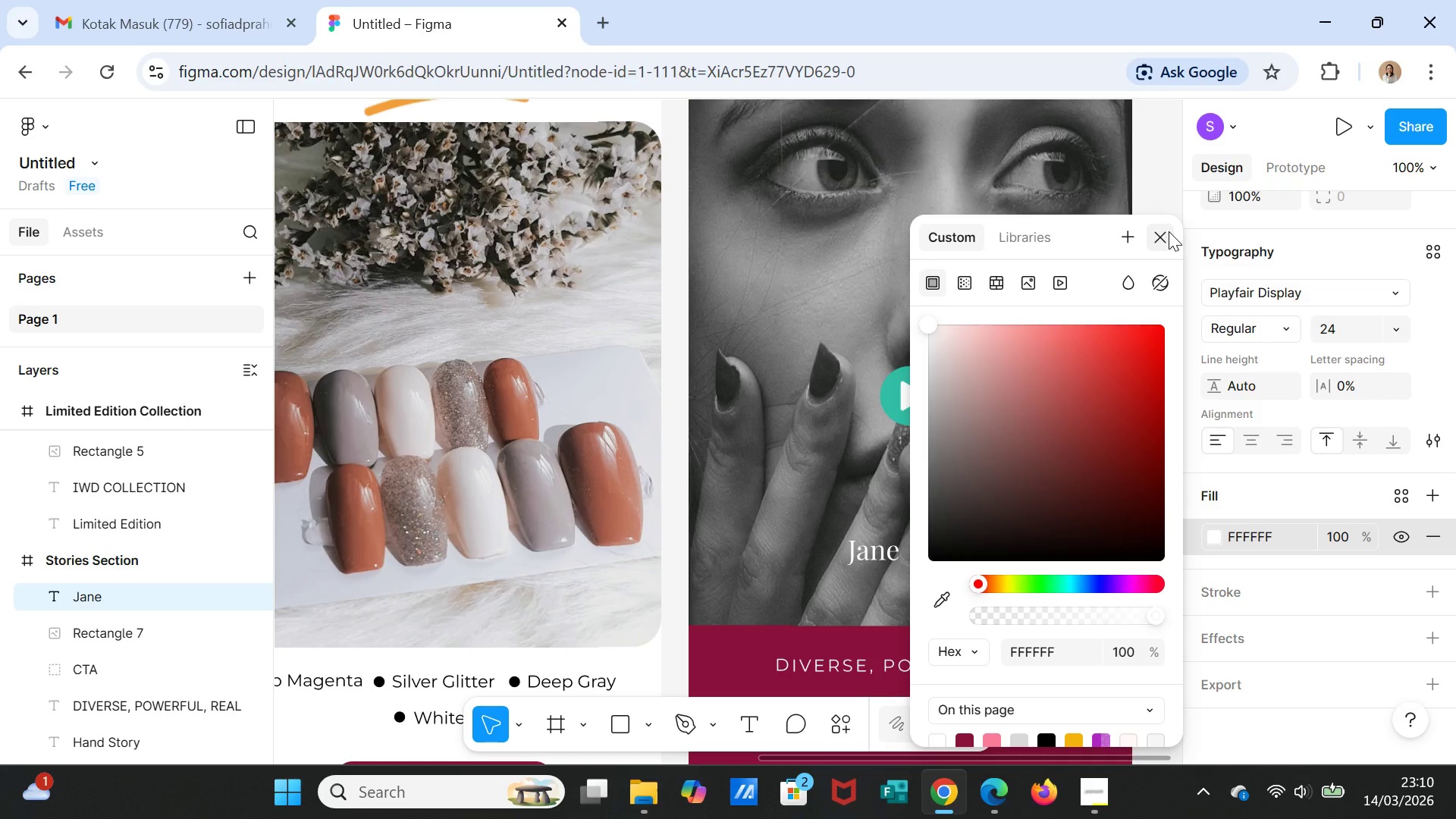 
left_click([1169, 231])
 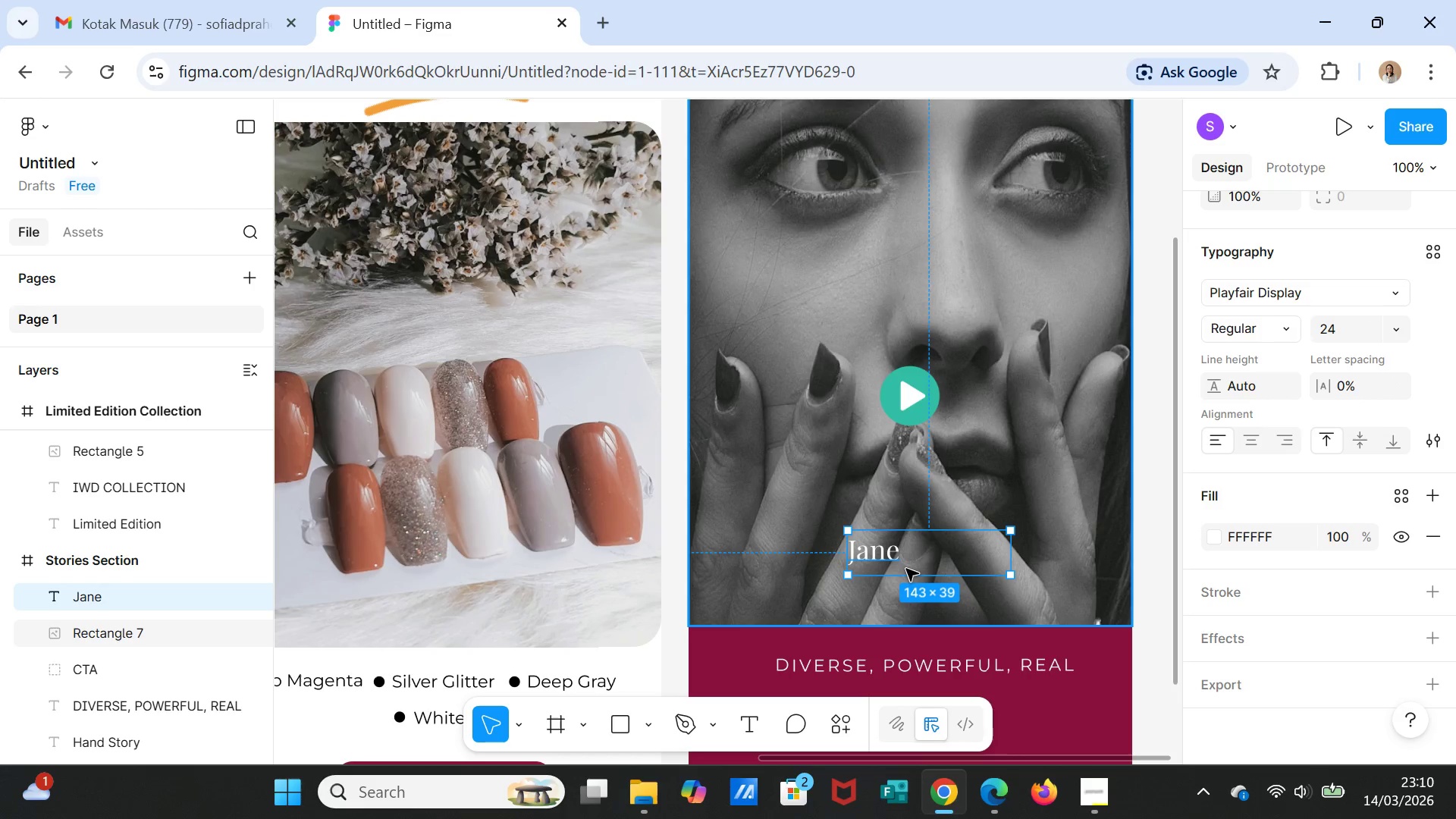 
double_click([895, 561])
 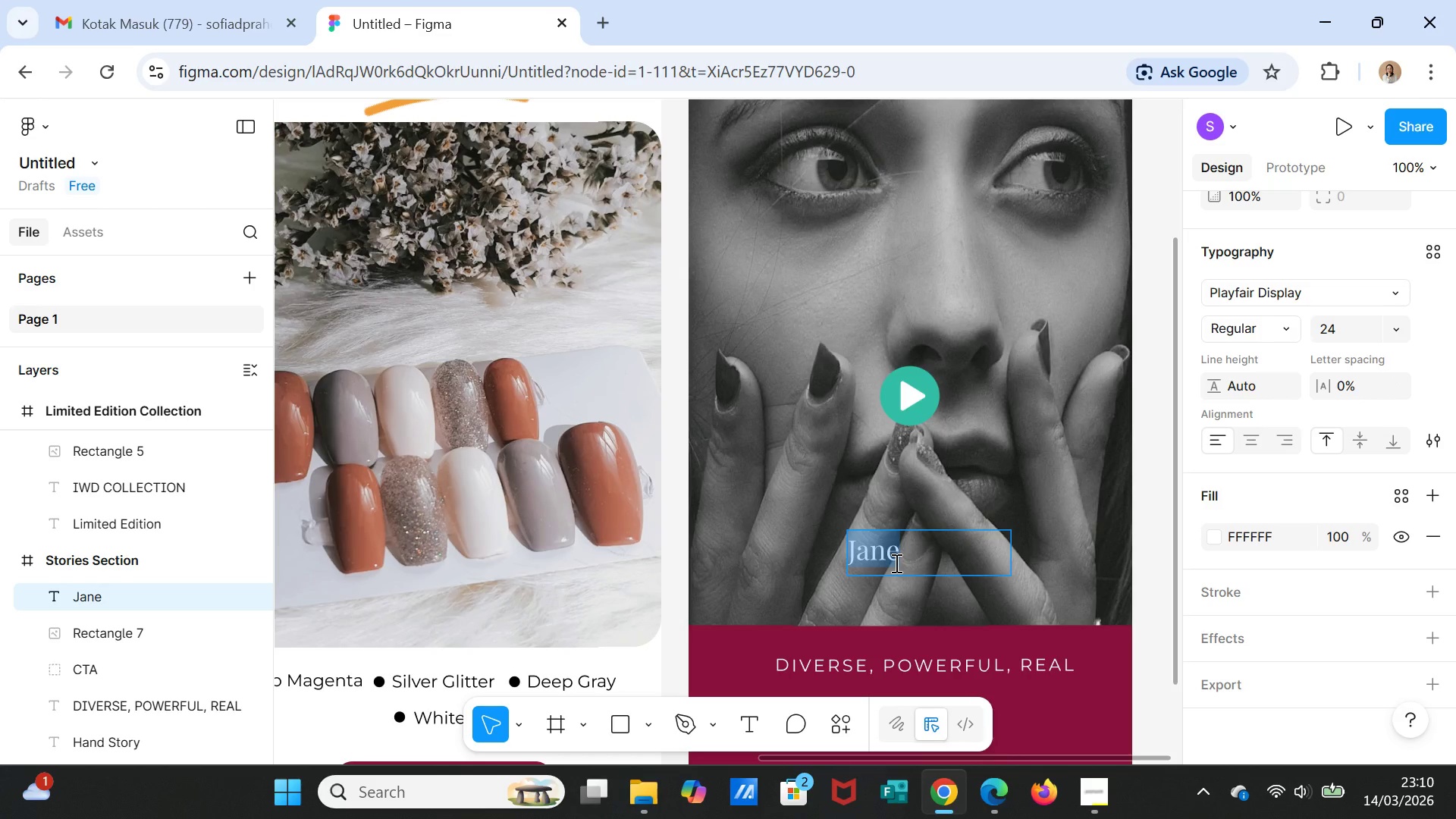 
type(JANE)
 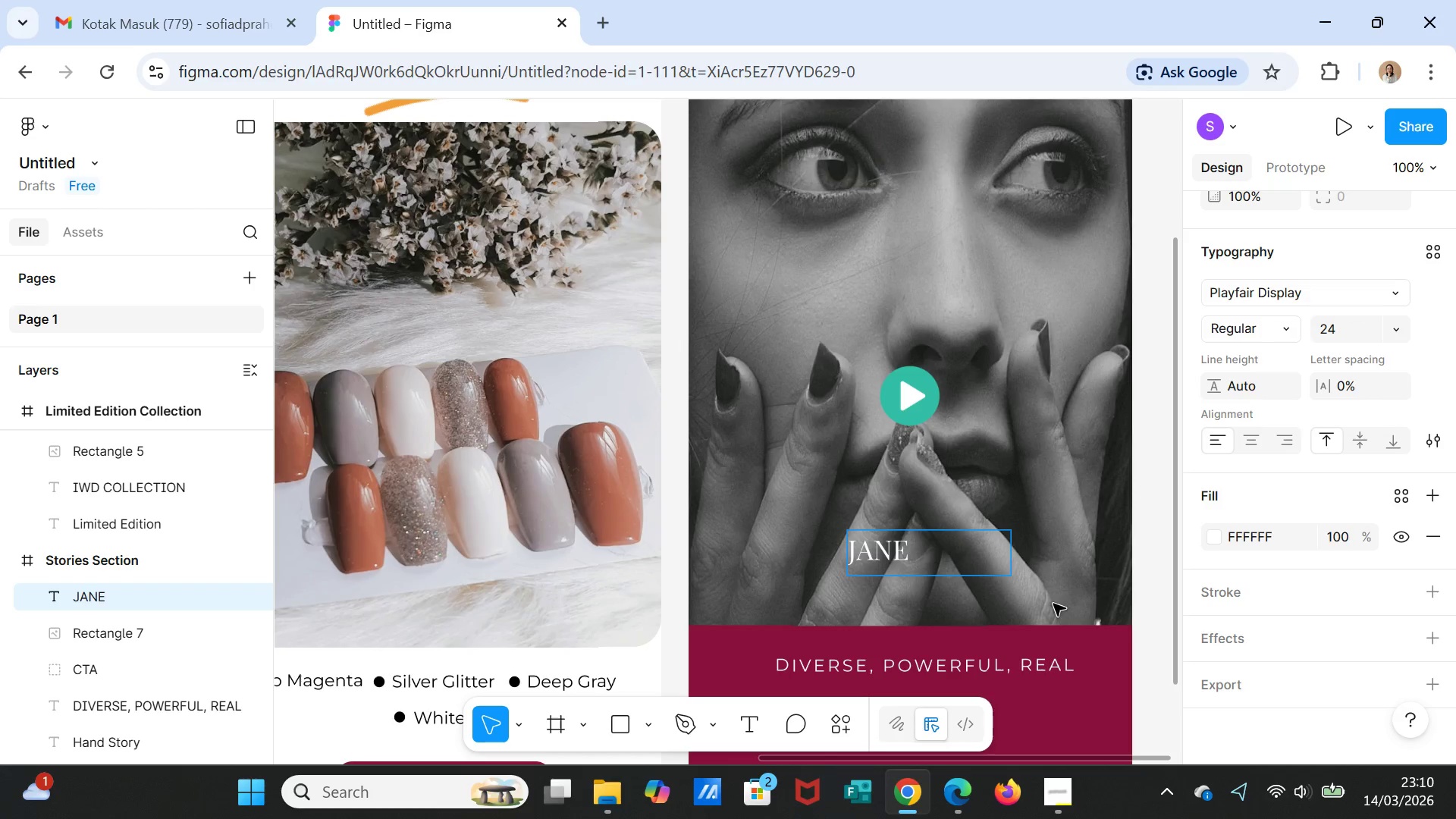 
left_click([1086, 657])
 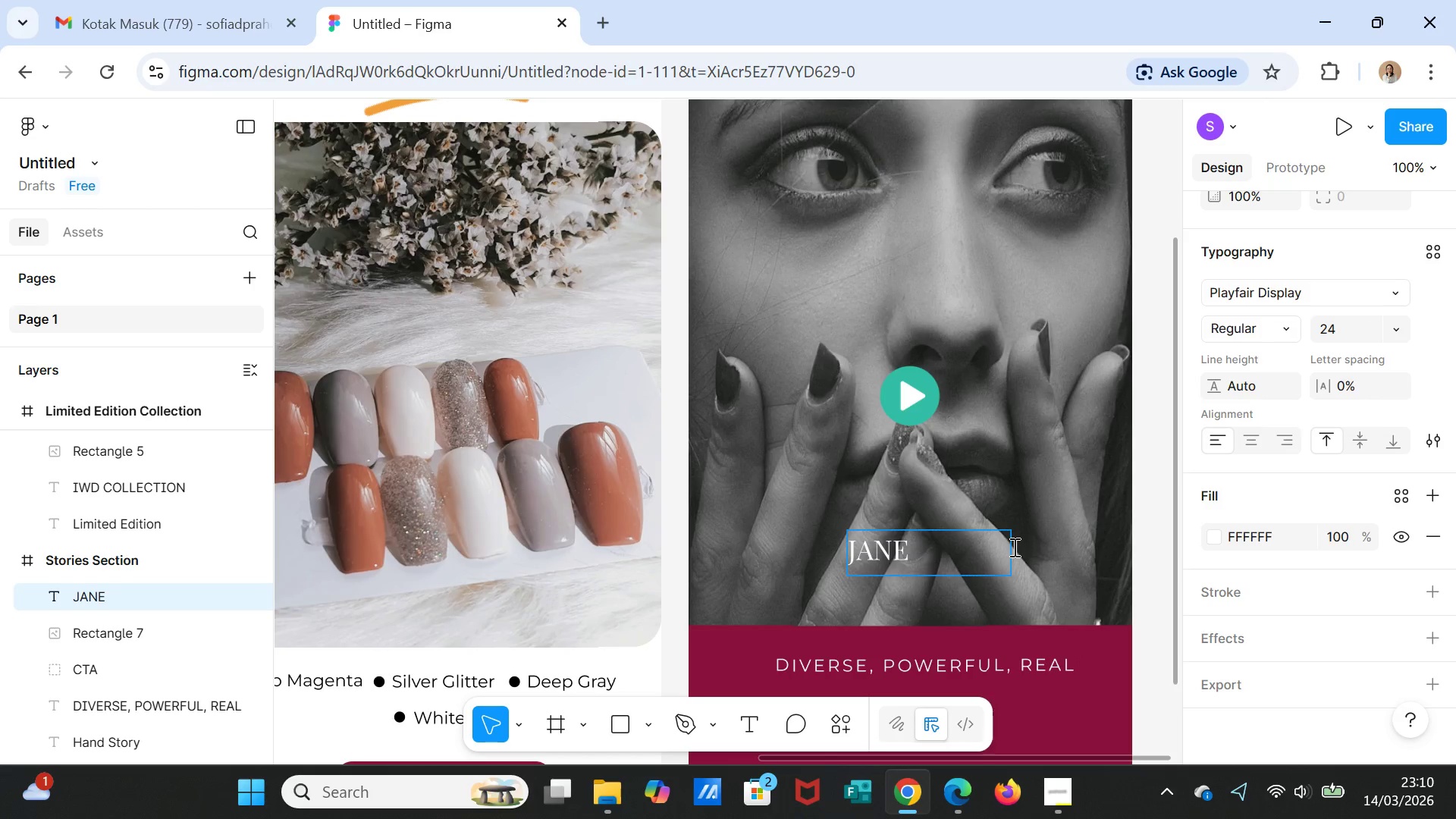 
left_click([1050, 592])
 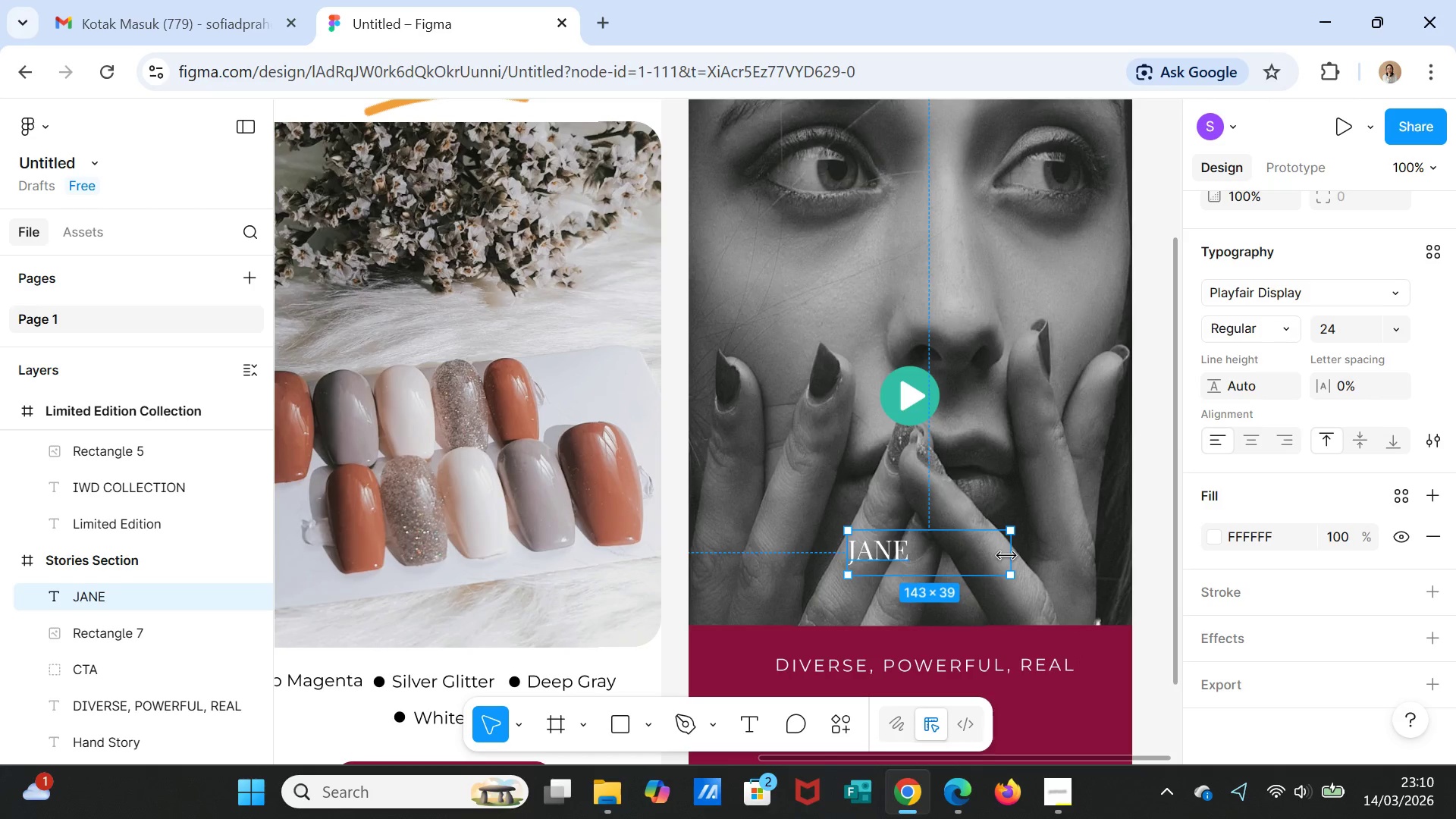 
left_click_drag(start_coordinate=[1006, 556], to_coordinate=[920, 549])
 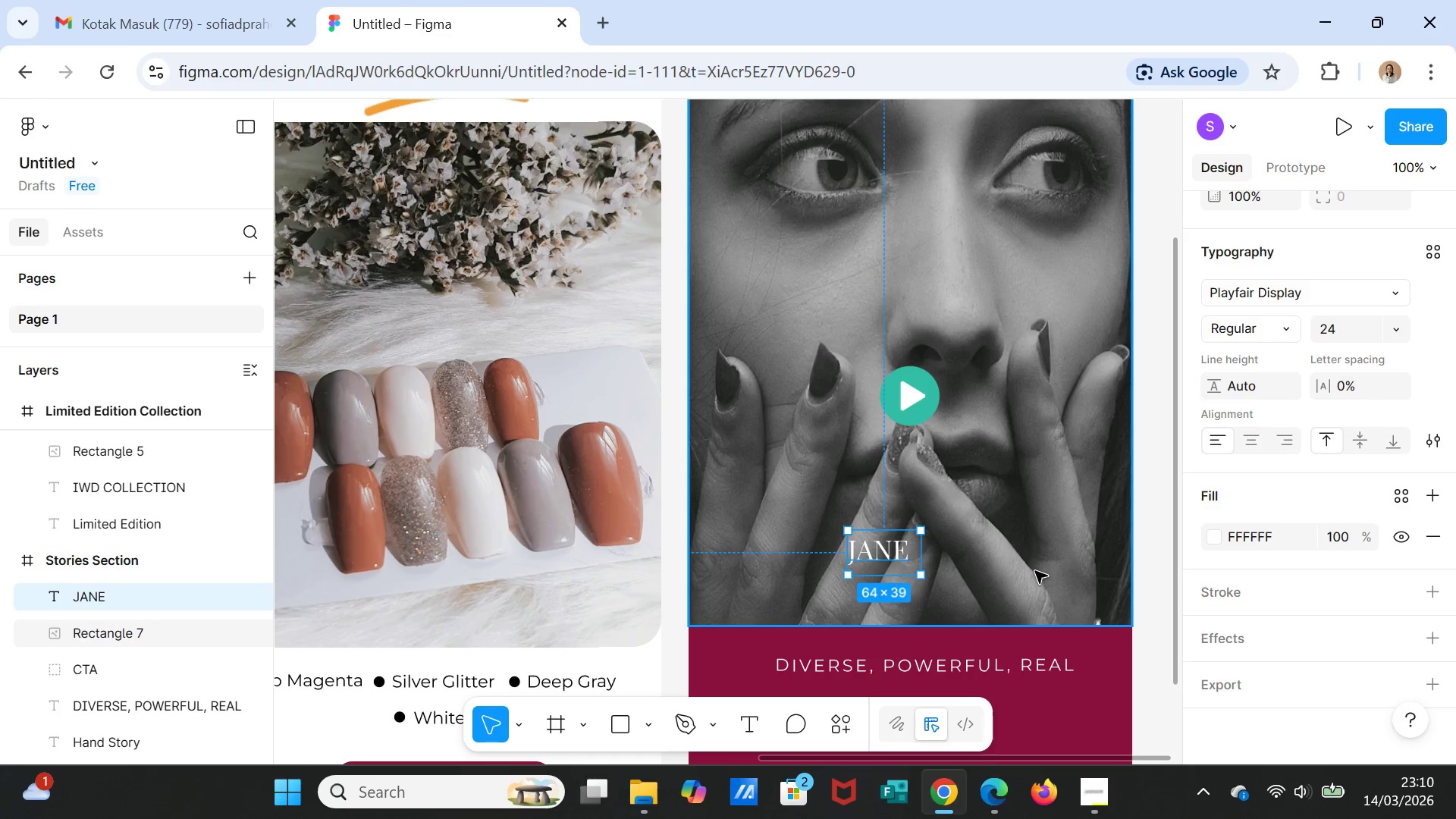 
left_click([1035, 571])
 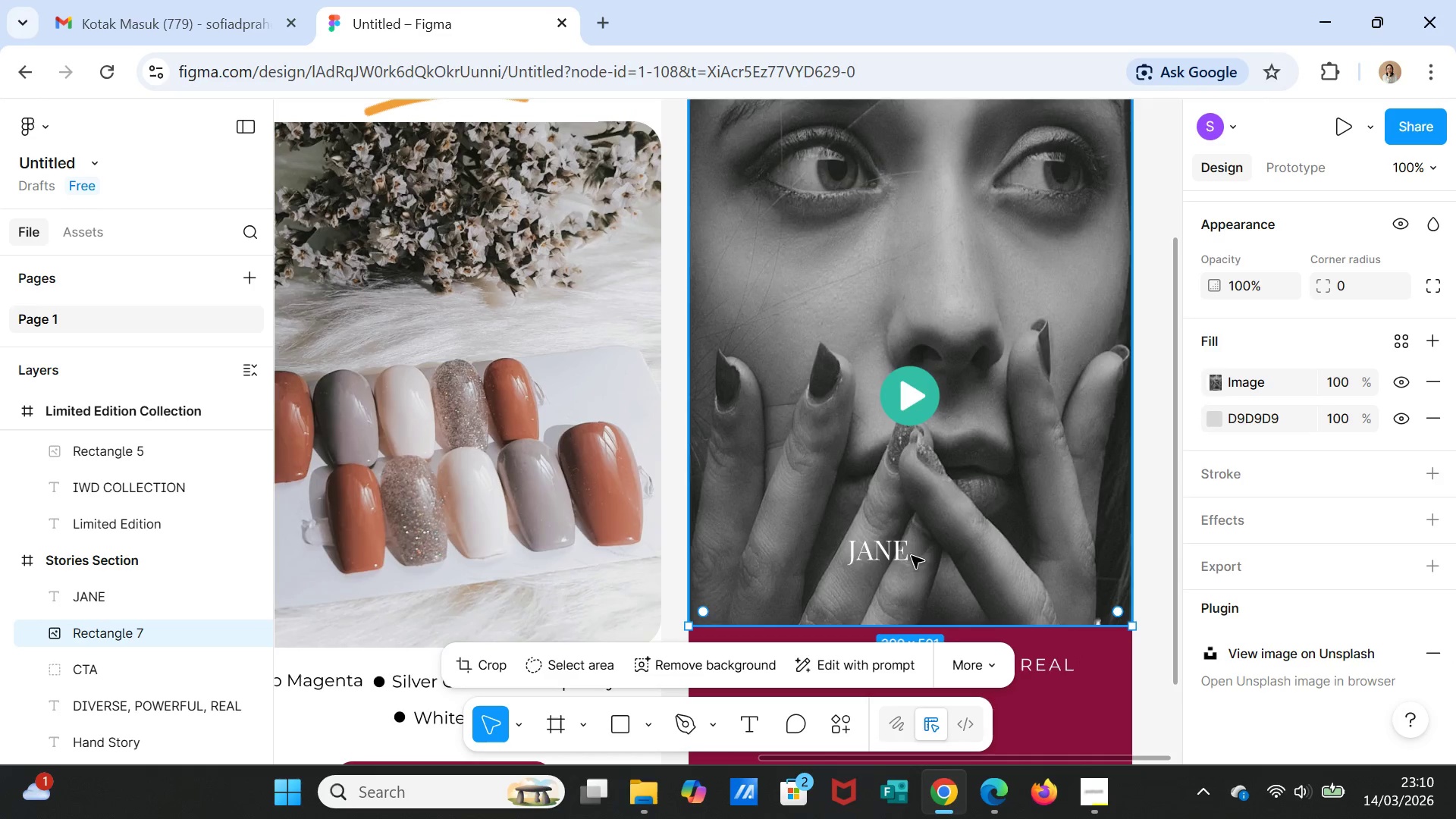 
left_click([896, 557])
 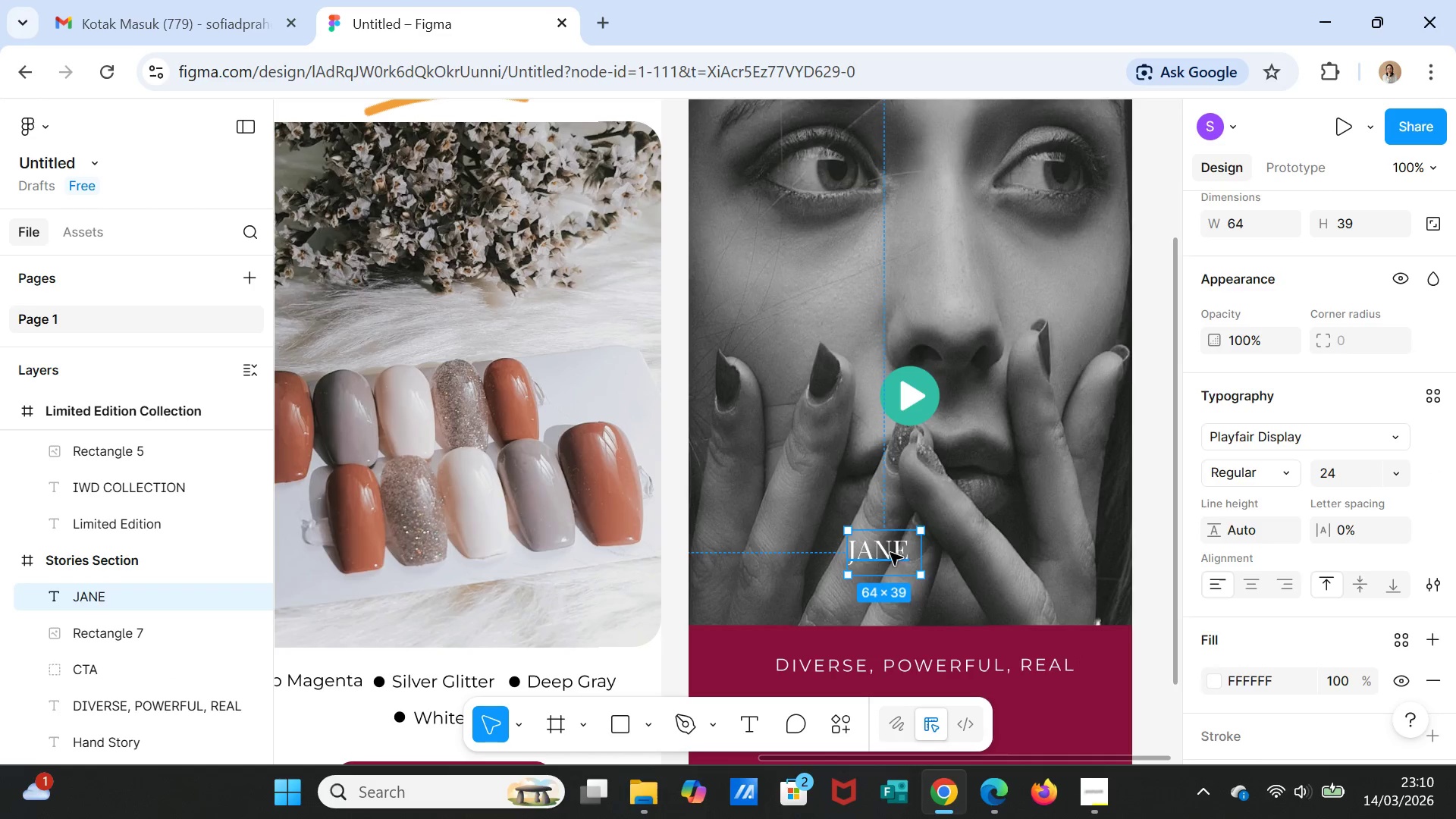 
left_click_drag(start_coordinate=[890, 552], to_coordinate=[912, 472])
 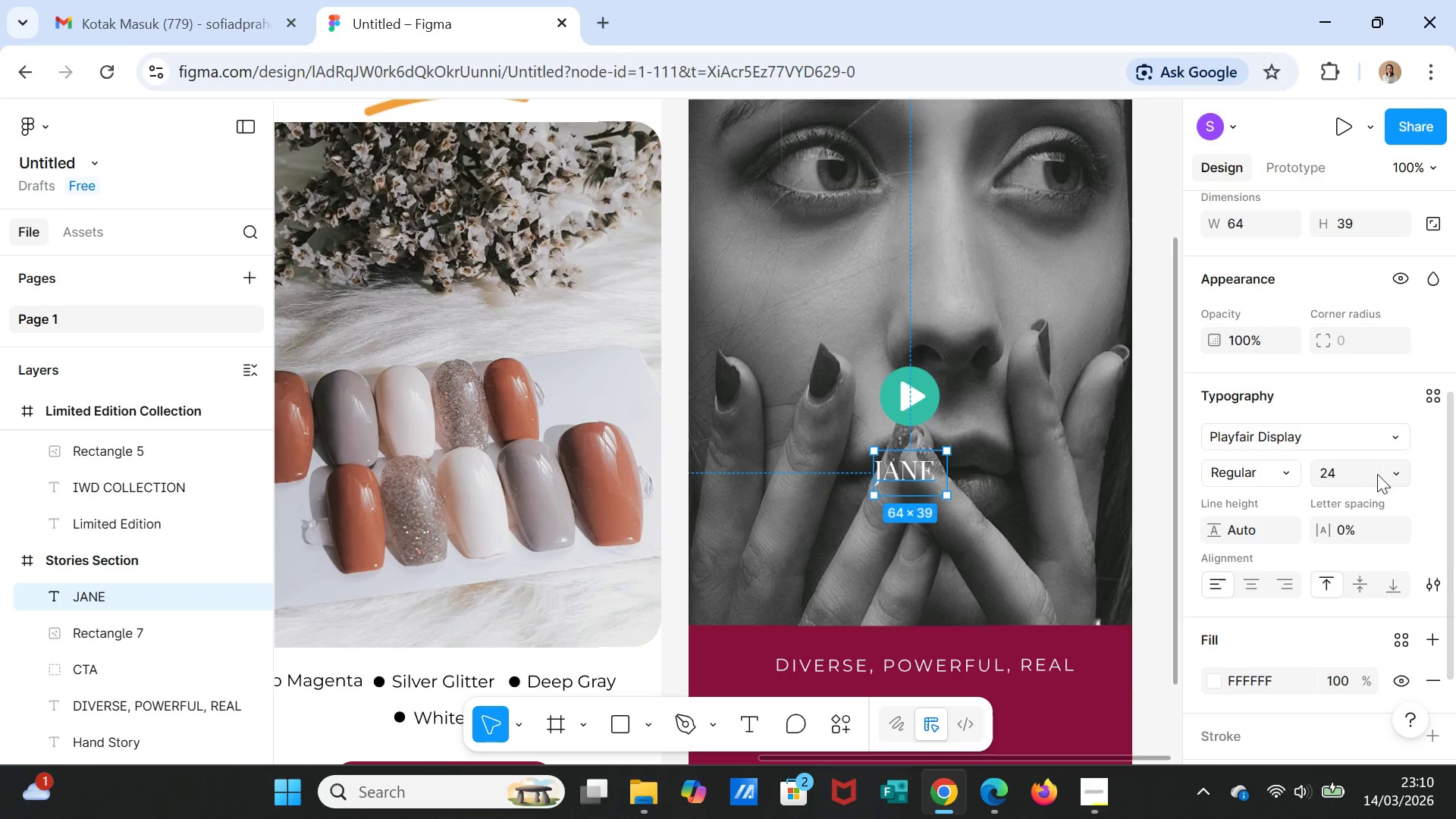 
left_click([1391, 473])
 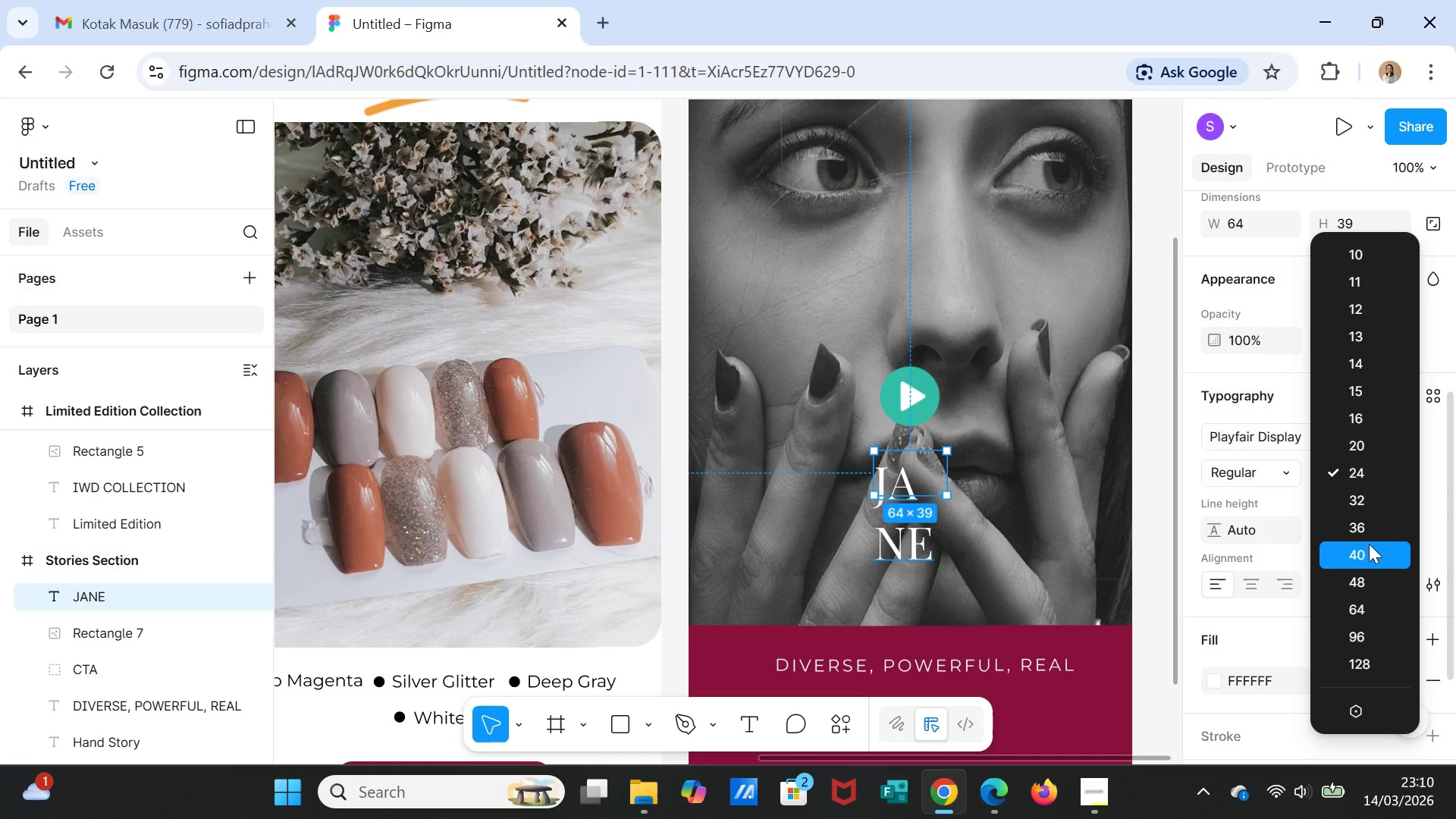 
left_click([1367, 532])
 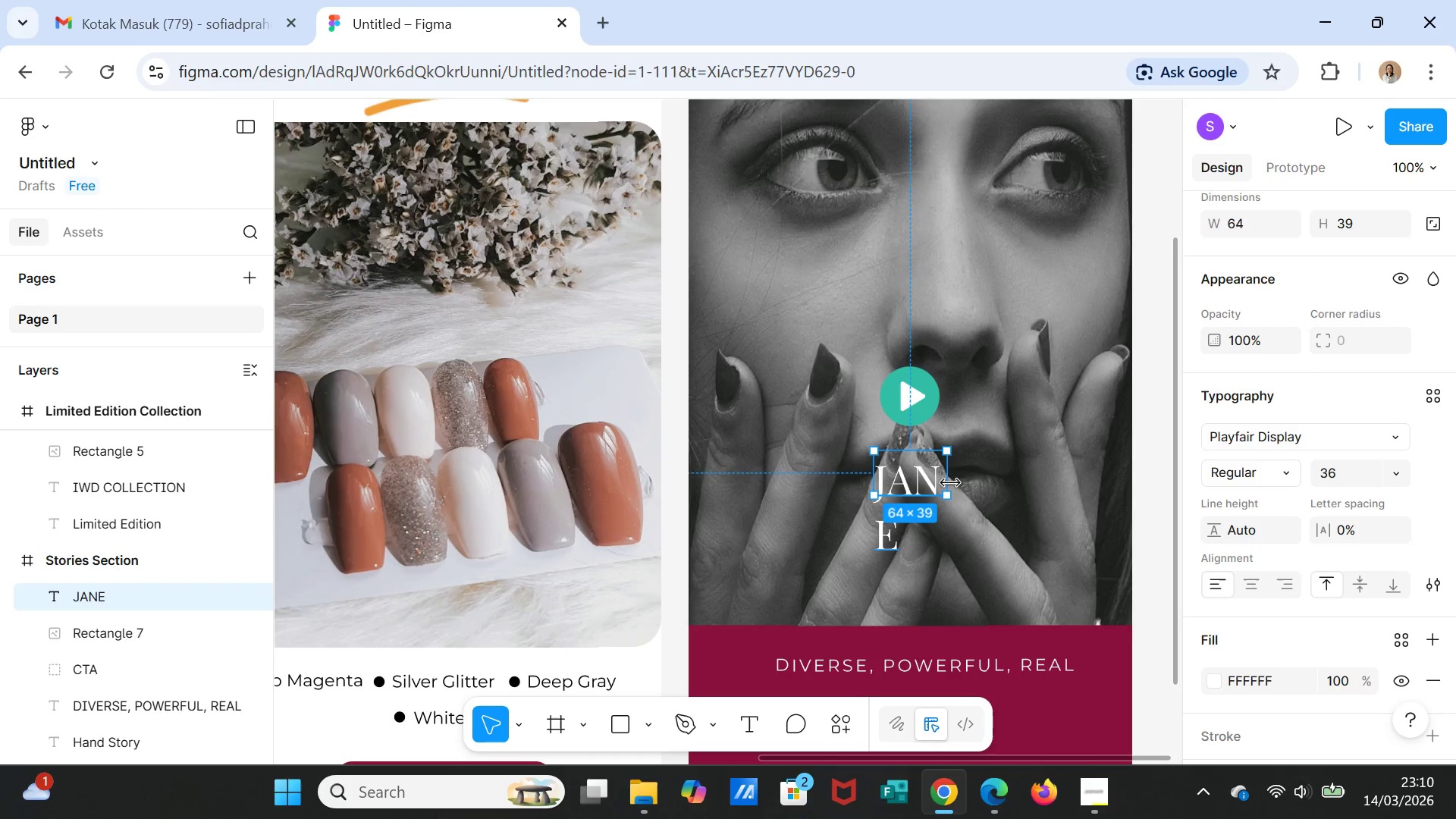 
left_click_drag(start_coordinate=[950, 481], to_coordinate=[968, 480])
 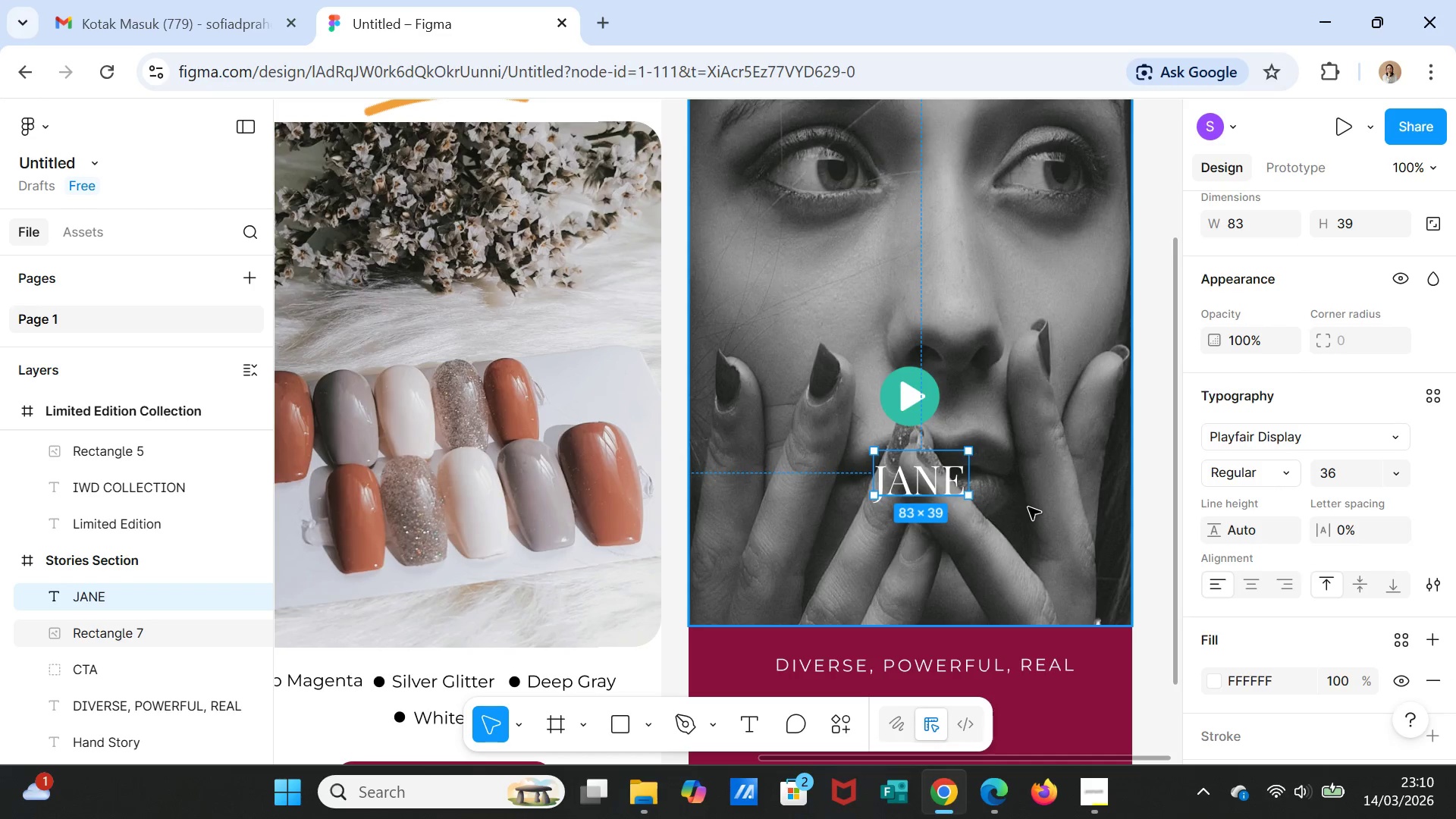 
left_click([1028, 507])
 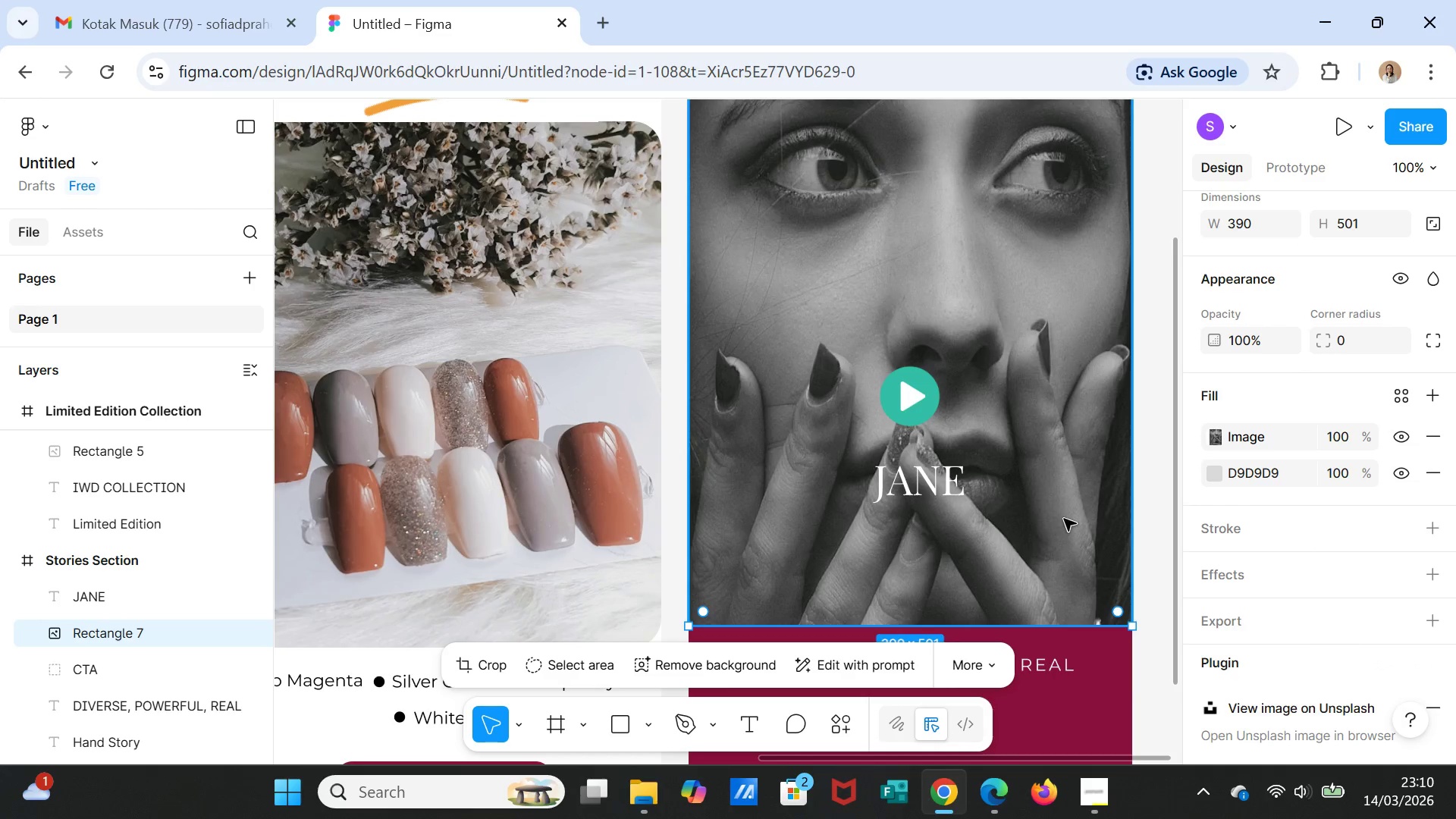 
scroll: coordinate [1012, 626], scroll_direction: down, amount: 2.0
 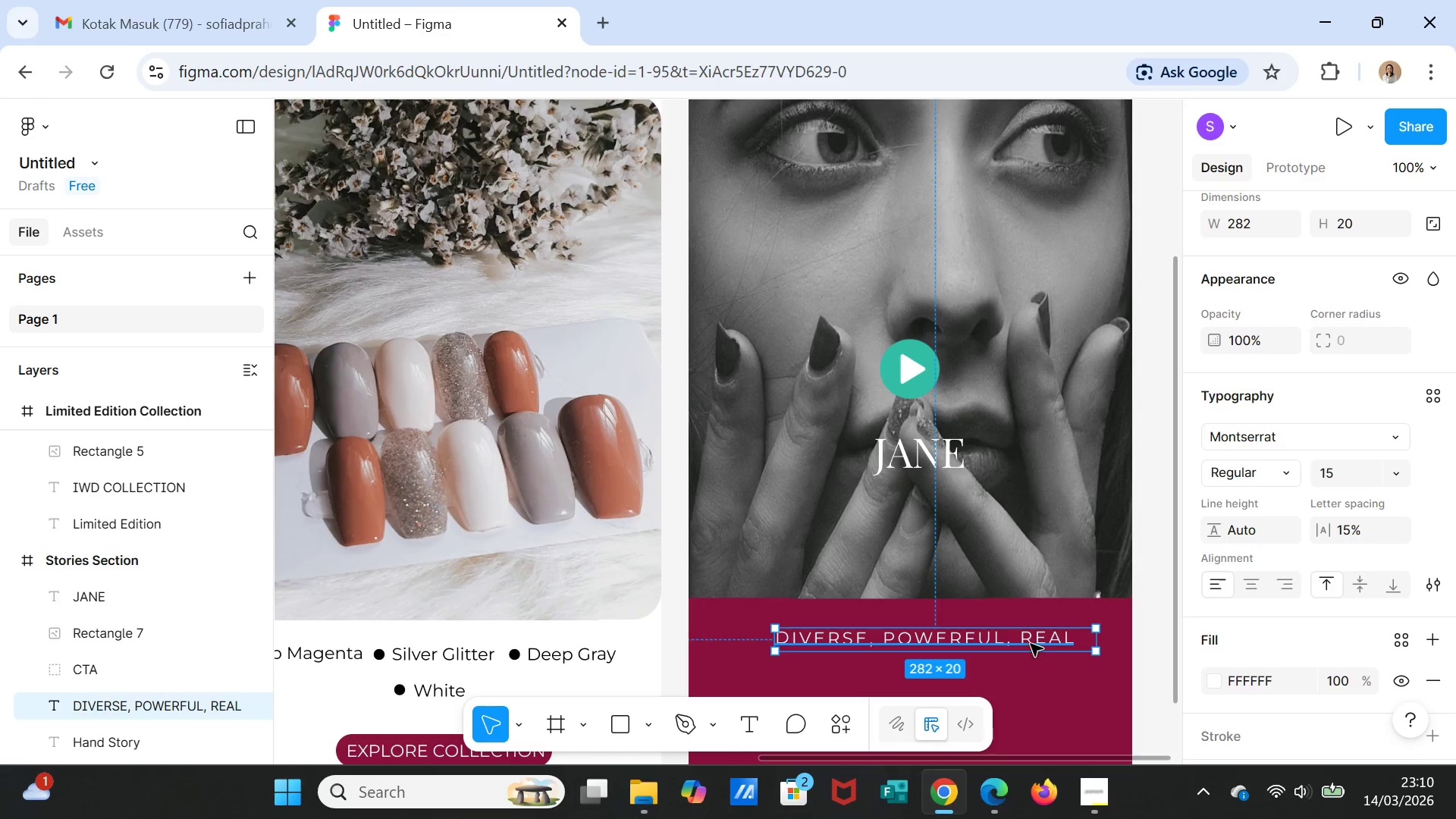 
left_click_drag(start_coordinate=[1032, 644], to_coordinate=[1019, 513])
 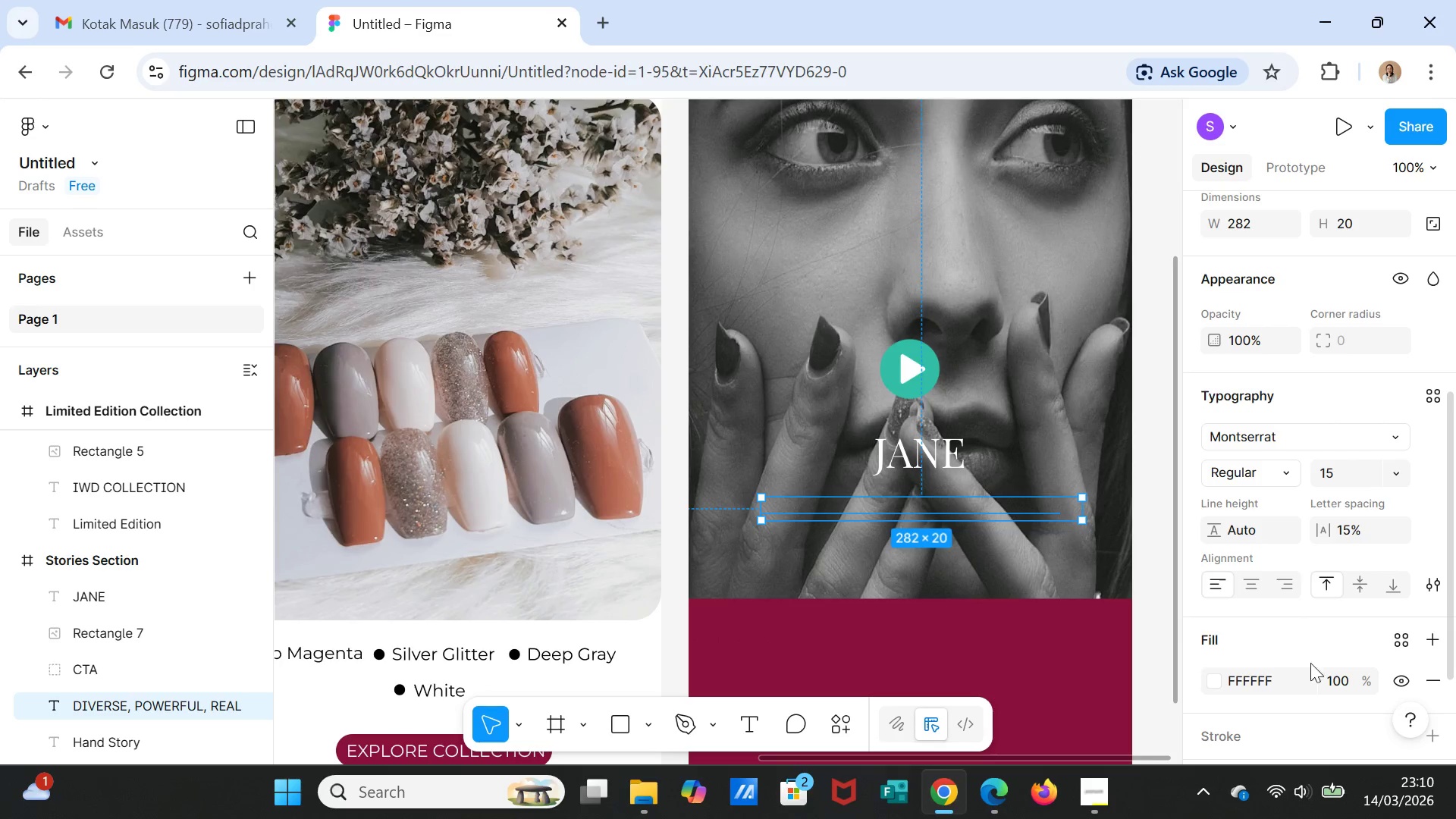 
scroll: coordinate [1314, 677], scroll_direction: down, amount: 3.0
 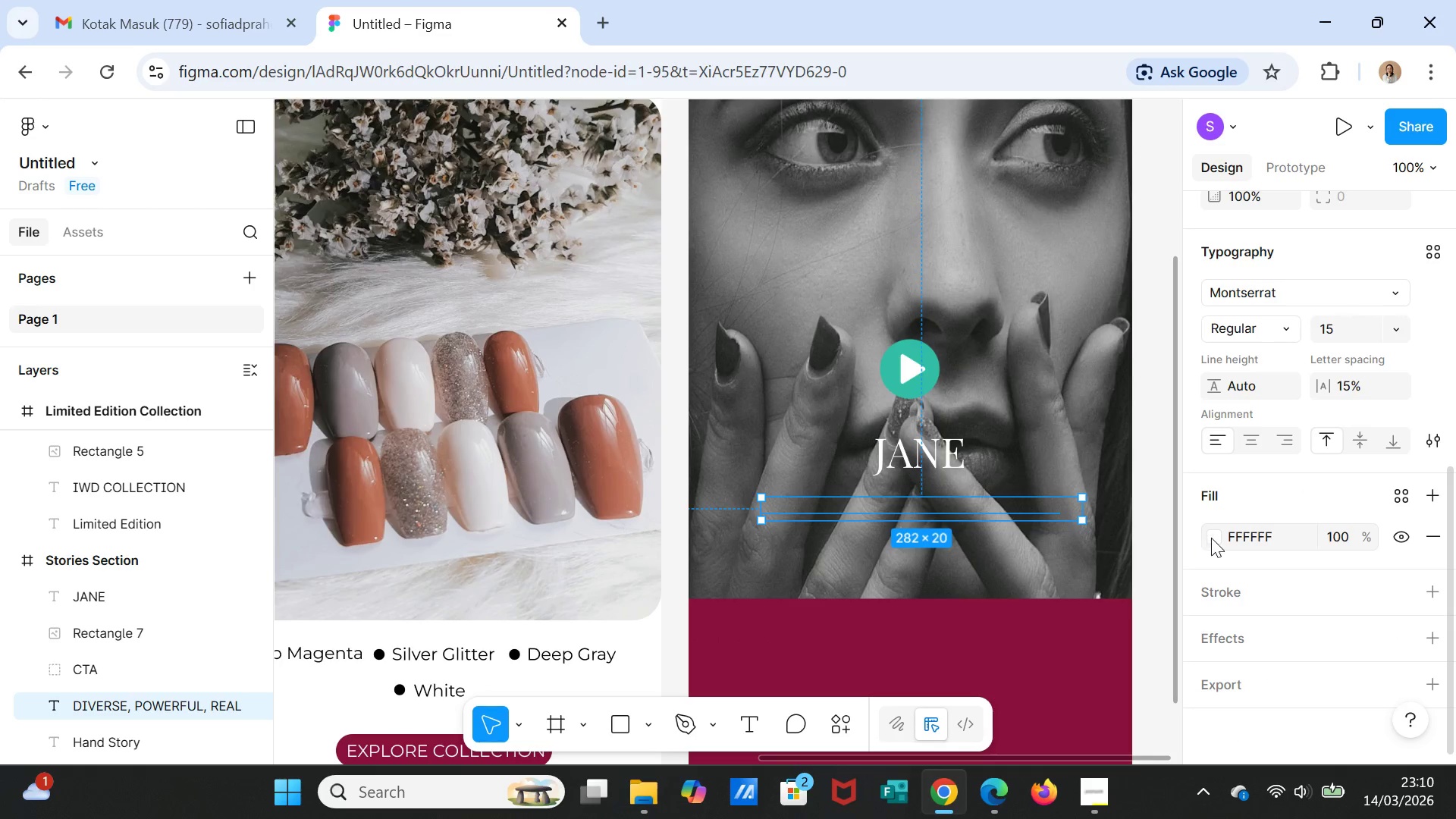 
left_click([1213, 538])
 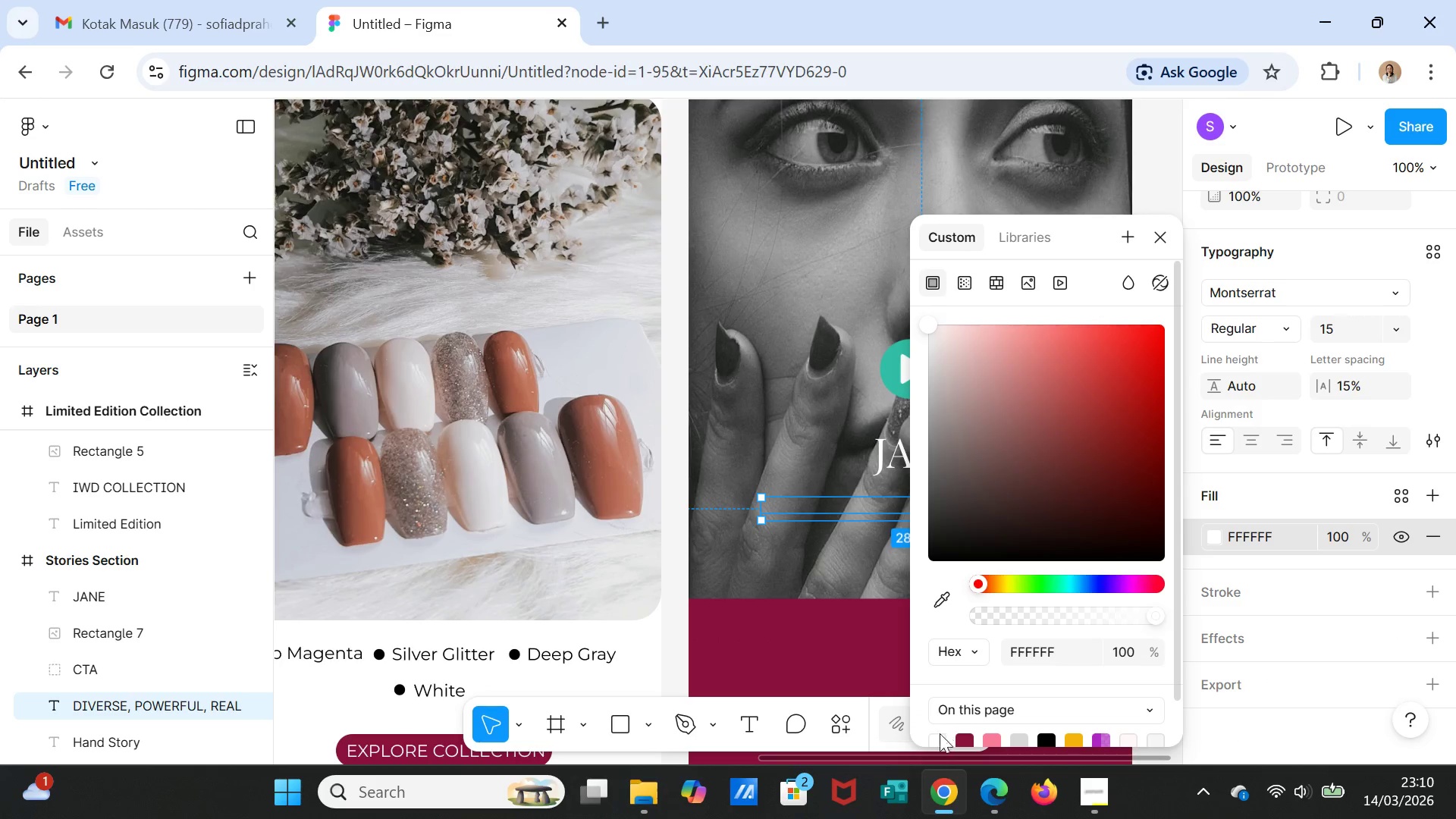 
left_click([939, 735])
 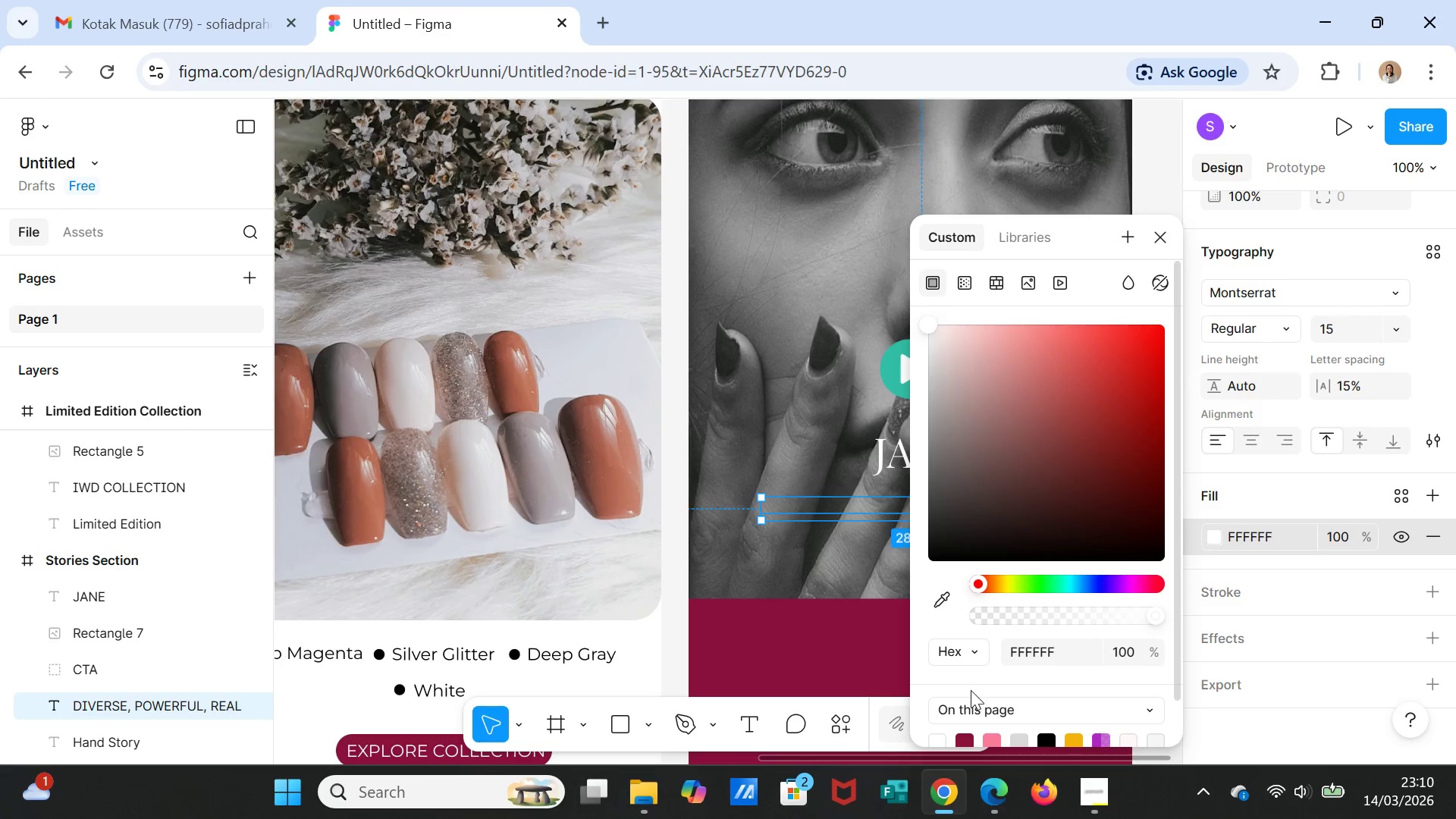 
scroll: coordinate [973, 691], scroll_direction: down, amount: 2.0
 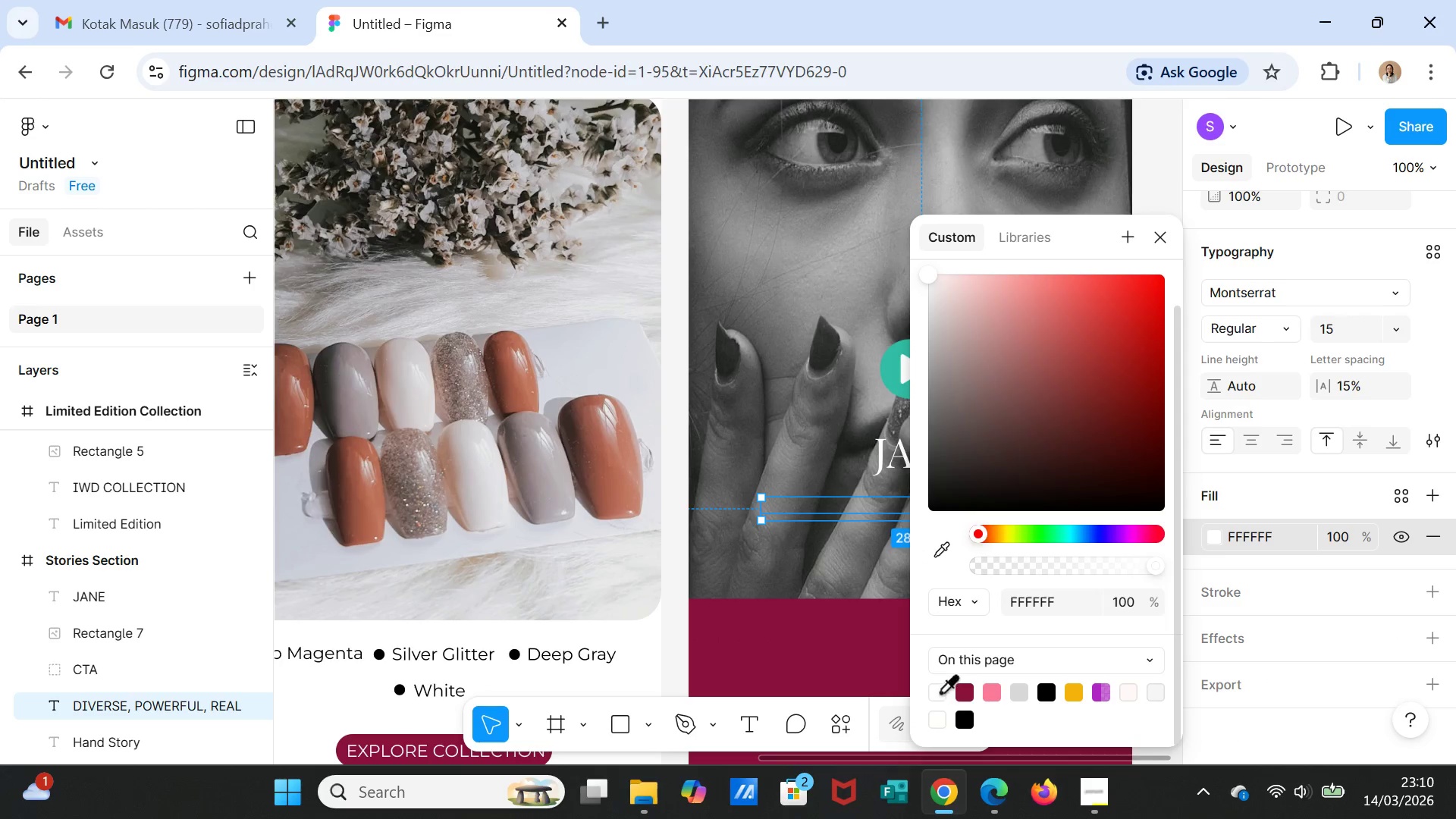 
left_click([940, 695])
 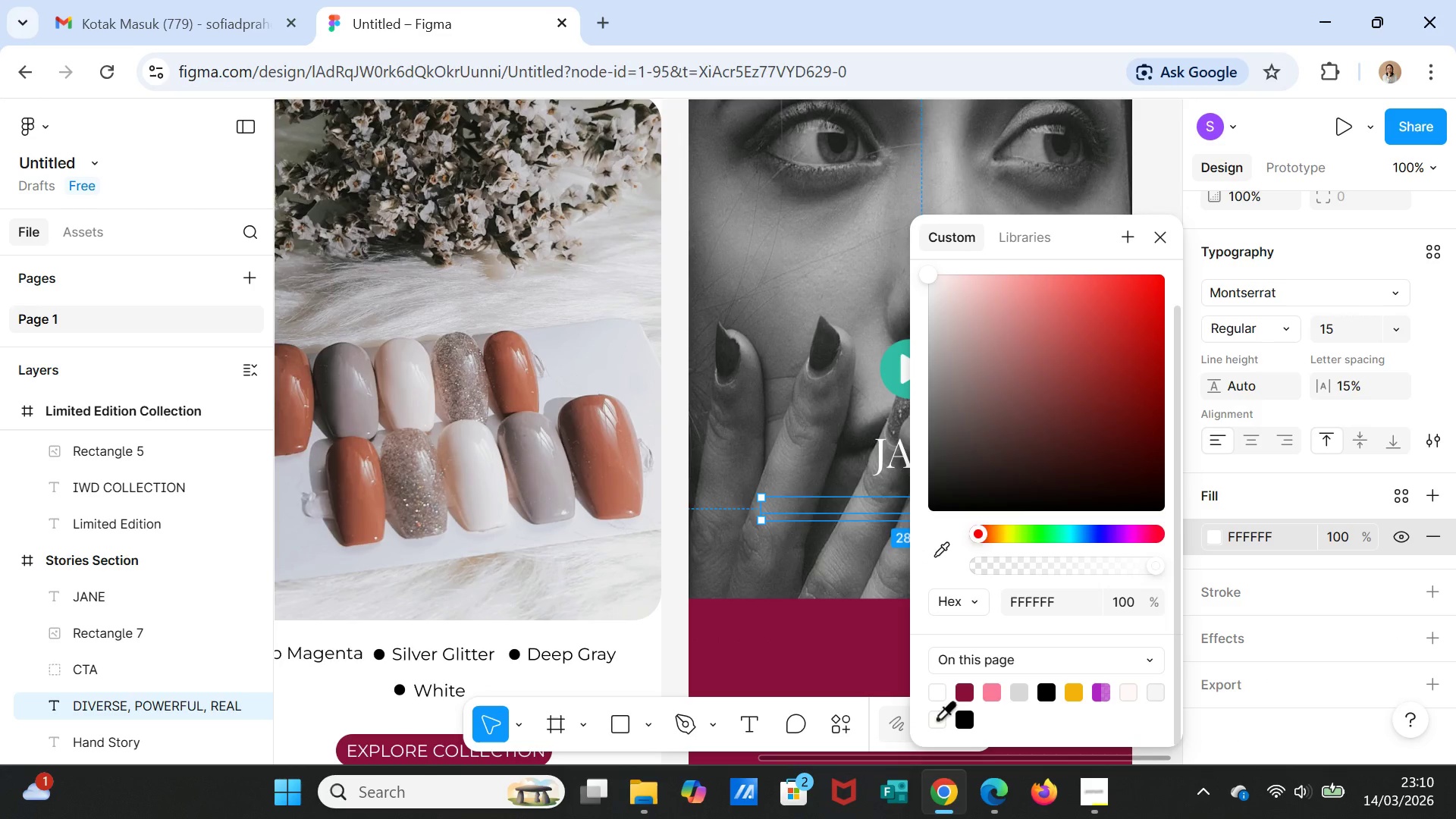 
left_click([937, 718])
 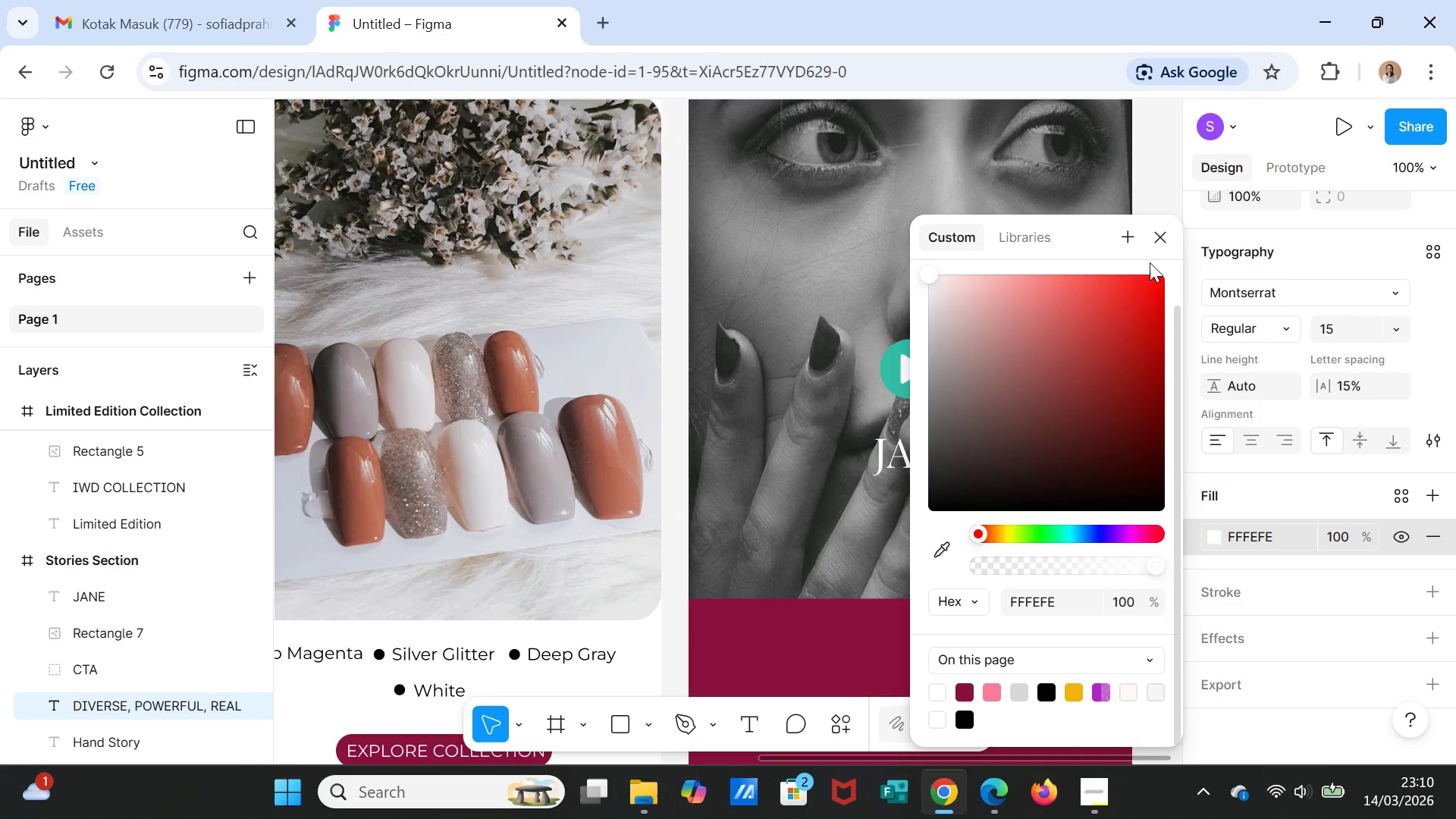 
left_click([1150, 237])
 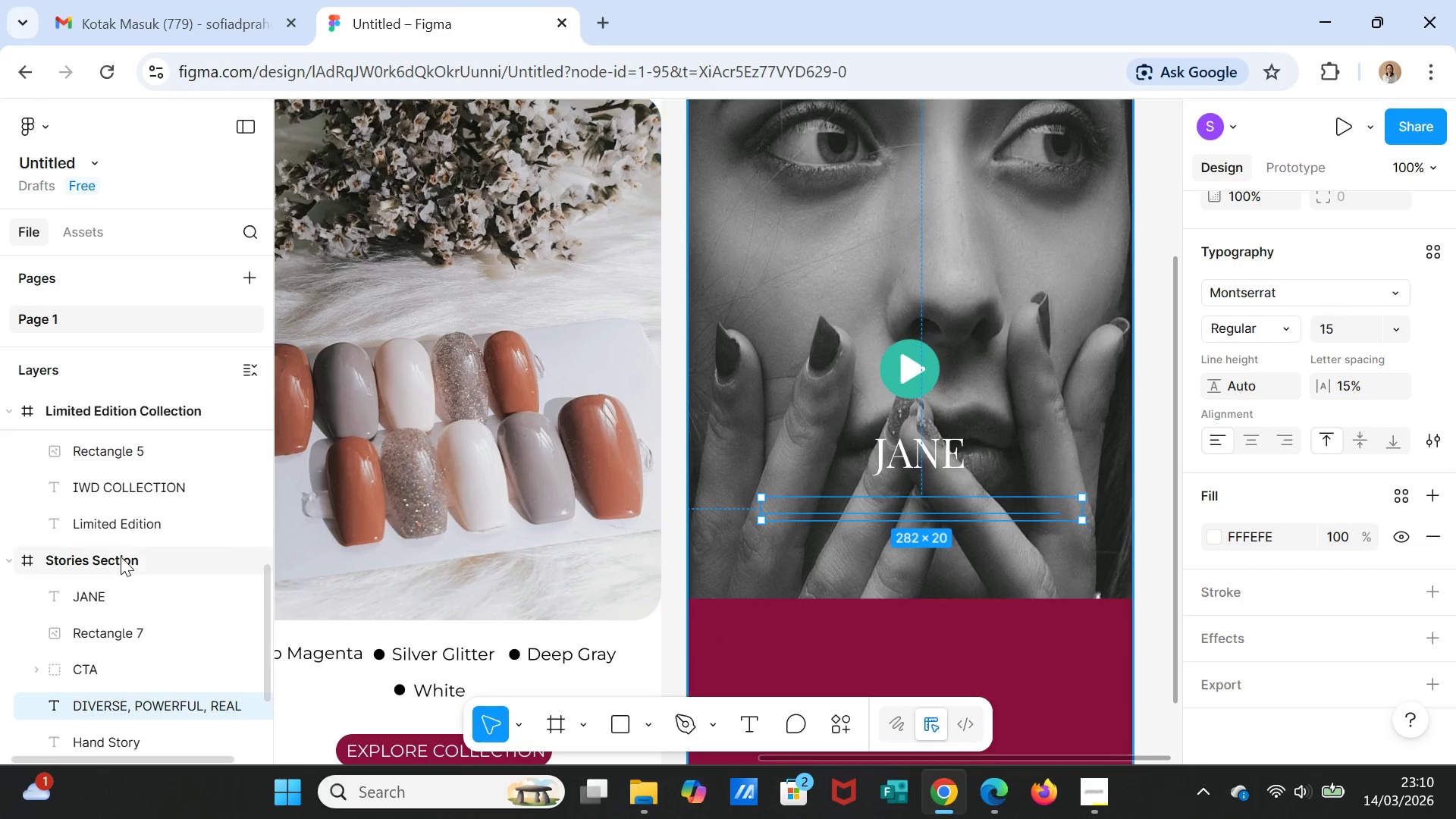 
scroll: coordinate [115, 544], scroll_direction: up, amount: 4.0
 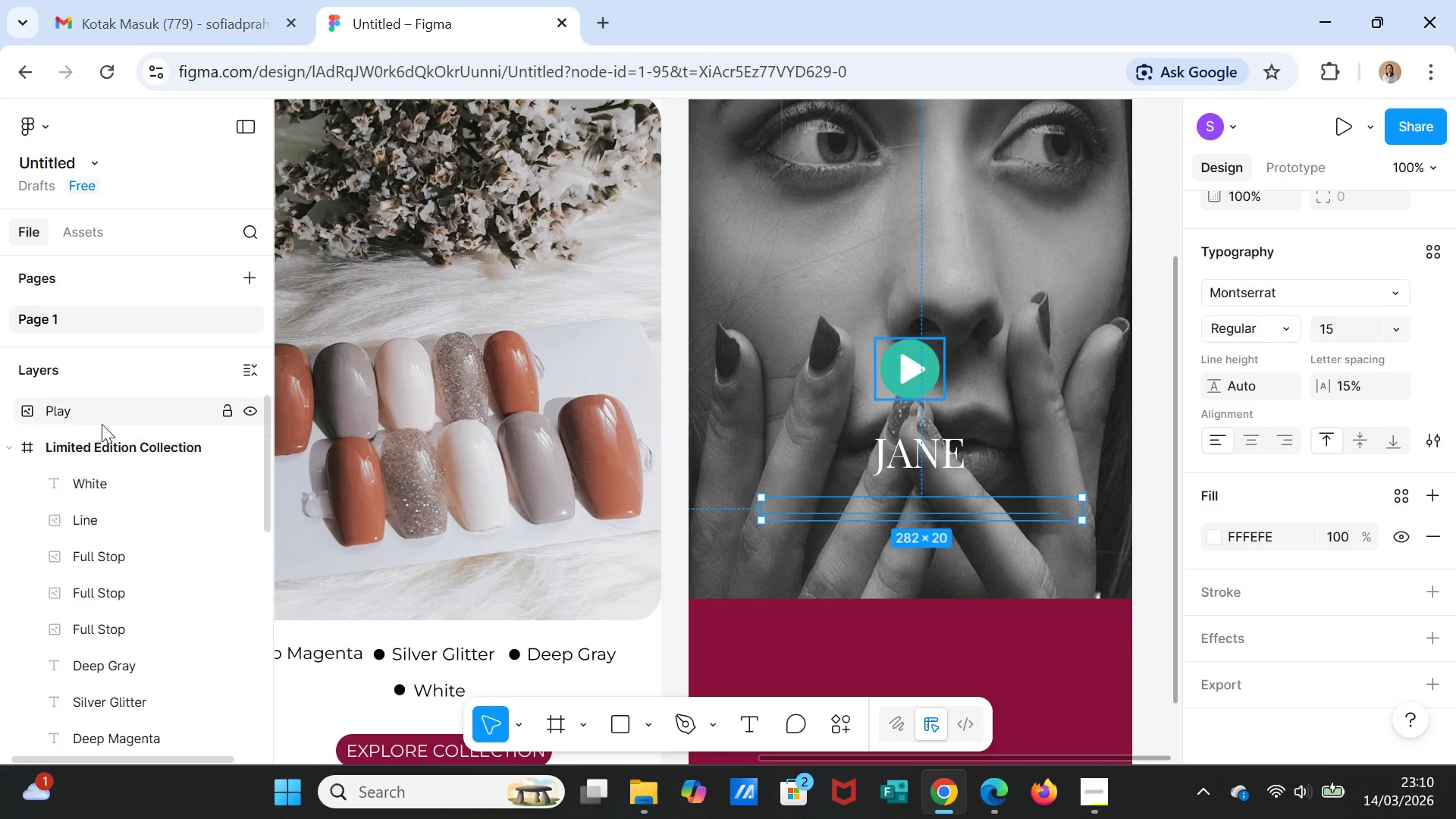 
left_click_drag(start_coordinate=[102, 410], to_coordinate=[116, 624])
 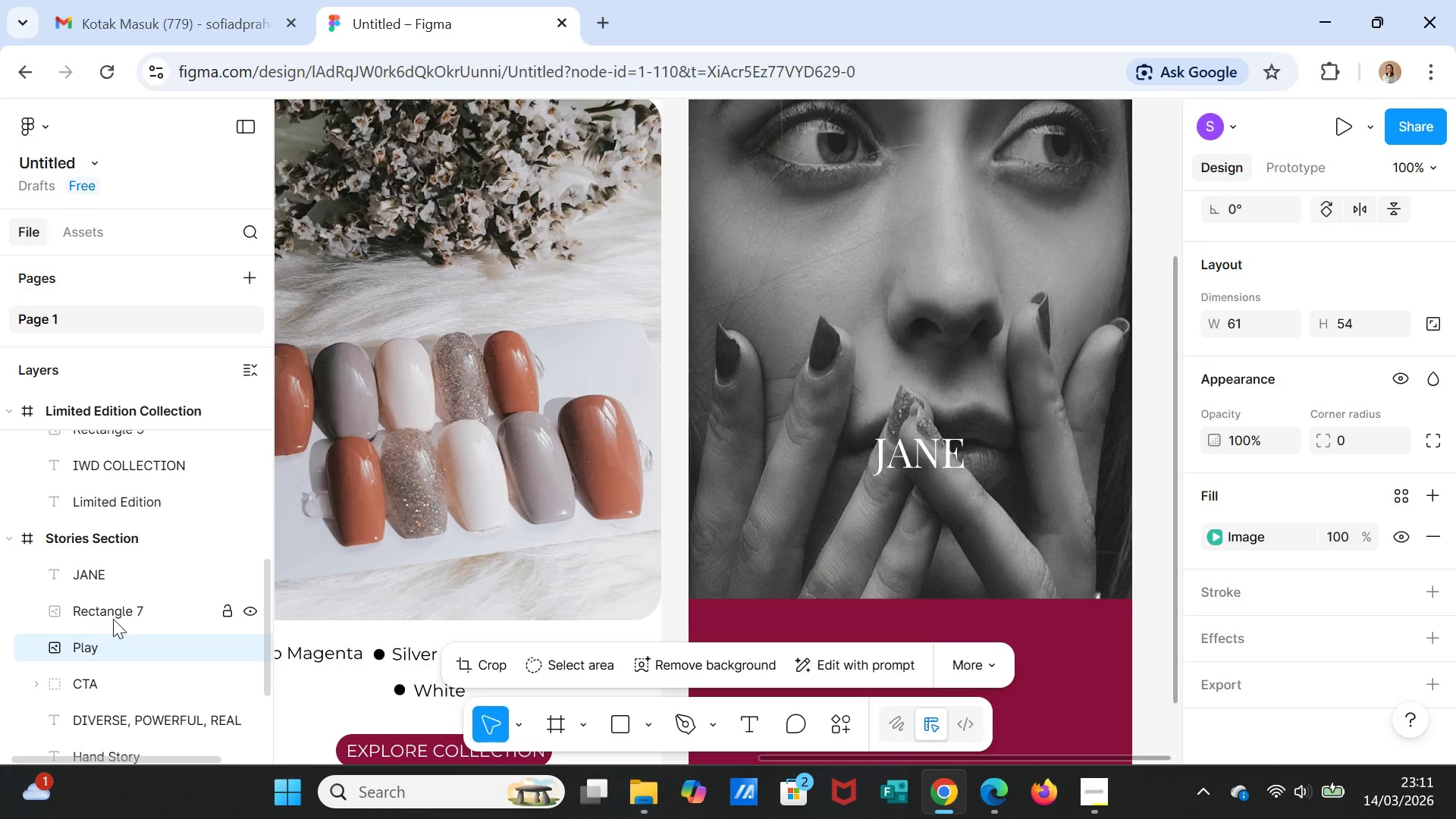 
scroll: coordinate [186, 643], scroll_direction: down, amount: 2.0
 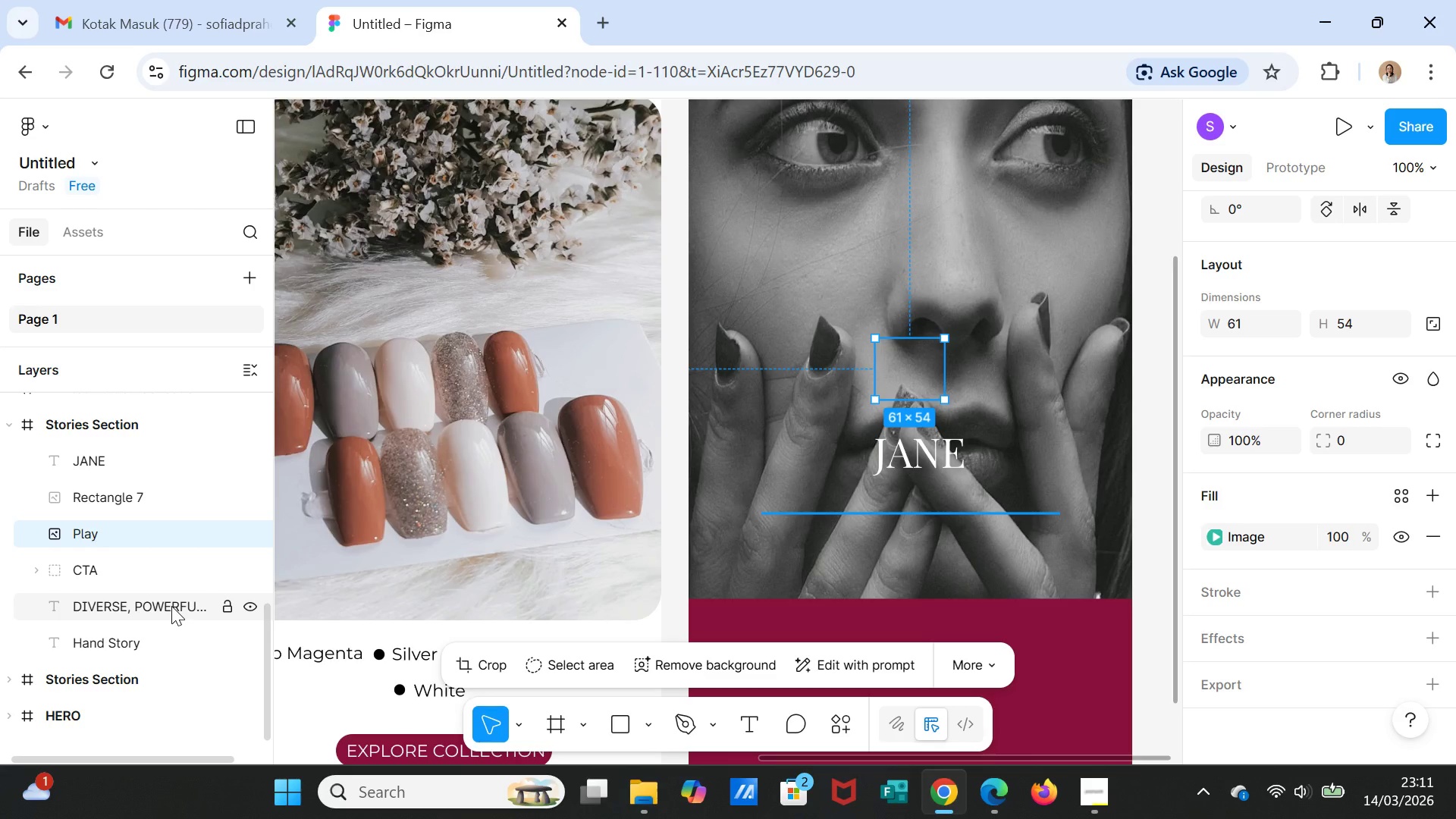 
left_click_drag(start_coordinate=[171, 606], to_coordinate=[150, 498])
 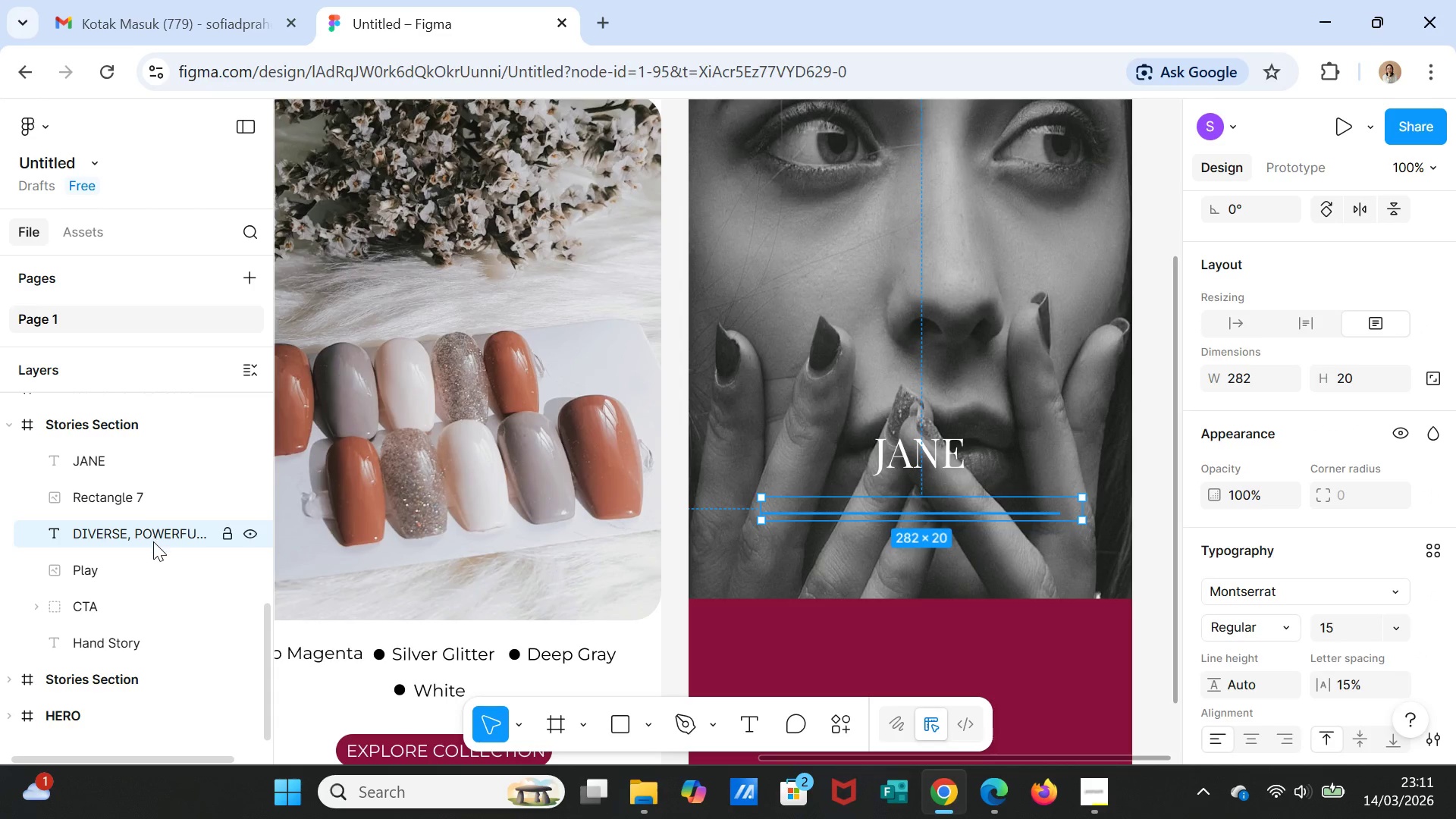 
left_click_drag(start_coordinate=[153, 541], to_coordinate=[153, 508])
 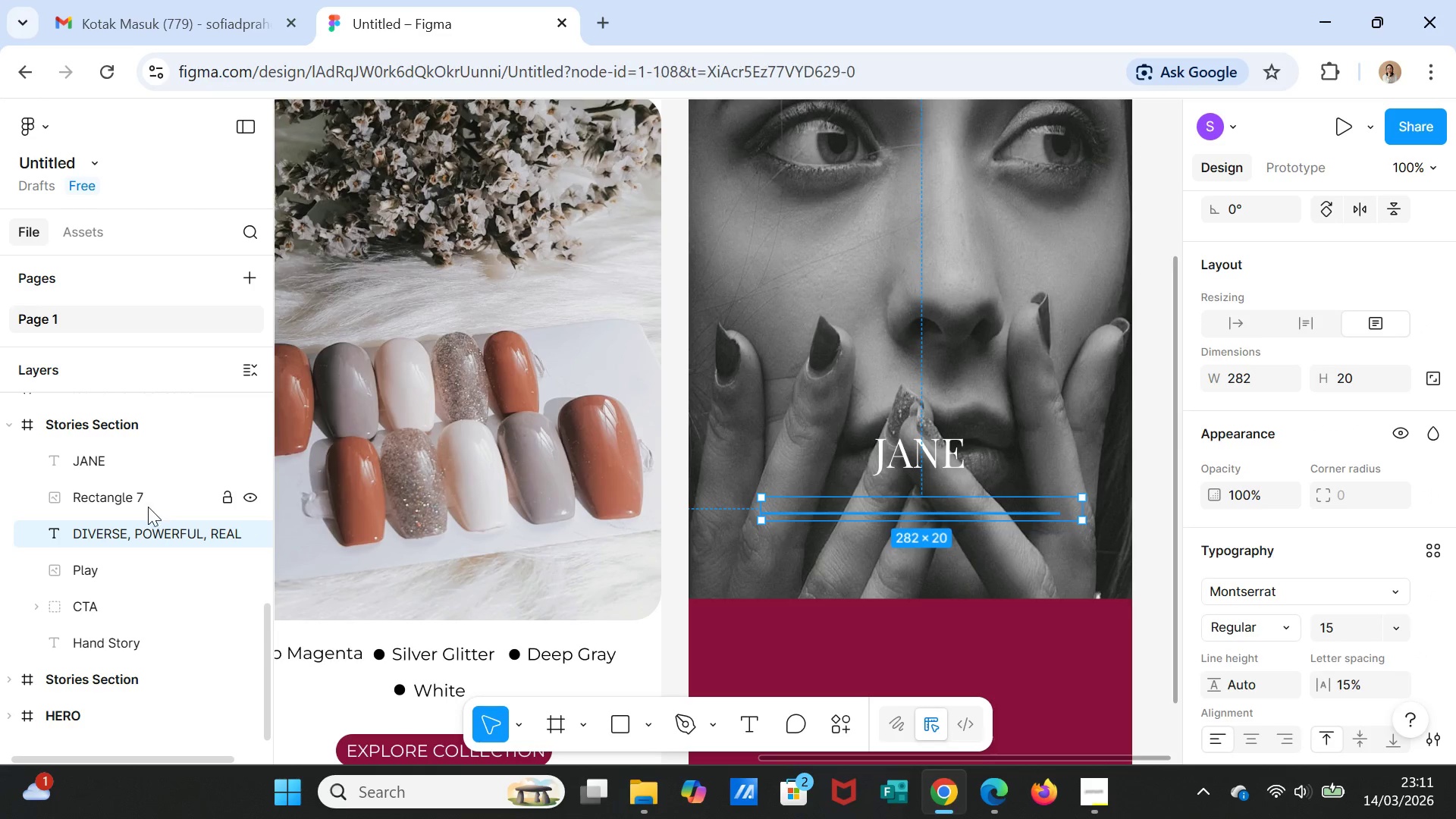 
left_click_drag(start_coordinate=[148, 499], to_coordinate=[147, 534])
 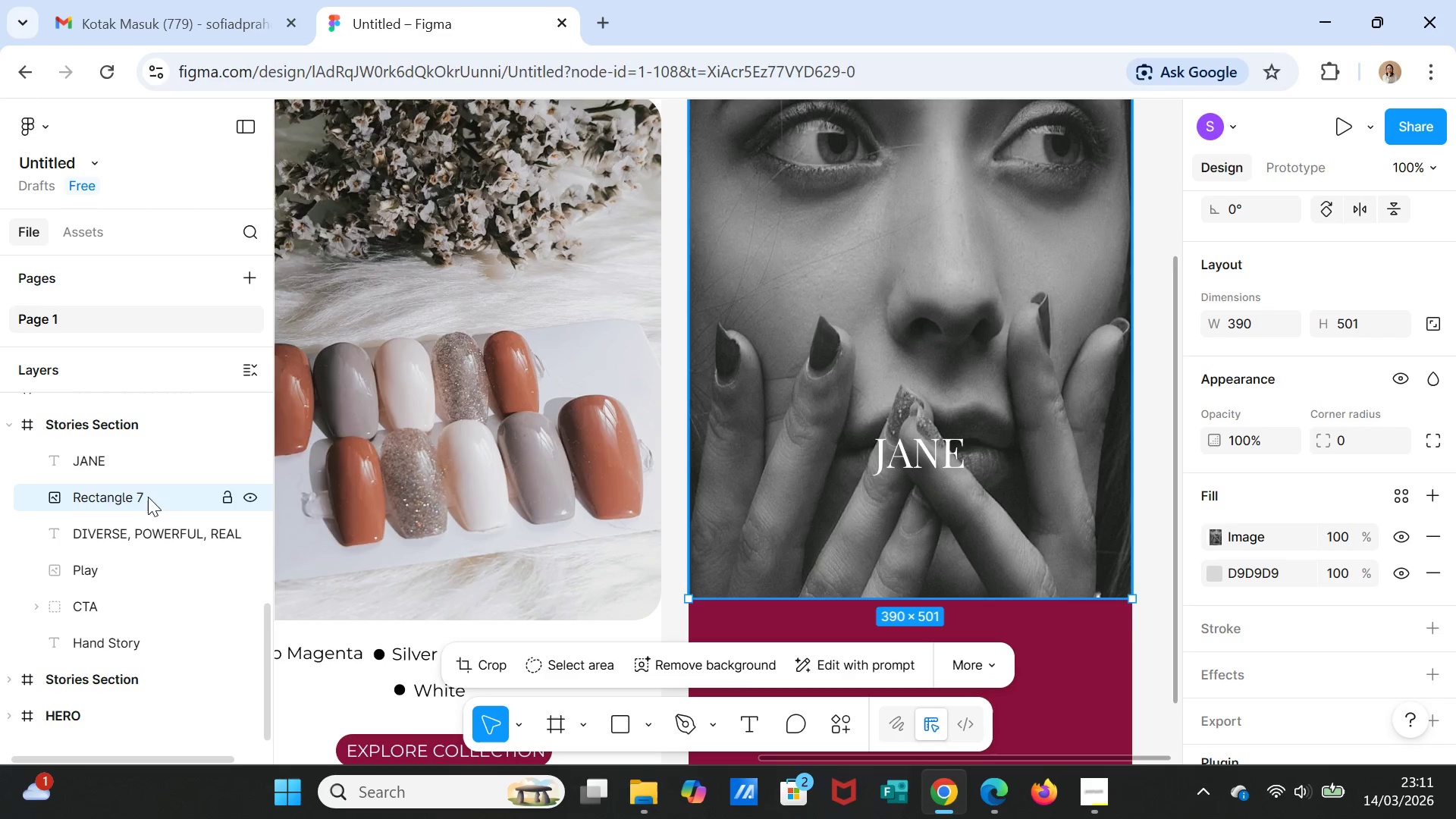 
left_click_drag(start_coordinate=[148, 497], to_coordinate=[148, 535])
 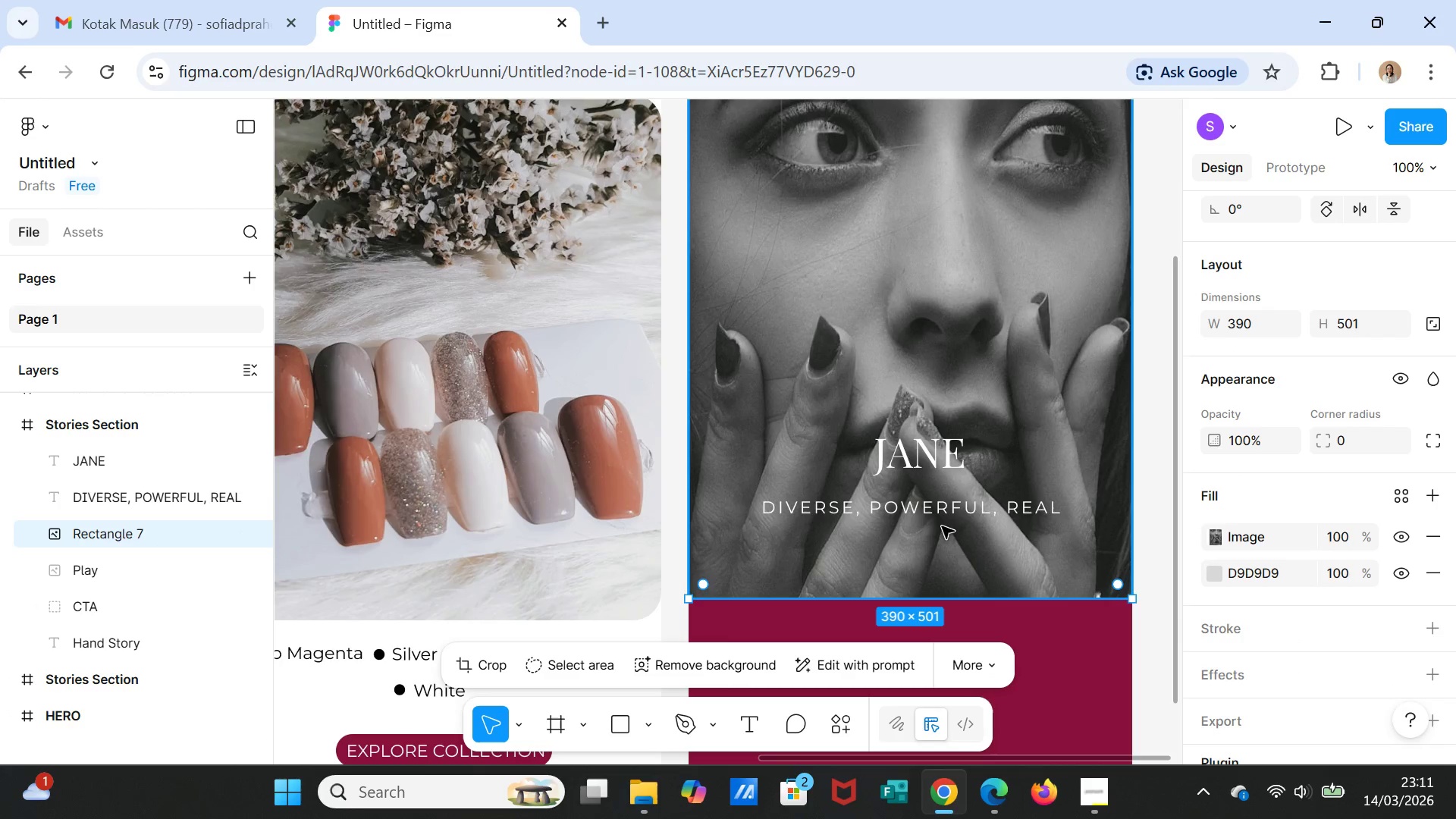 
double_click([942, 517])
 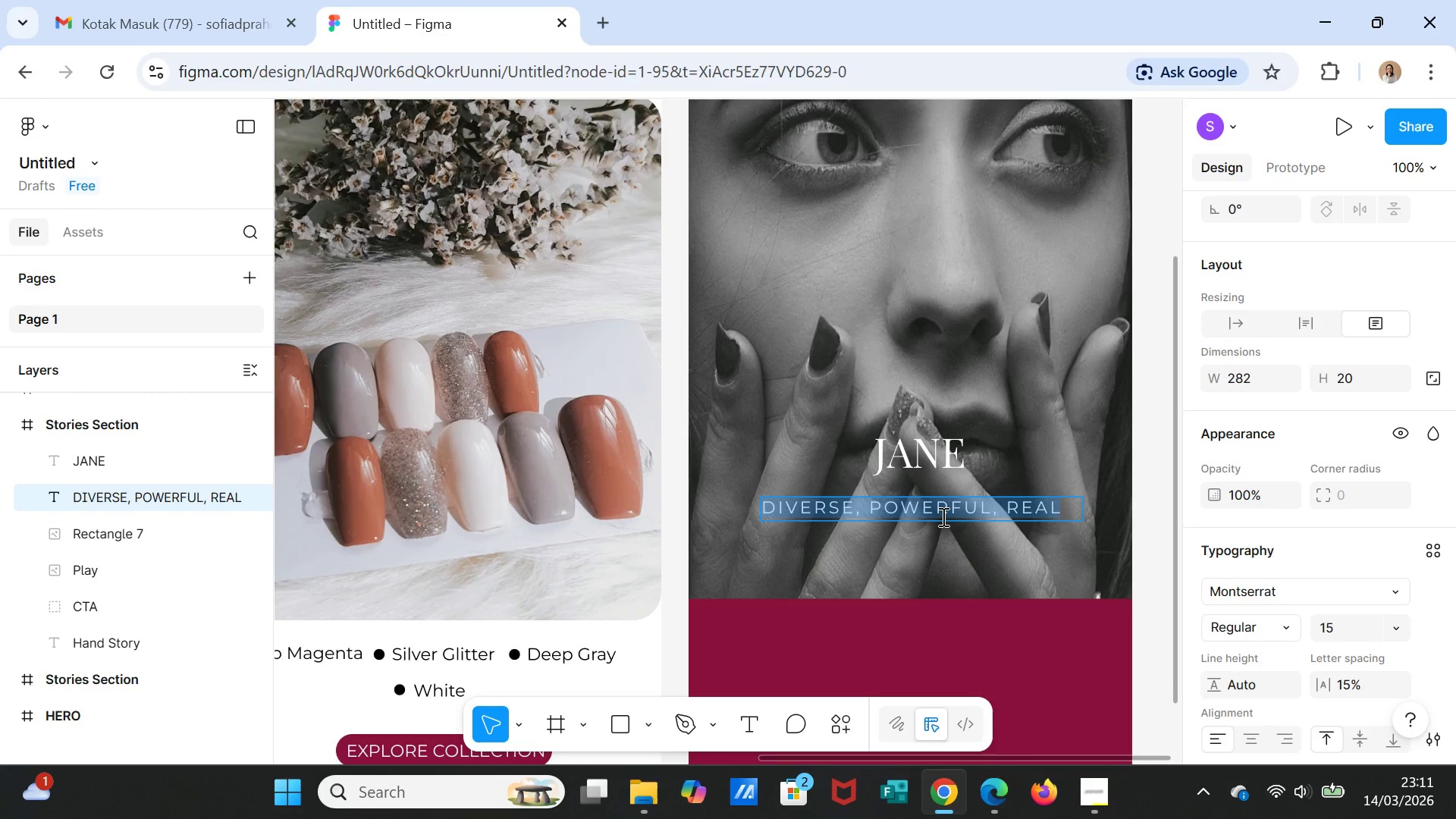 
type(Survivor & AR)
key(Backspace)
type(rtist)
 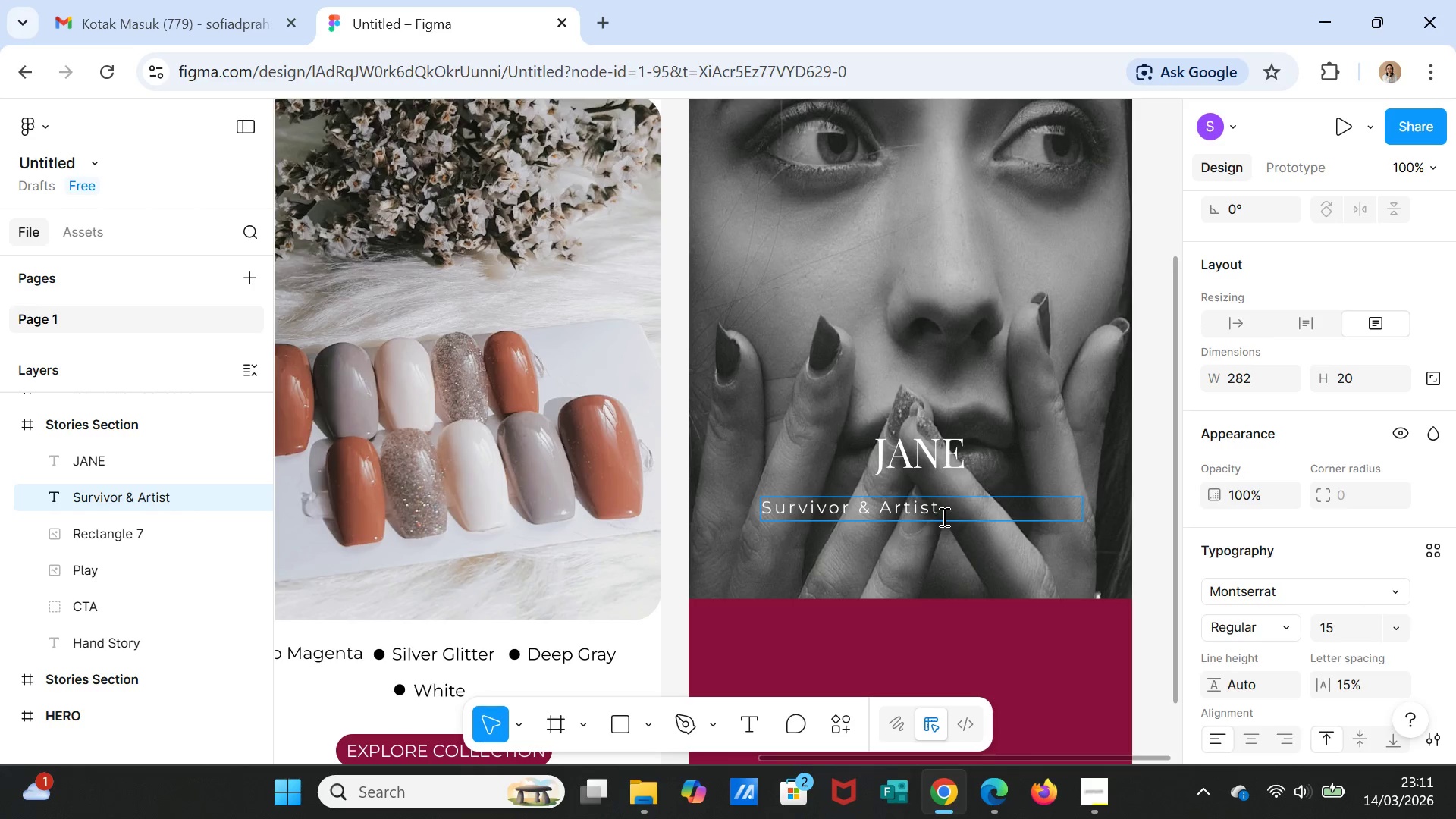 
left_click([1075, 562])
 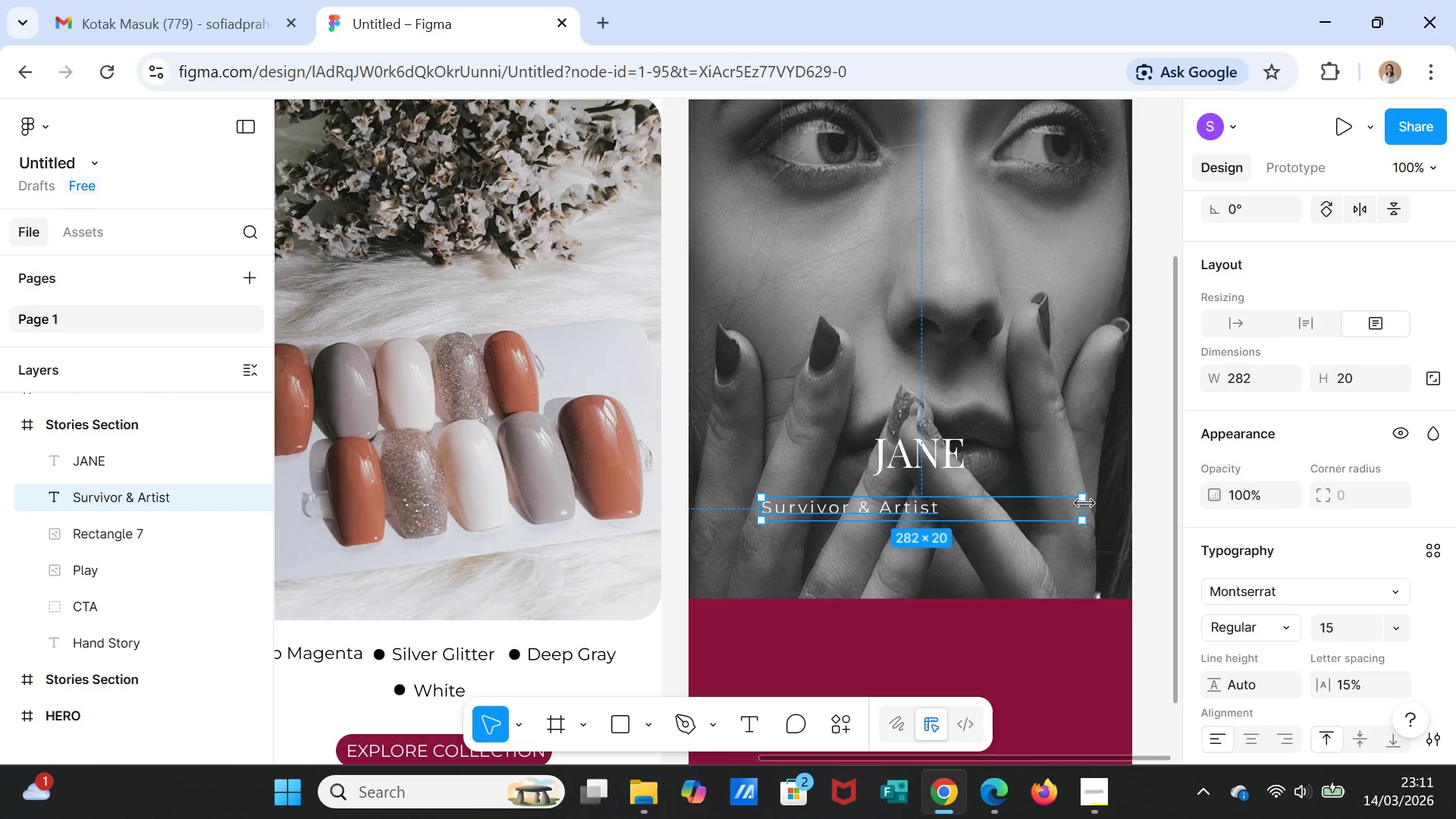 
left_click_drag(start_coordinate=[1084, 504], to_coordinate=[962, 521])
 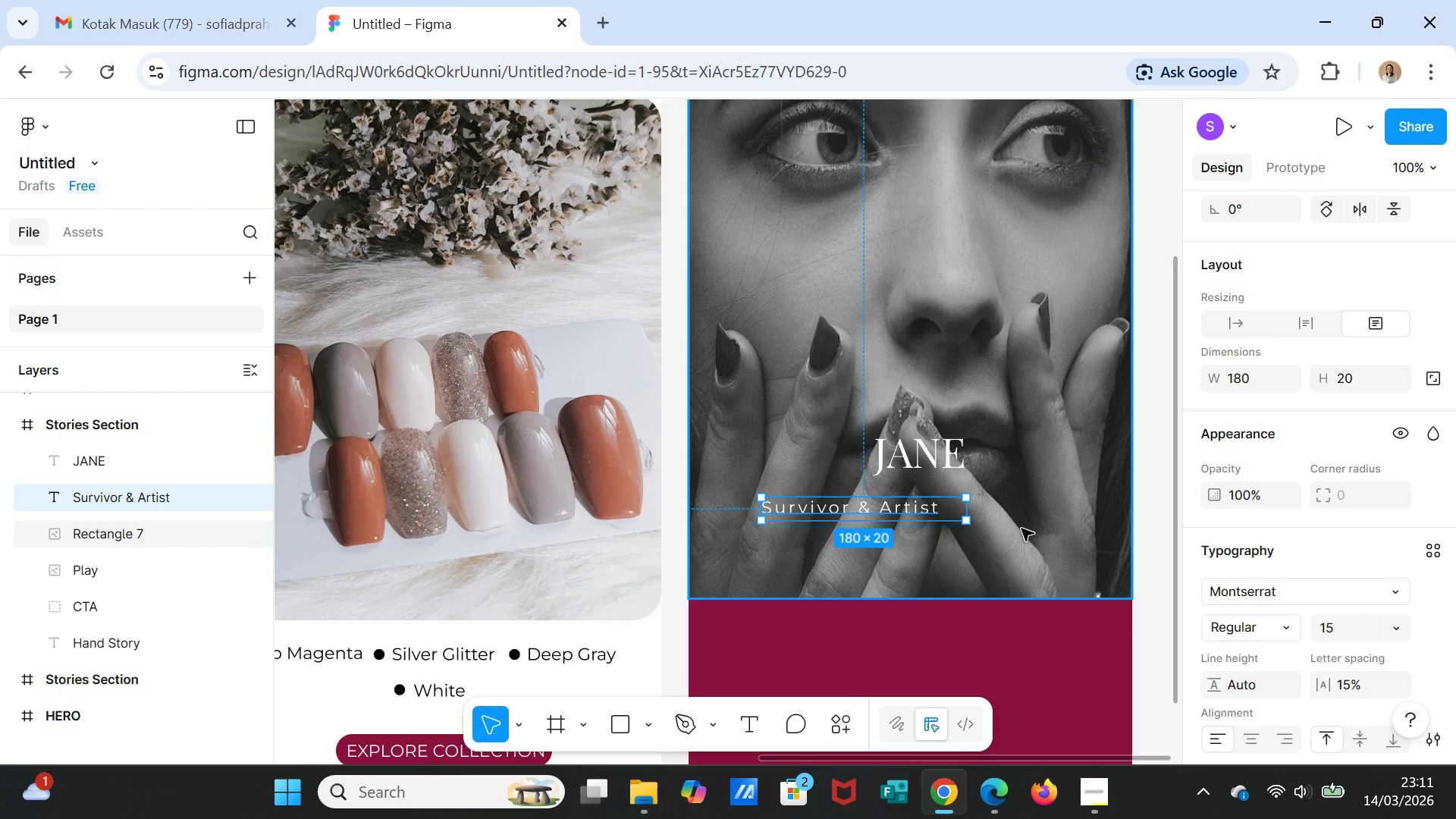 
left_click([1021, 529])
 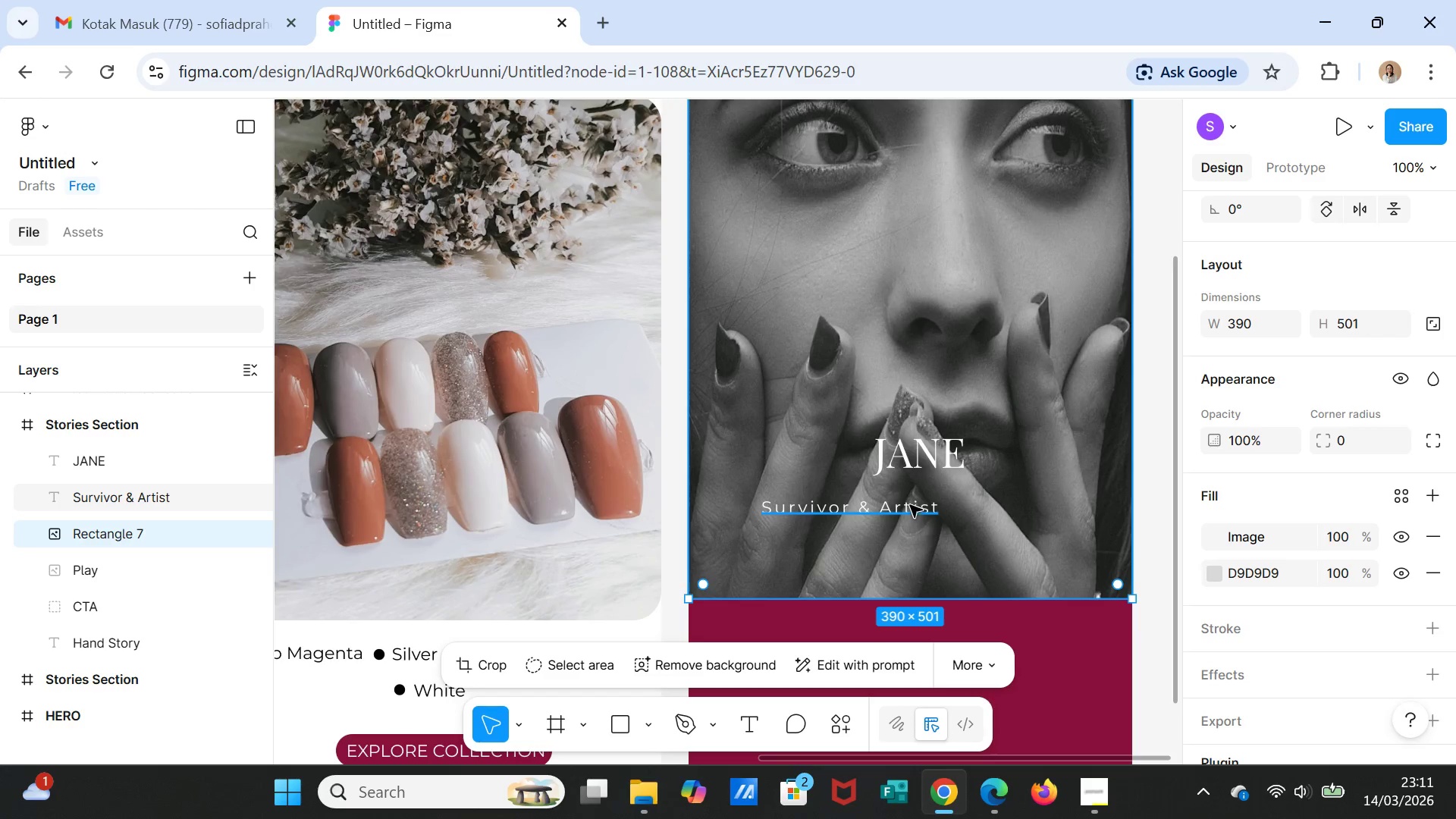 
left_click([910, 507])
 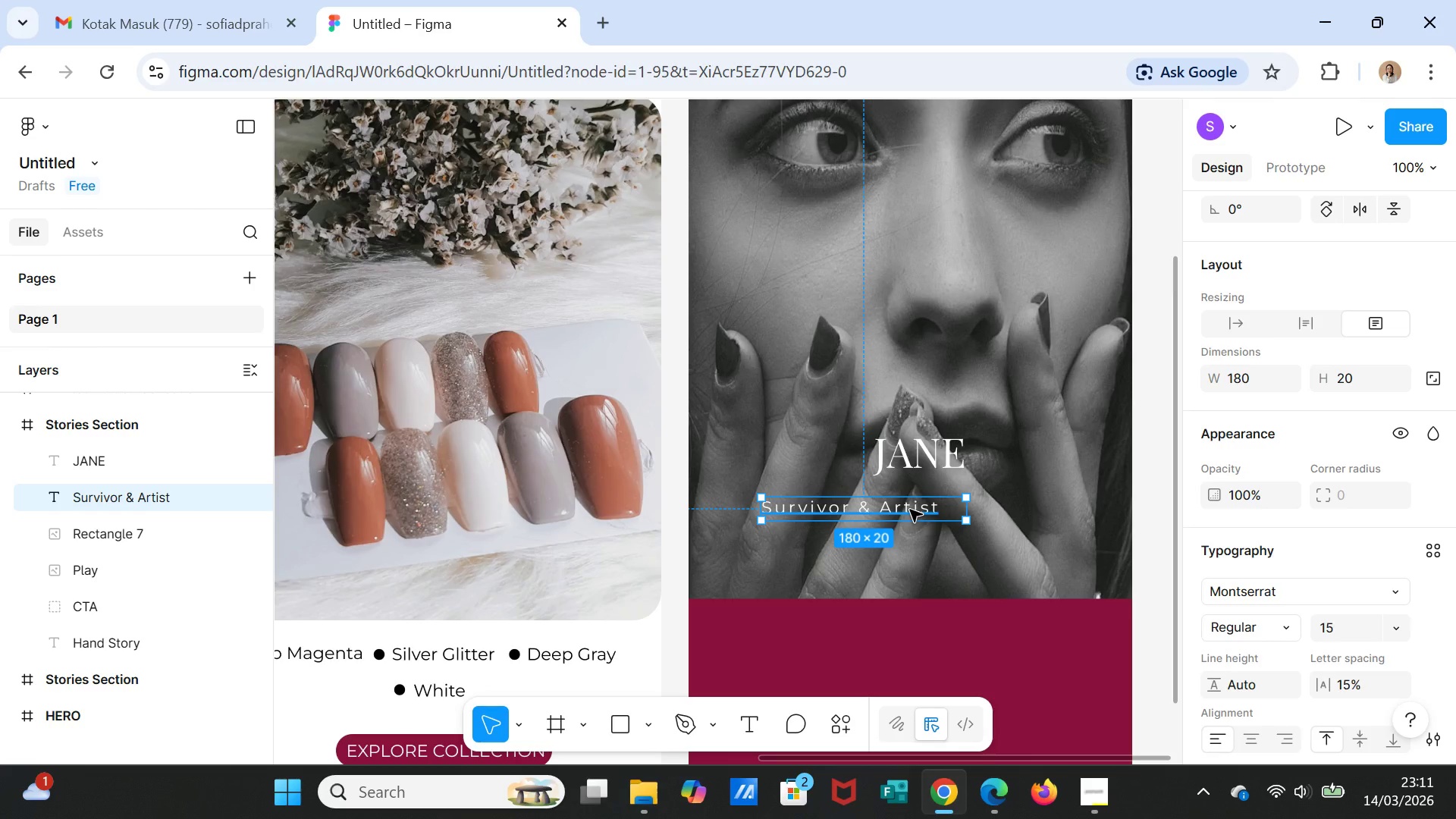 
left_click_drag(start_coordinate=[910, 510], to_coordinate=[964, 511])
 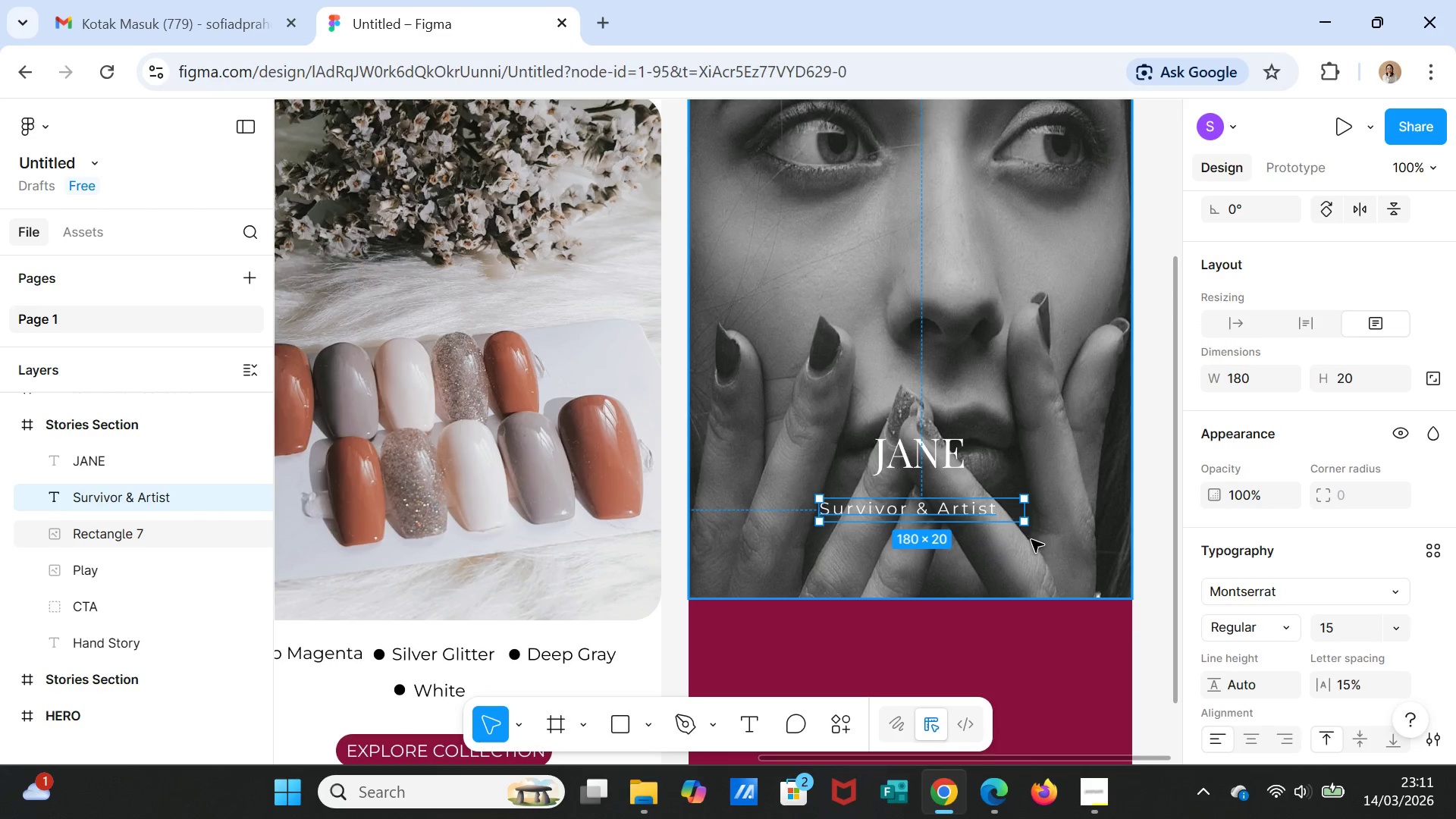 
left_click([1031, 540])
 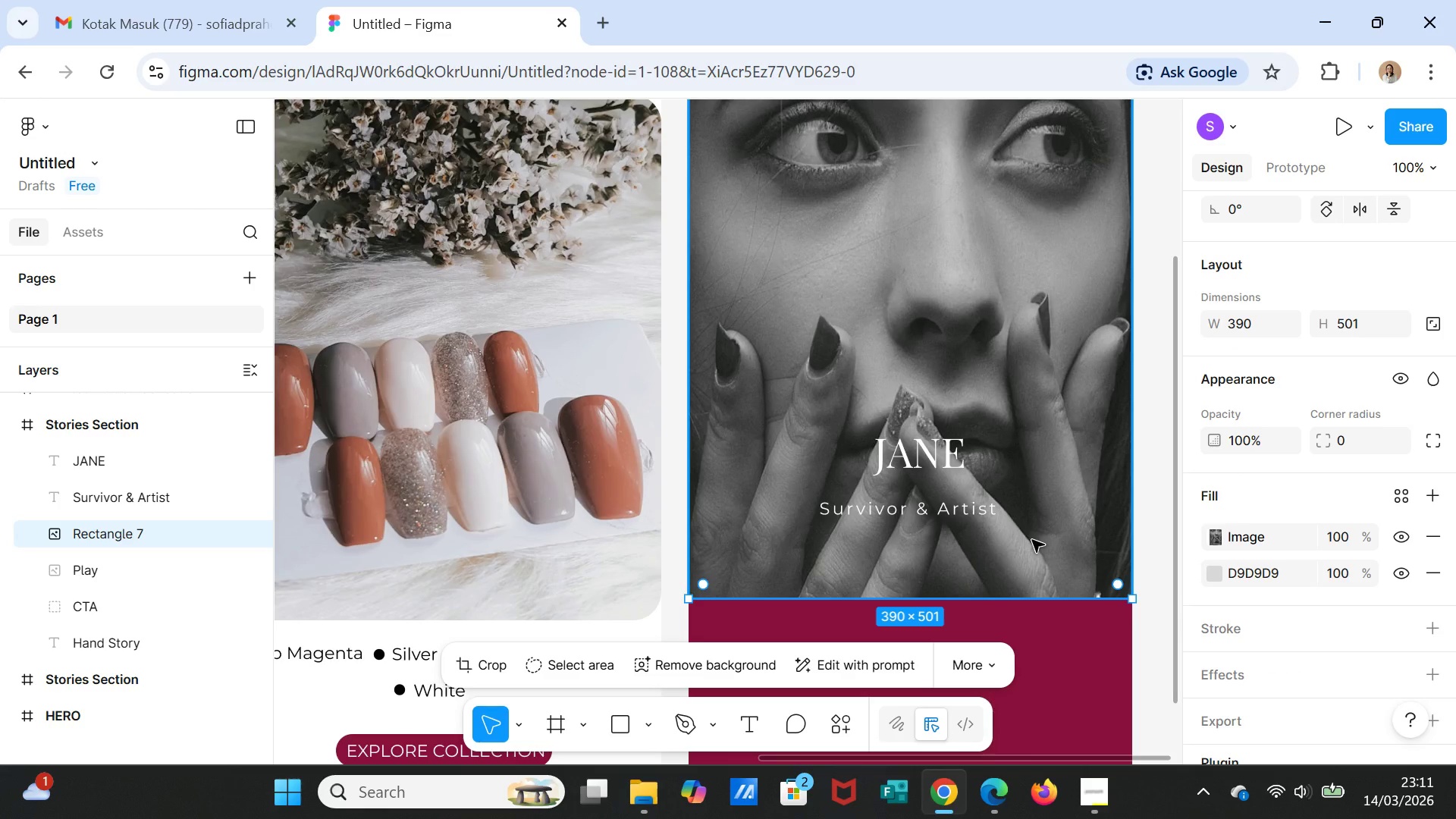 
wait(5.08)
 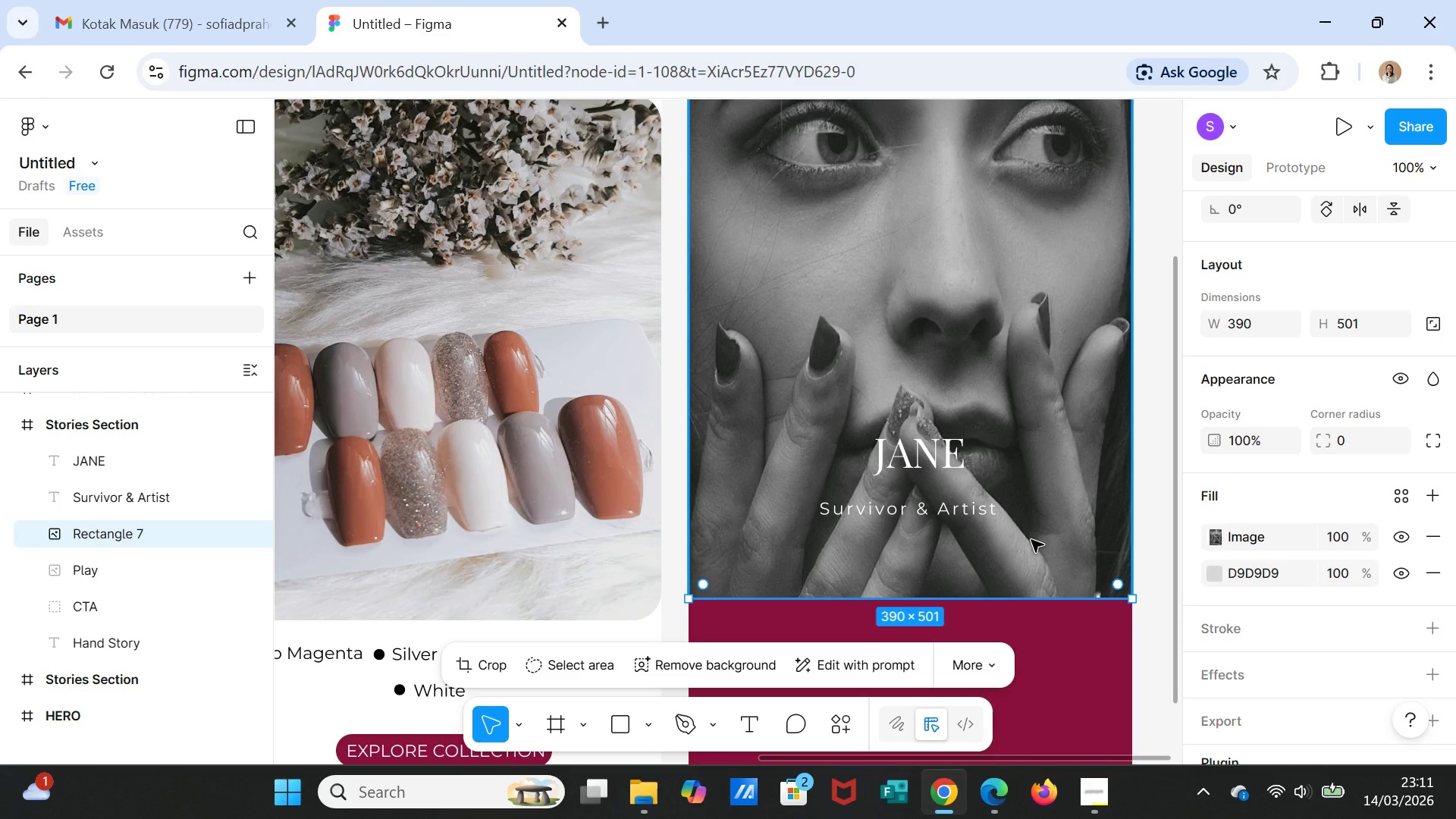 
scroll: coordinate [1034, 538], scroll_direction: down, amount: 6.0
 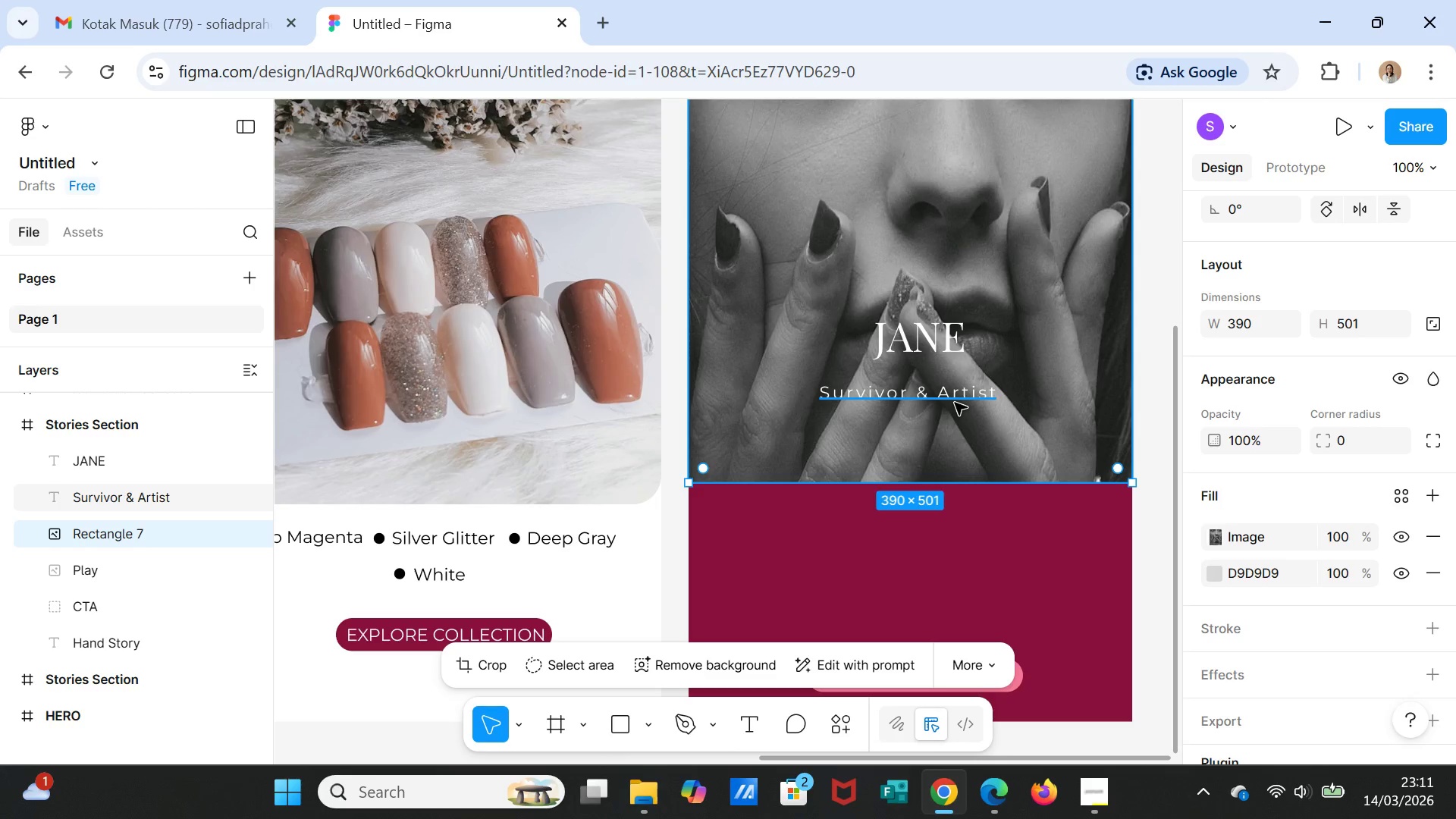 
left_click([955, 403])
 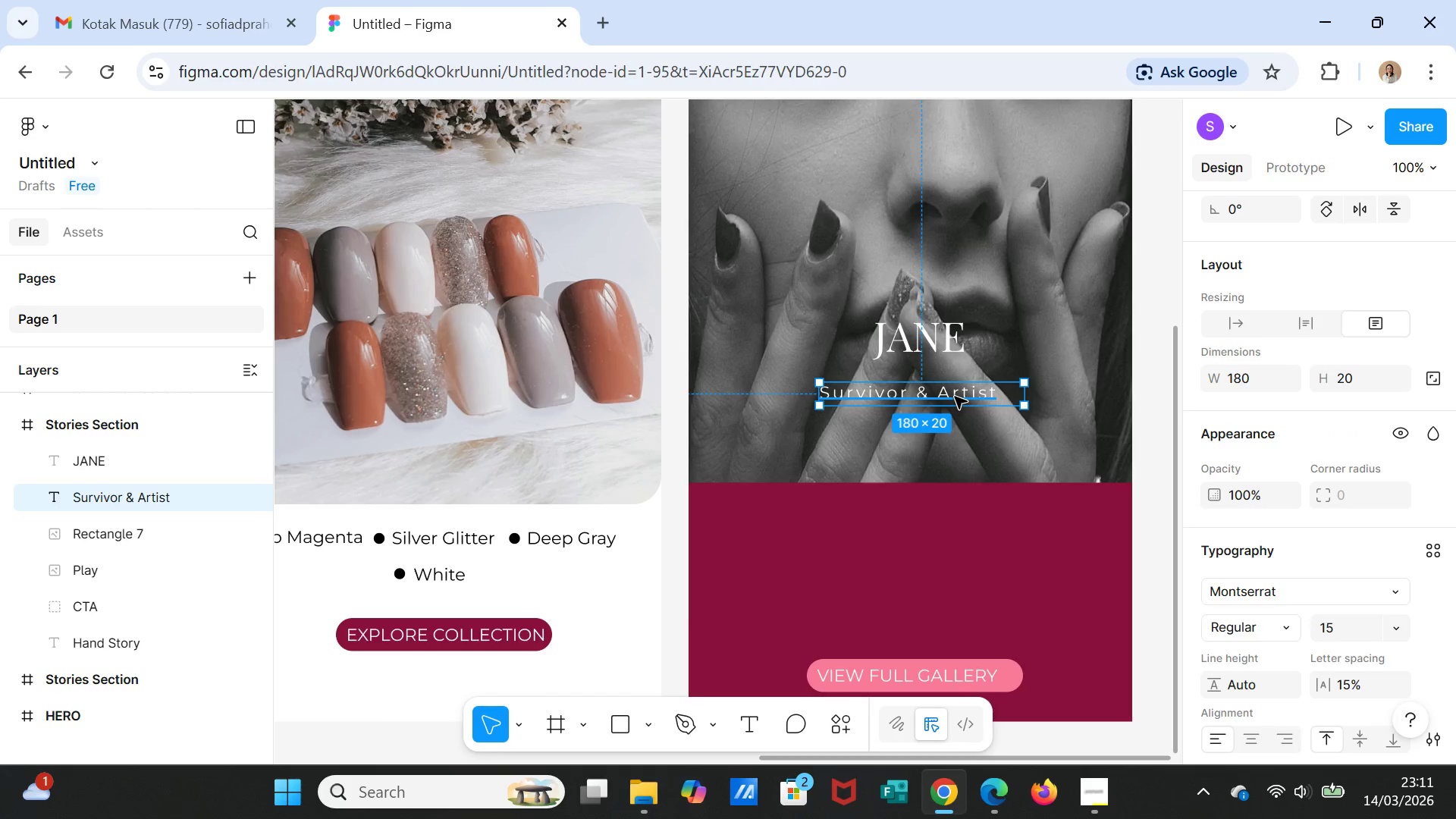 
left_click_drag(start_coordinate=[955, 397], to_coordinate=[956, 383])
 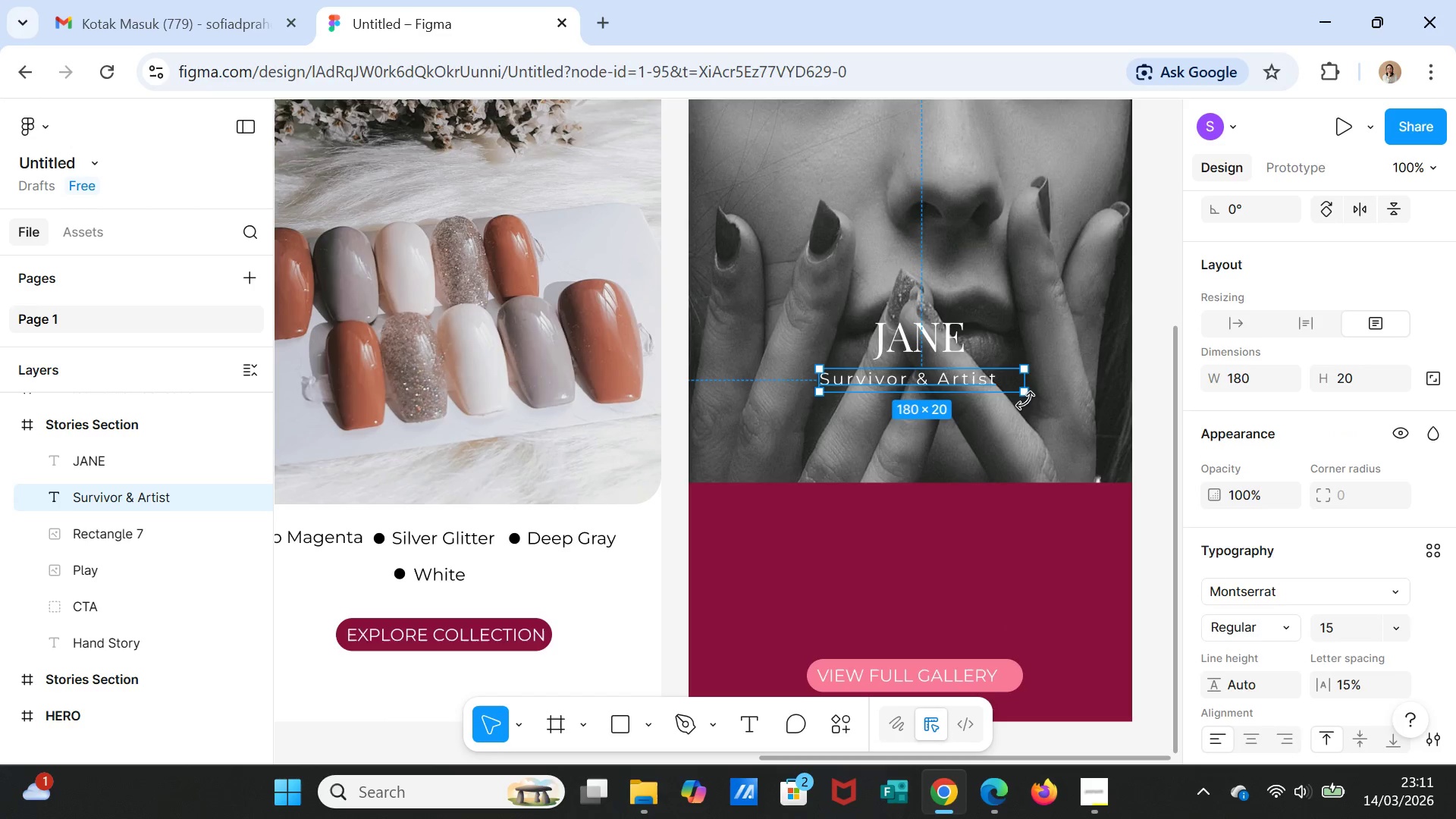 
left_click([1025, 400])
 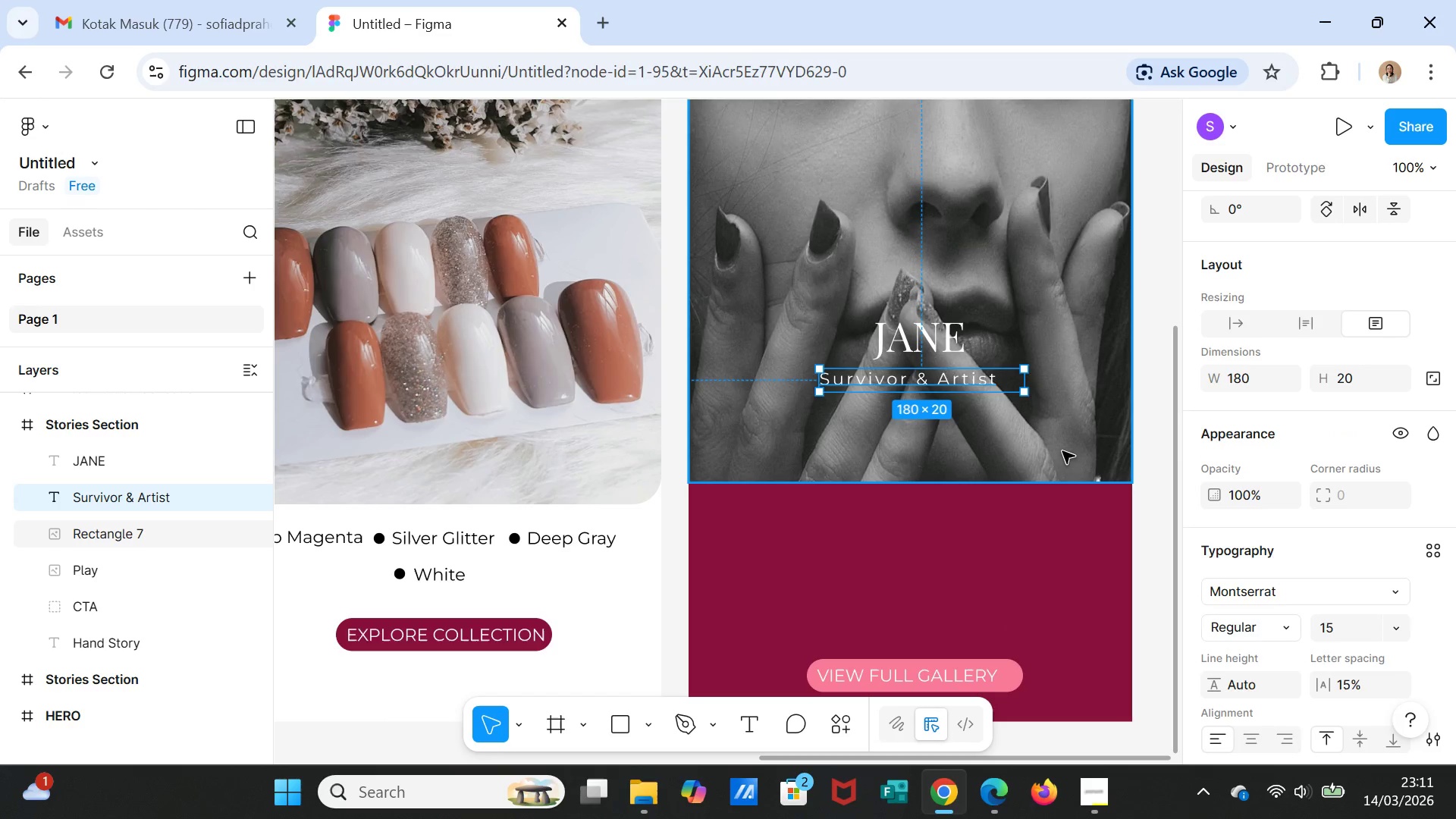 
left_click([1062, 453])
 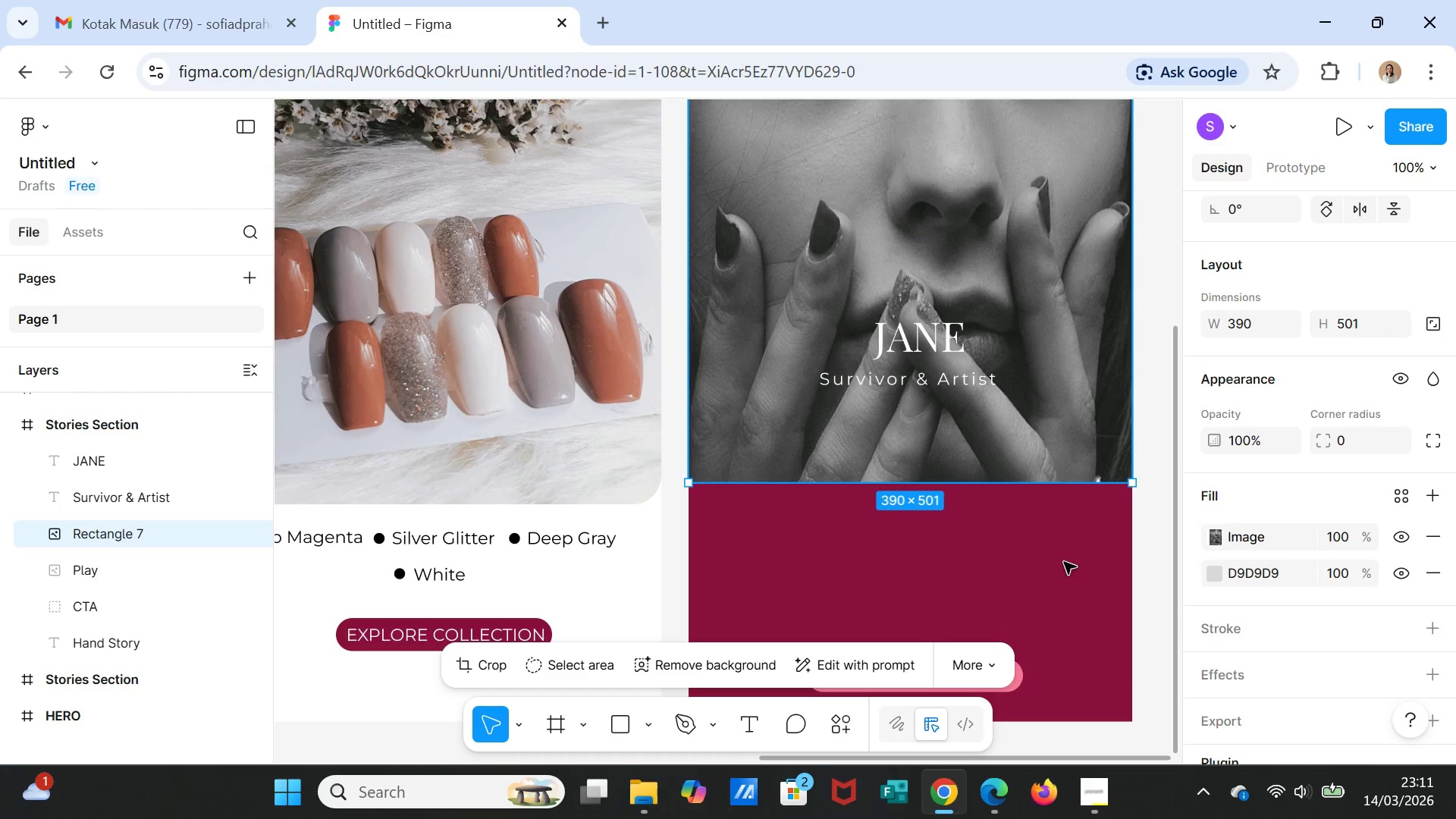 
scroll: coordinate [1064, 563], scroll_direction: up, amount: 4.0
 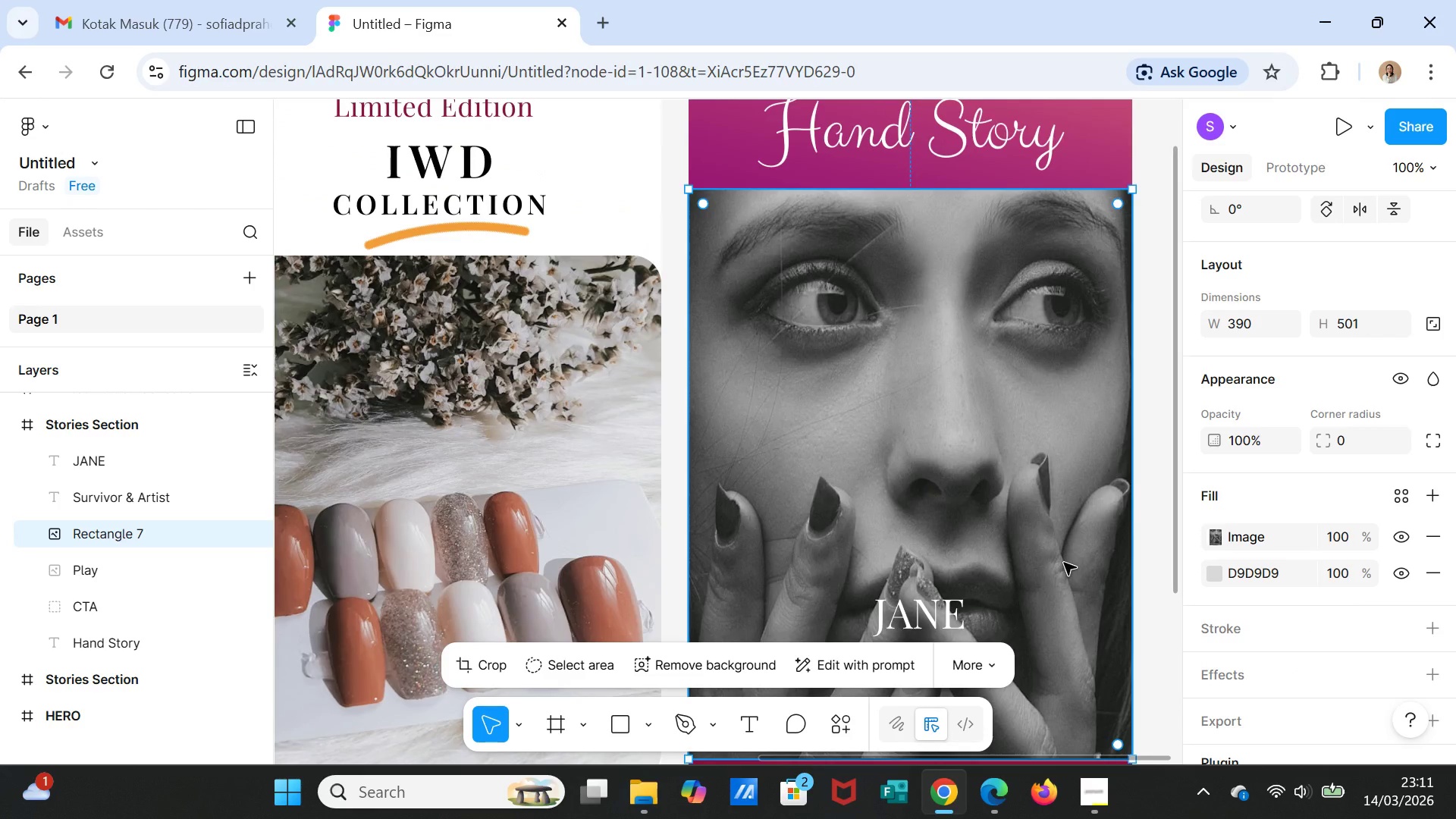 
scroll: coordinate [1064, 563], scroll_direction: down, amount: 1.0
 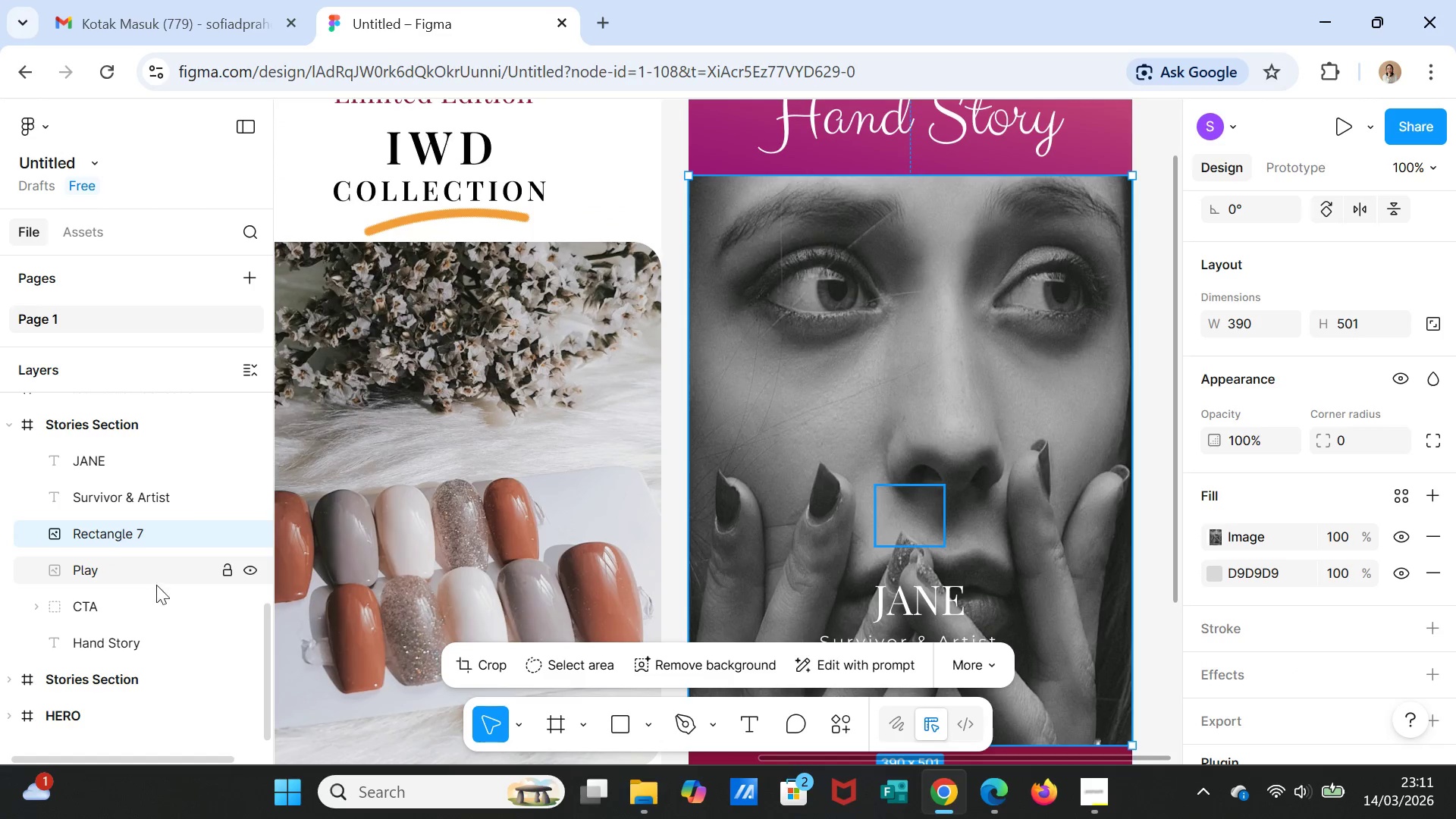 
scroll: coordinate [158, 462], scroll_direction: up, amount: 12.0
 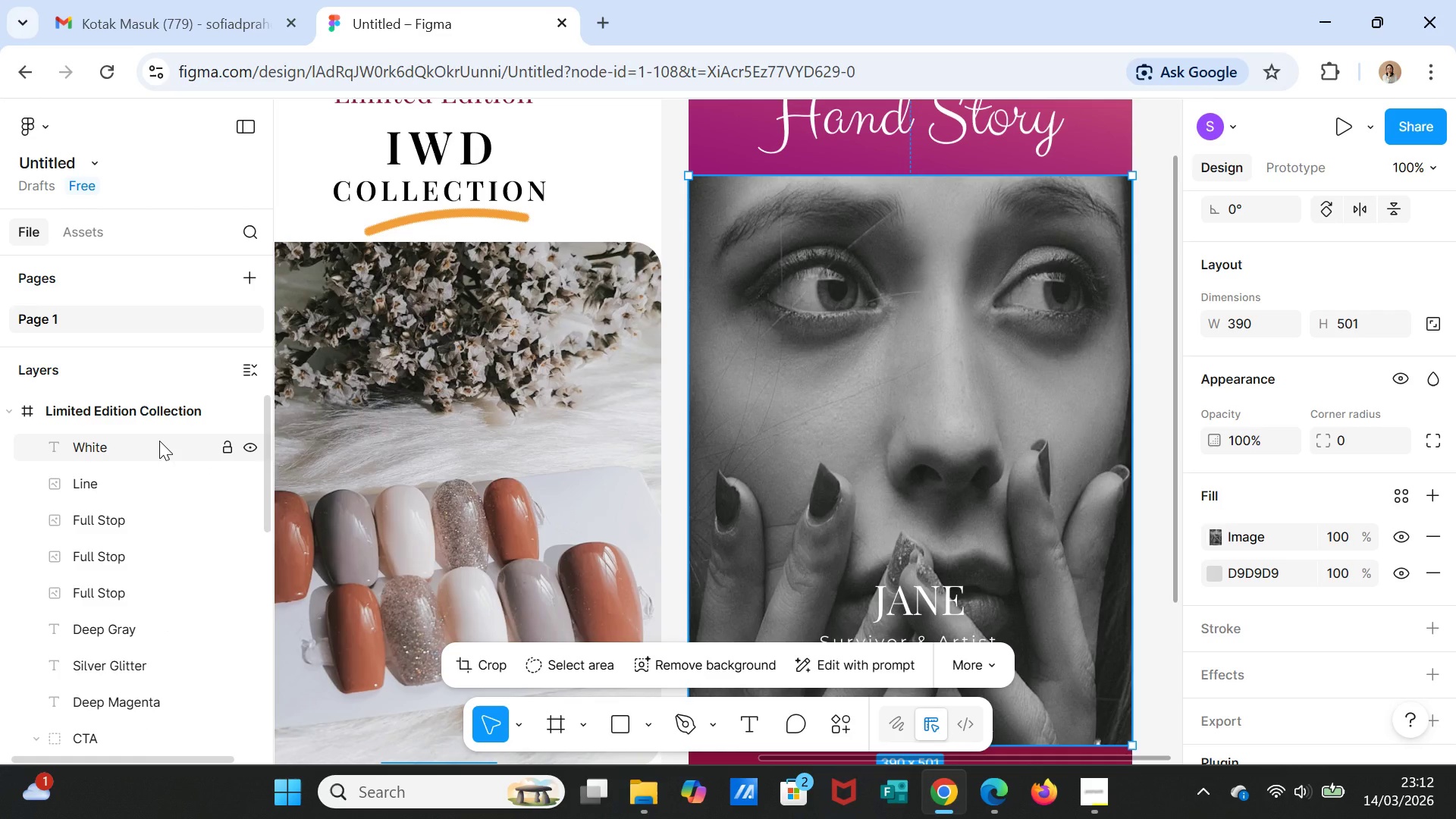 
scroll: coordinate [190, 524], scroll_direction: none, amount: 0.0
 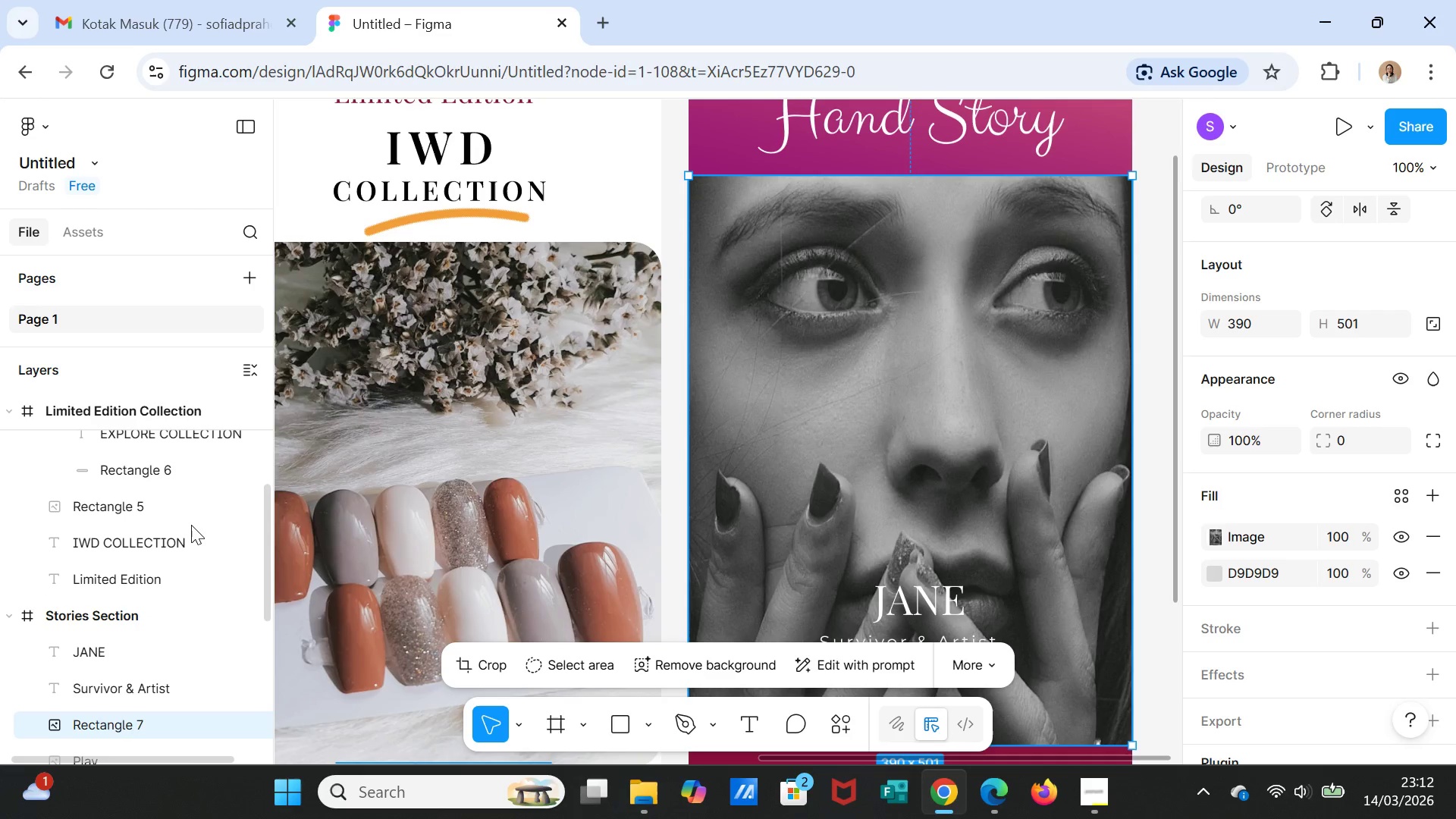 
scroll: coordinate [191, 525], scroll_direction: down, amount: 1.0
 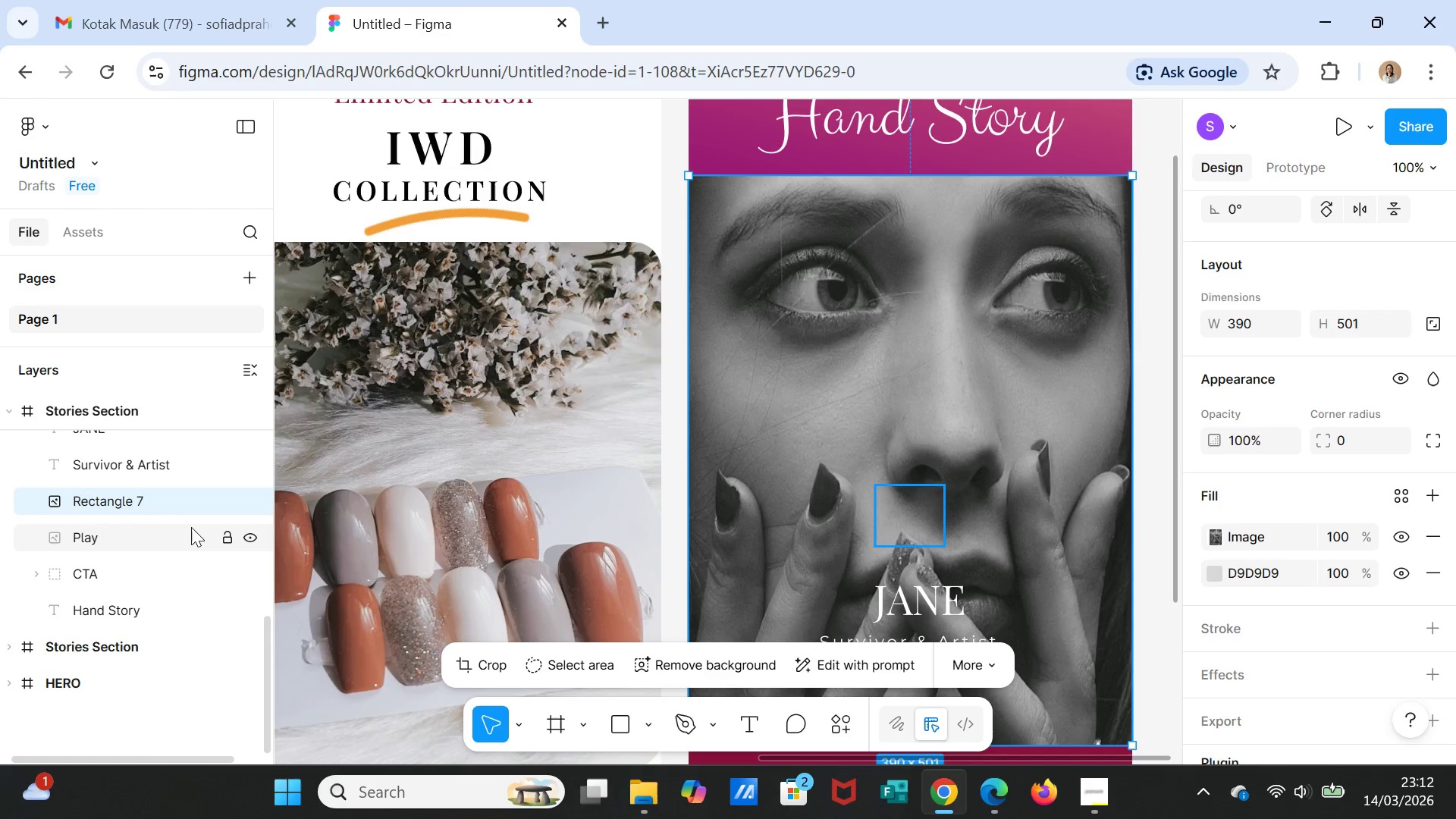 
left_click_drag(start_coordinate=[177, 529], to_coordinate=[177, 474])
 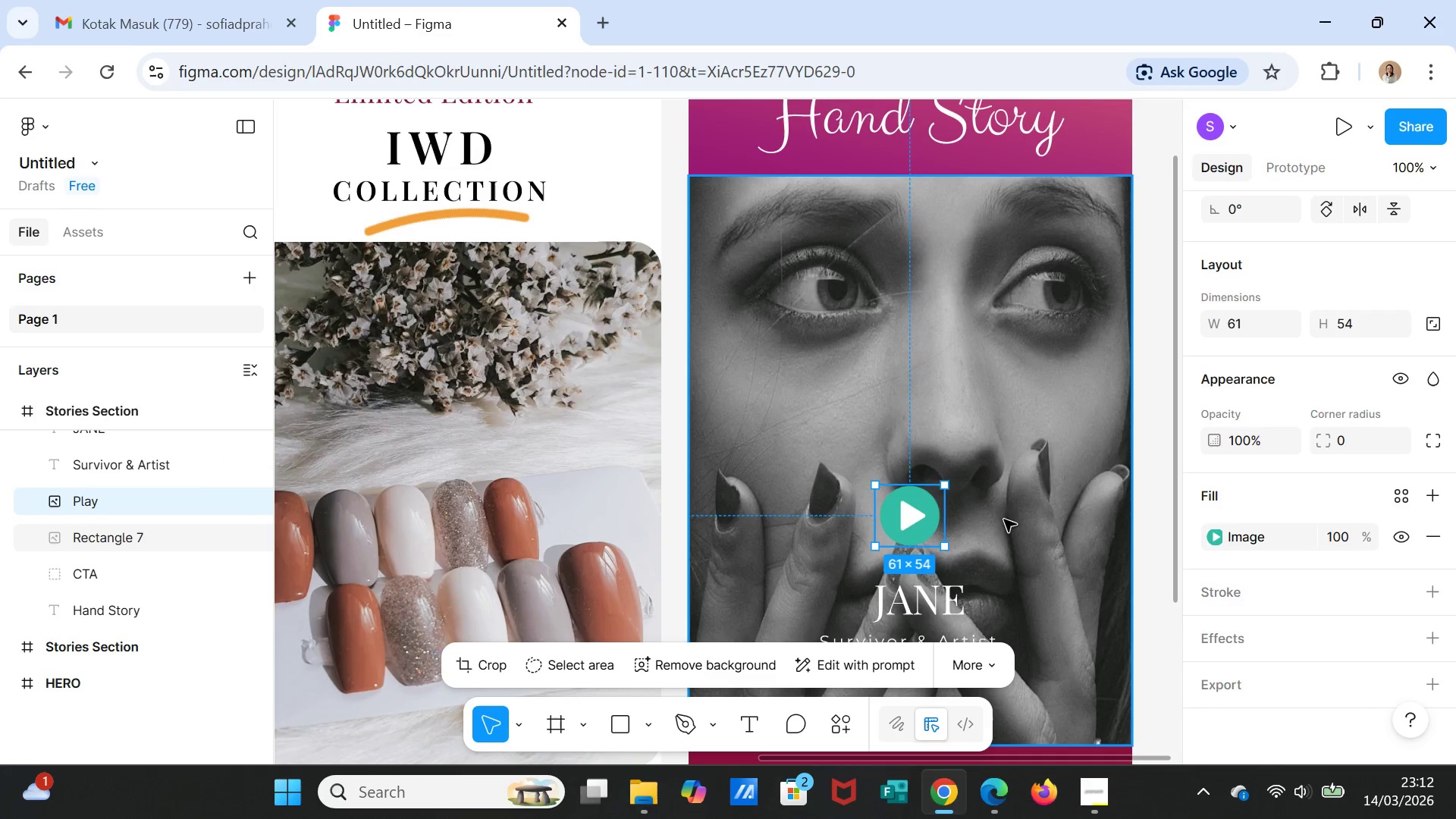 
left_click([1027, 526])
 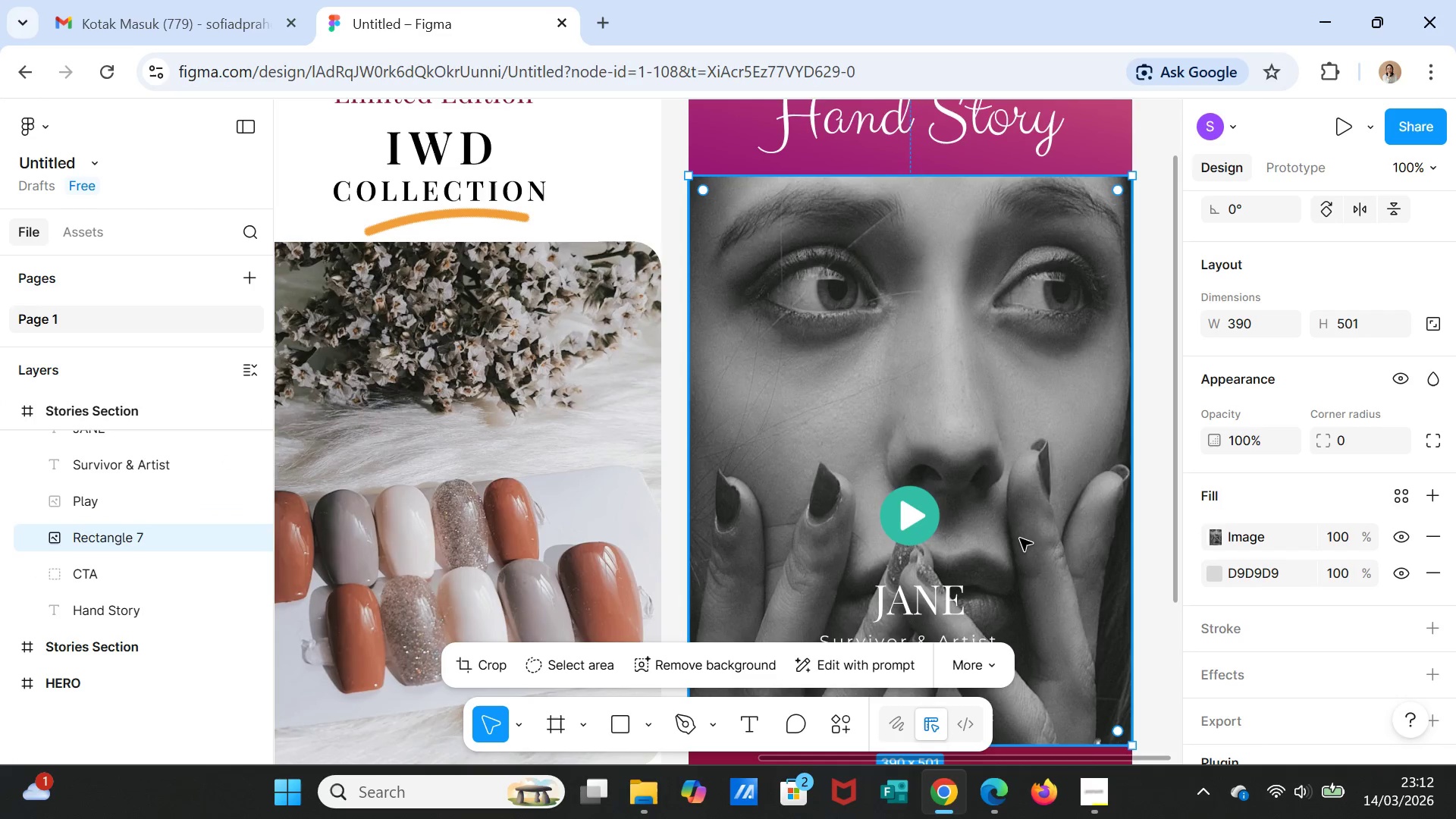 
scroll: coordinate [1029, 566], scroll_direction: down, amount: 8.0
 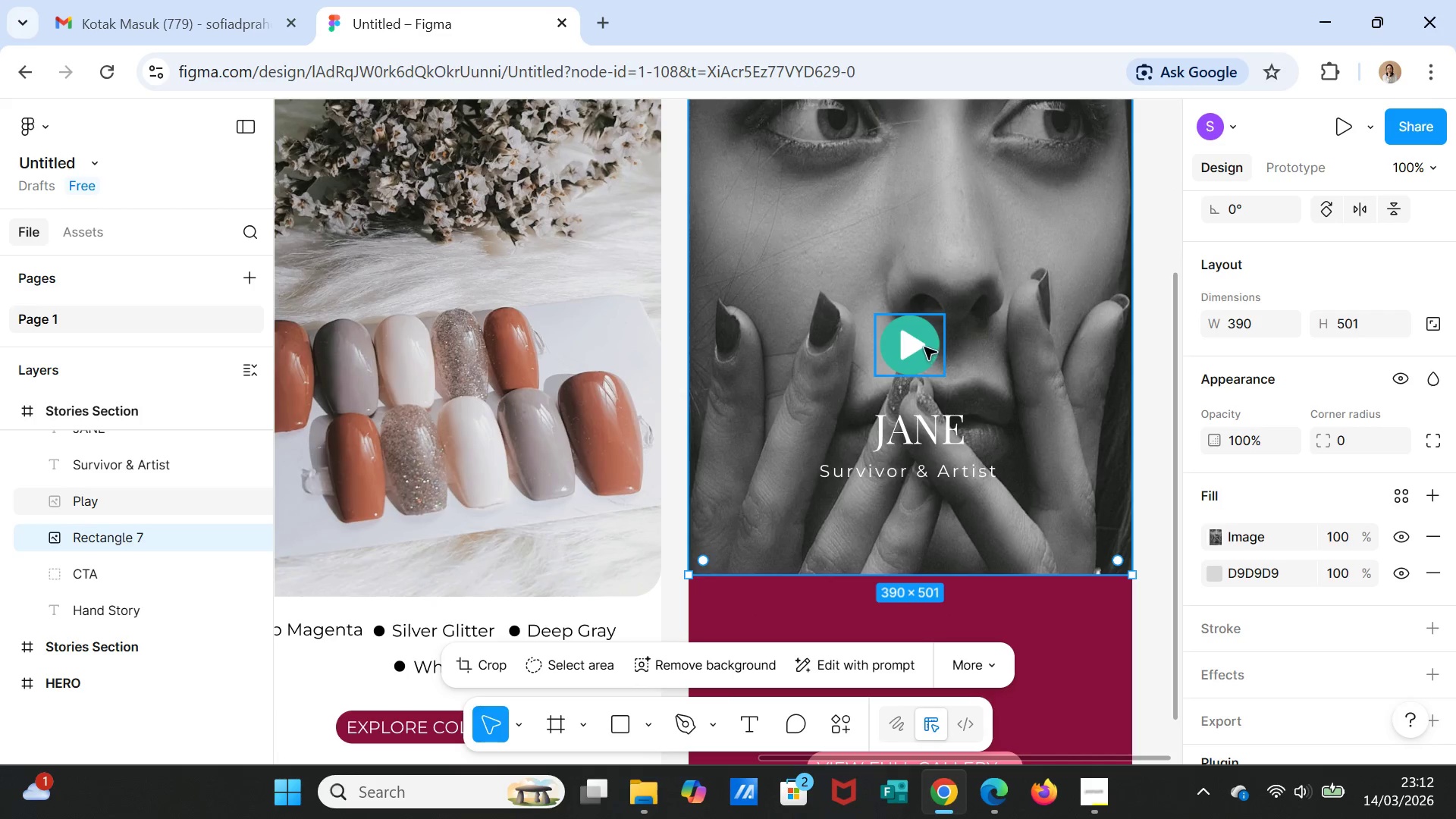 
left_click_drag(start_coordinate=[924, 347], to_coordinate=[920, 345])
 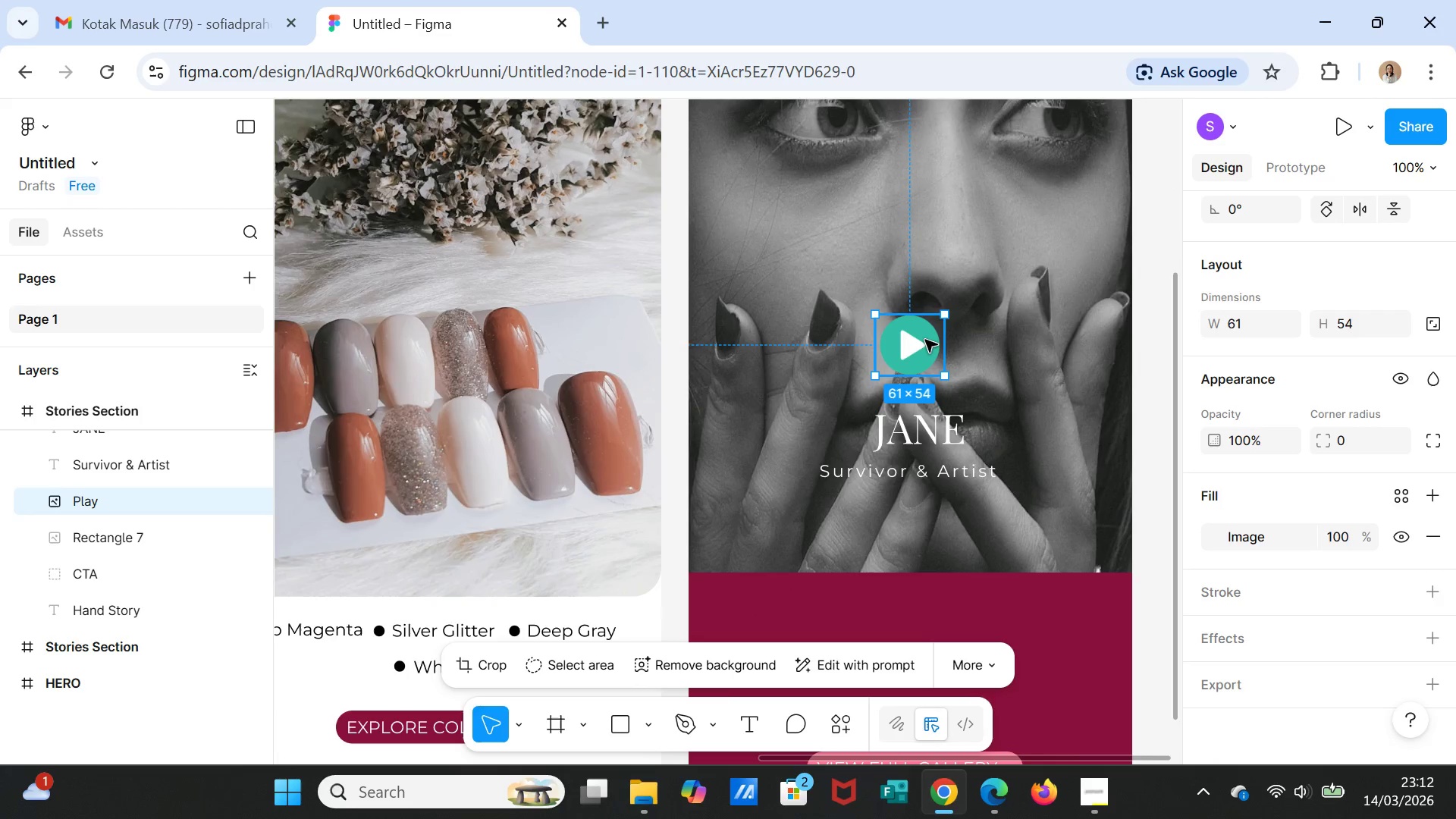 
left_click_drag(start_coordinate=[925, 340], to_coordinate=[935, 341])
 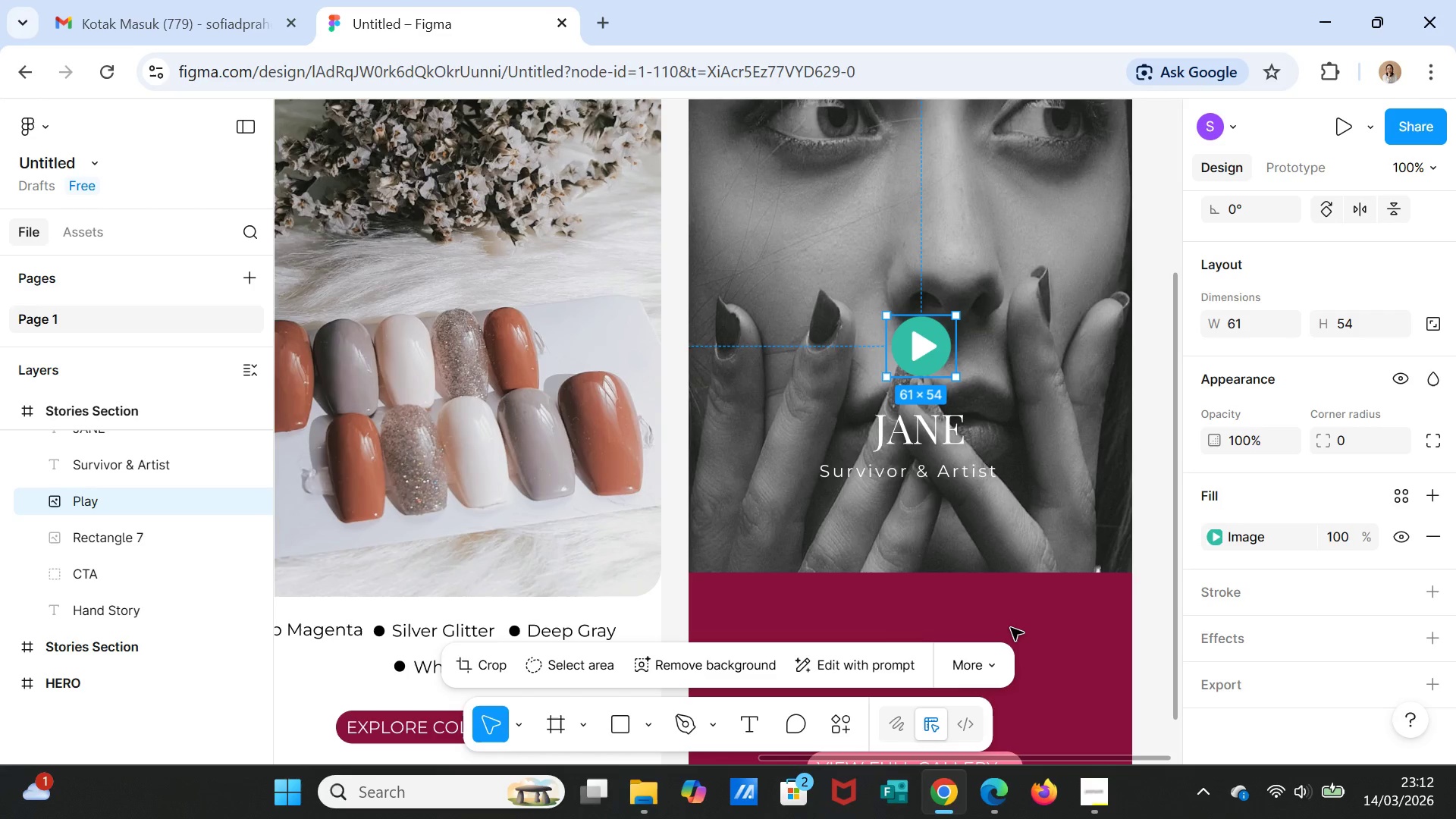 
left_click([1012, 629])
 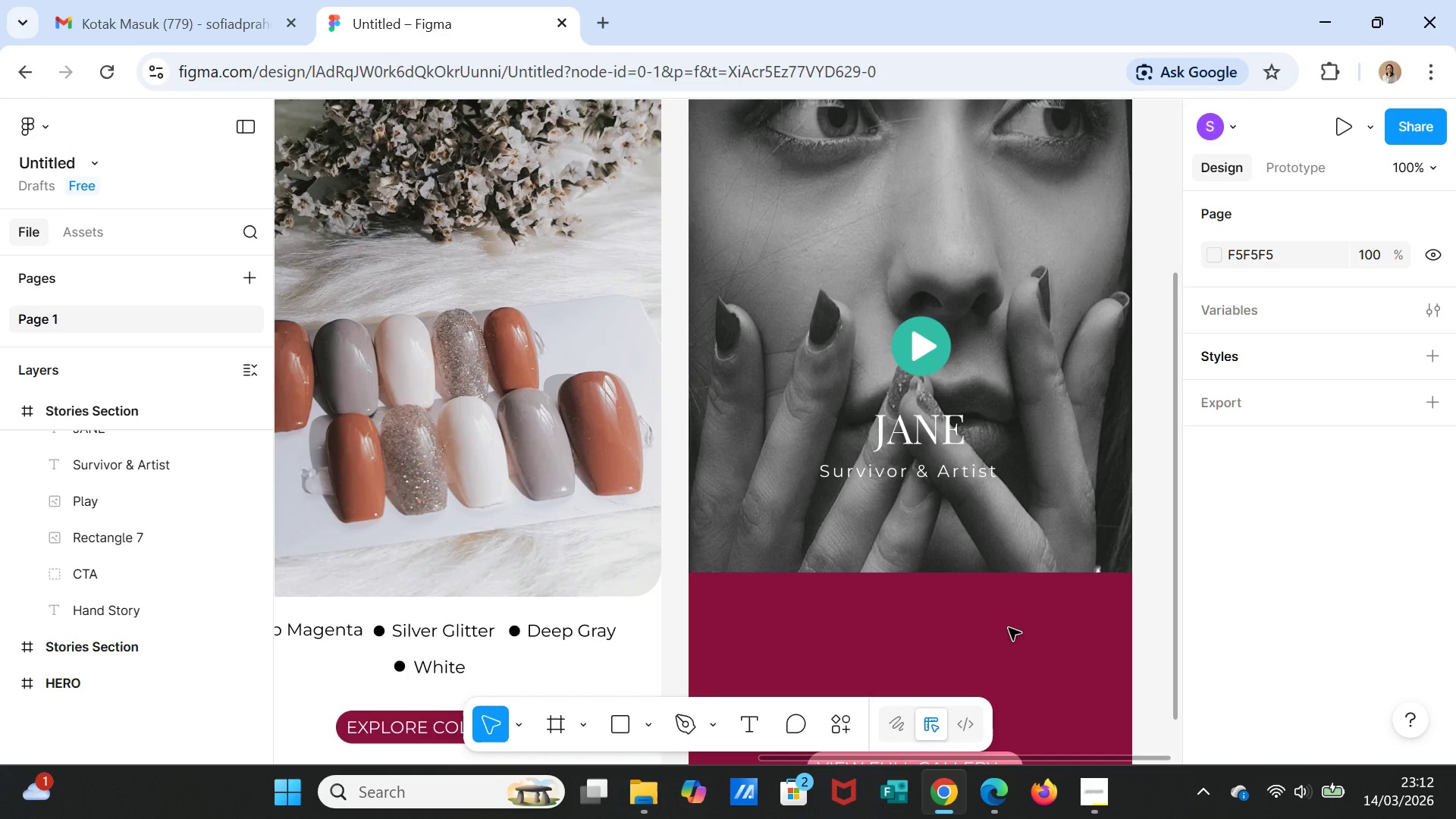 
scroll: coordinate [1009, 628], scroll_direction: down, amount: 3.0
 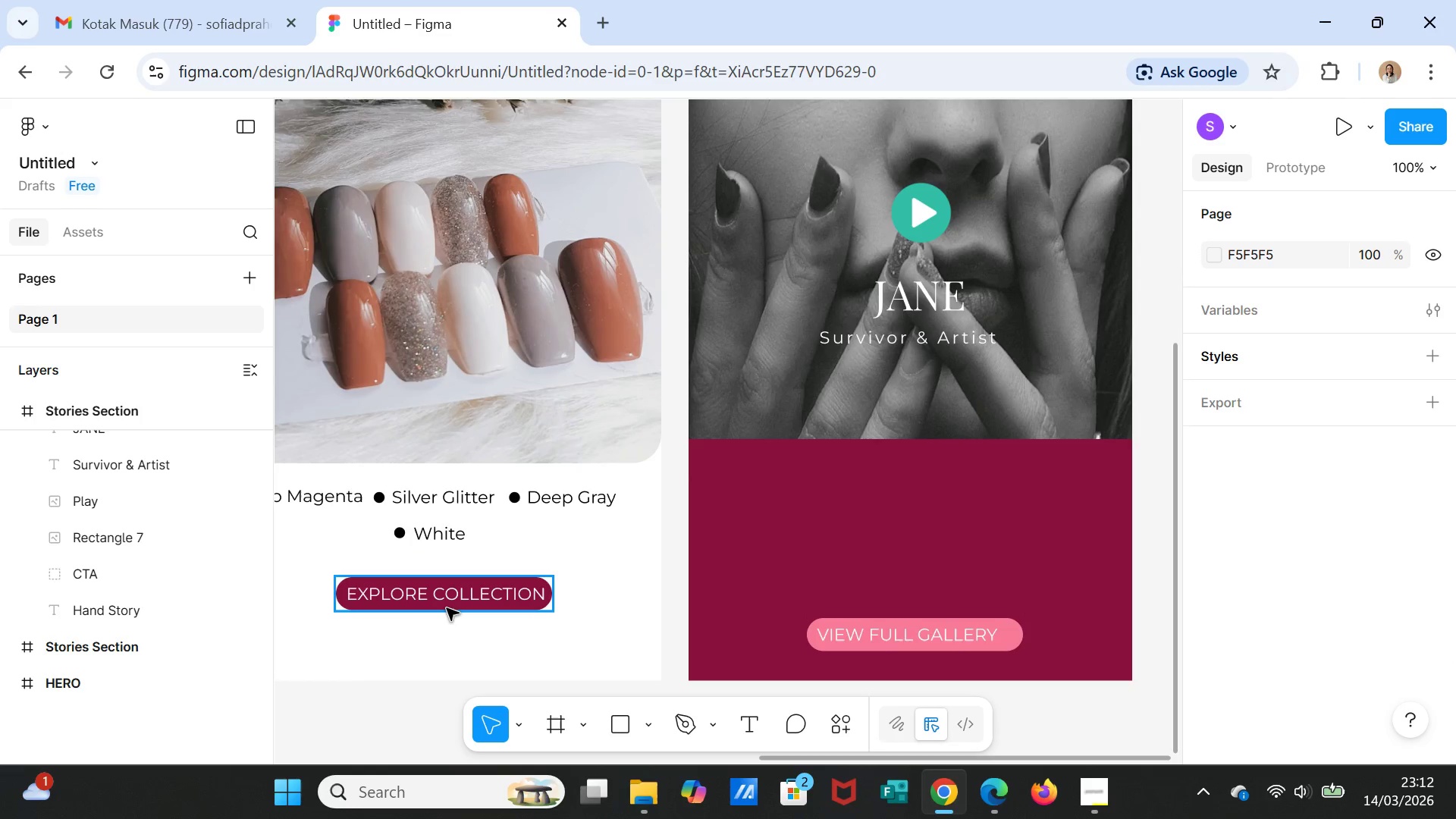 
left_click([447, 606])
 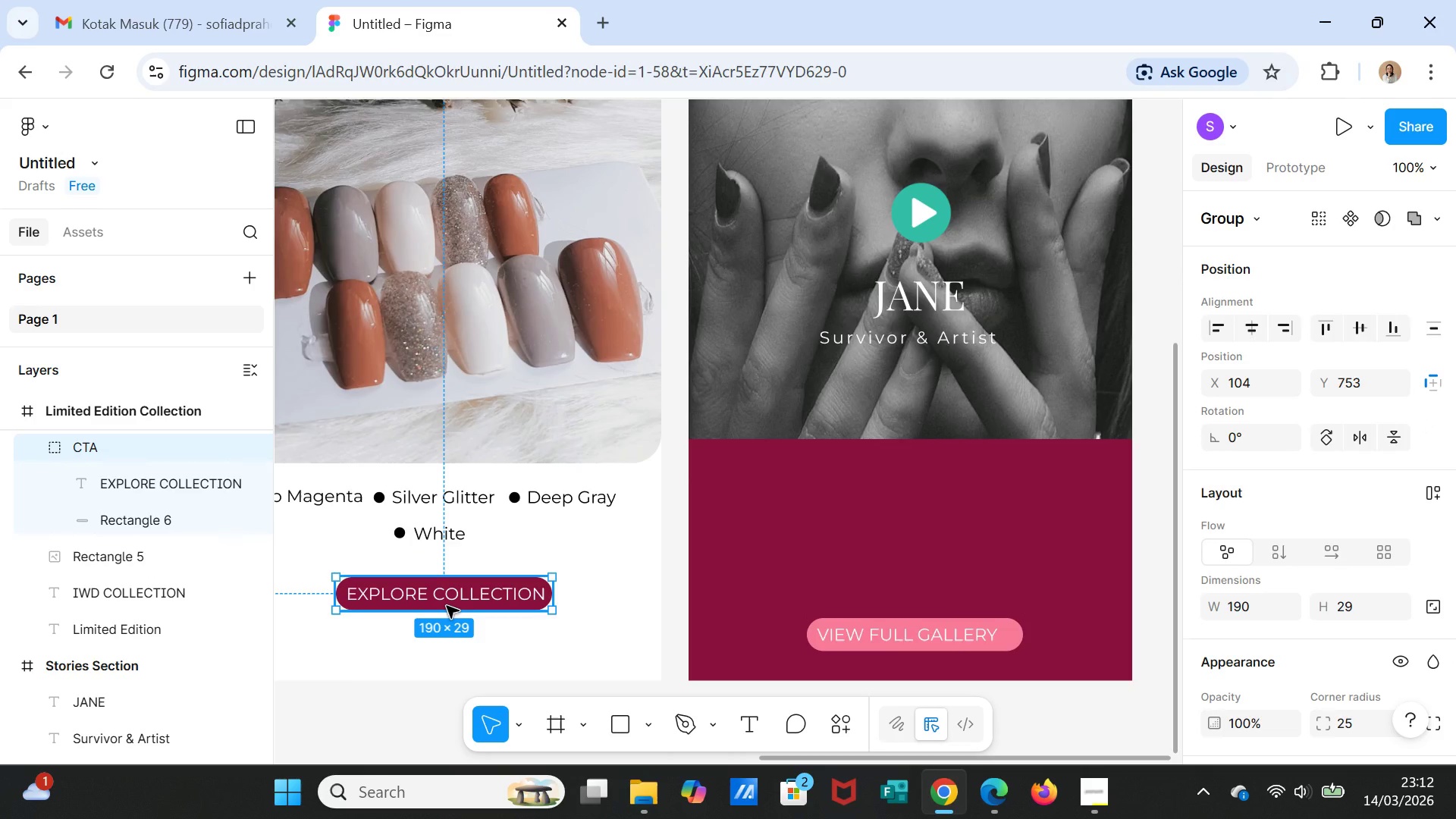 
key(Control+C)
 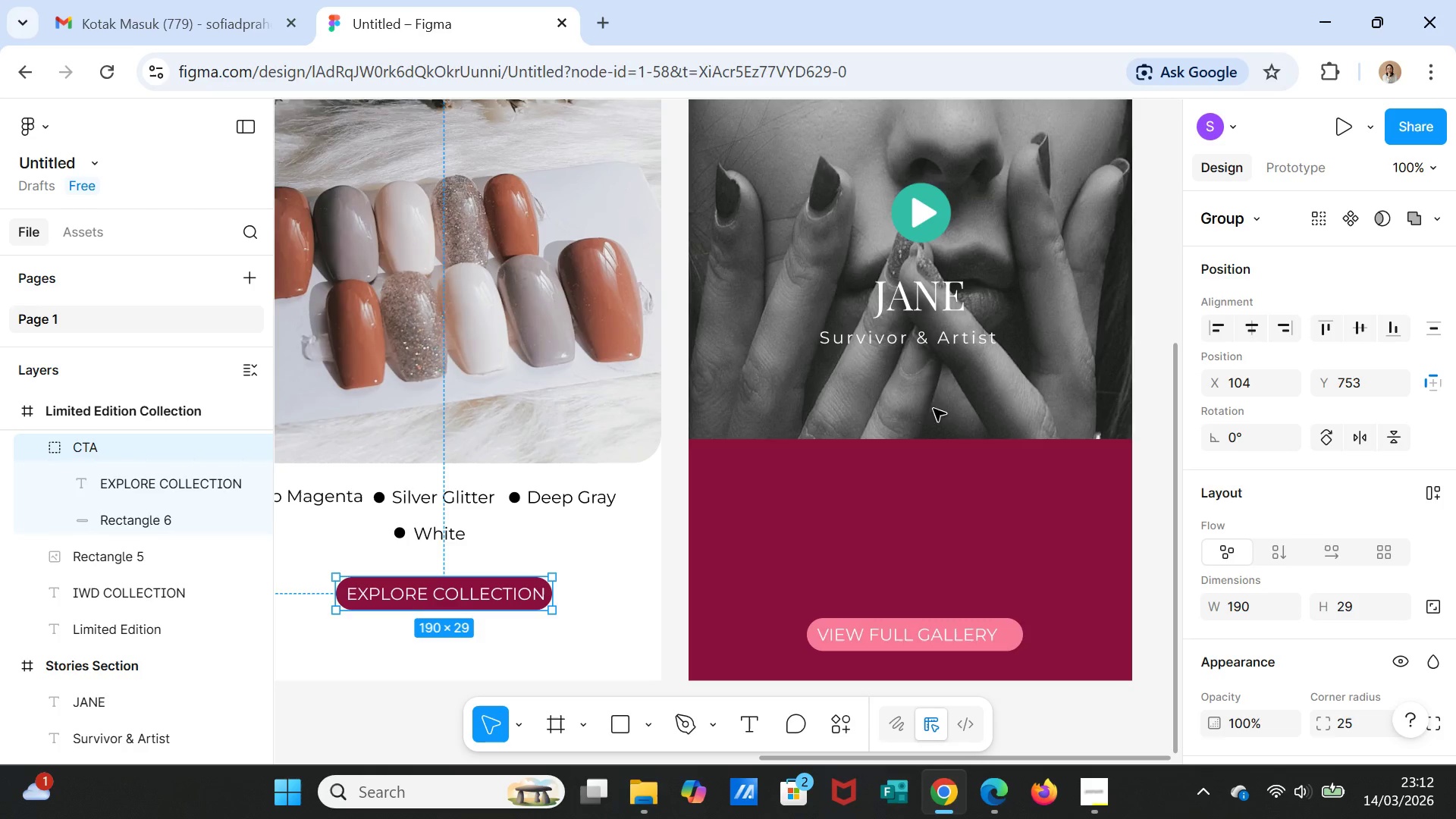 
left_click([939, 379])
 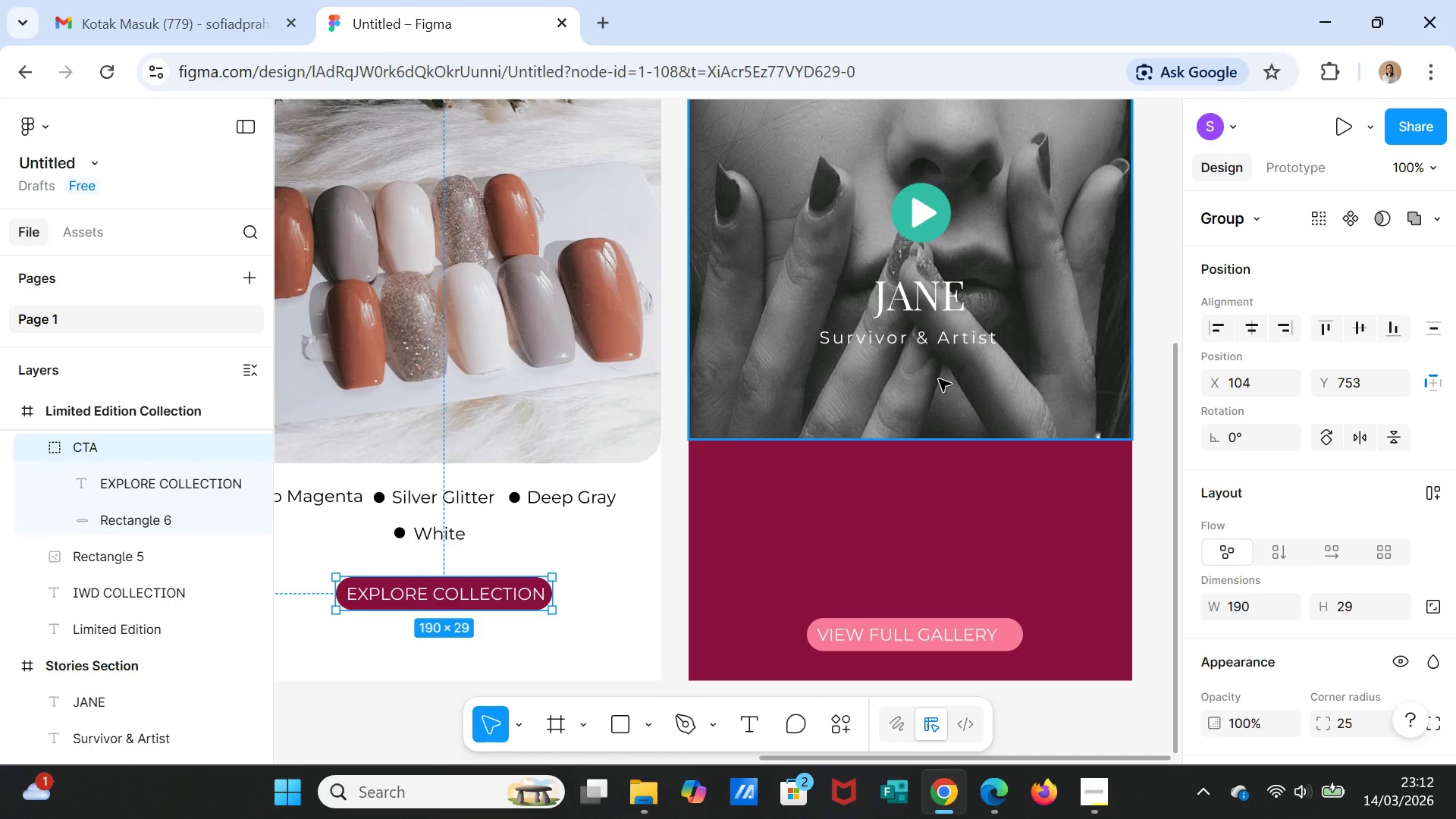 
key(Control+V)
 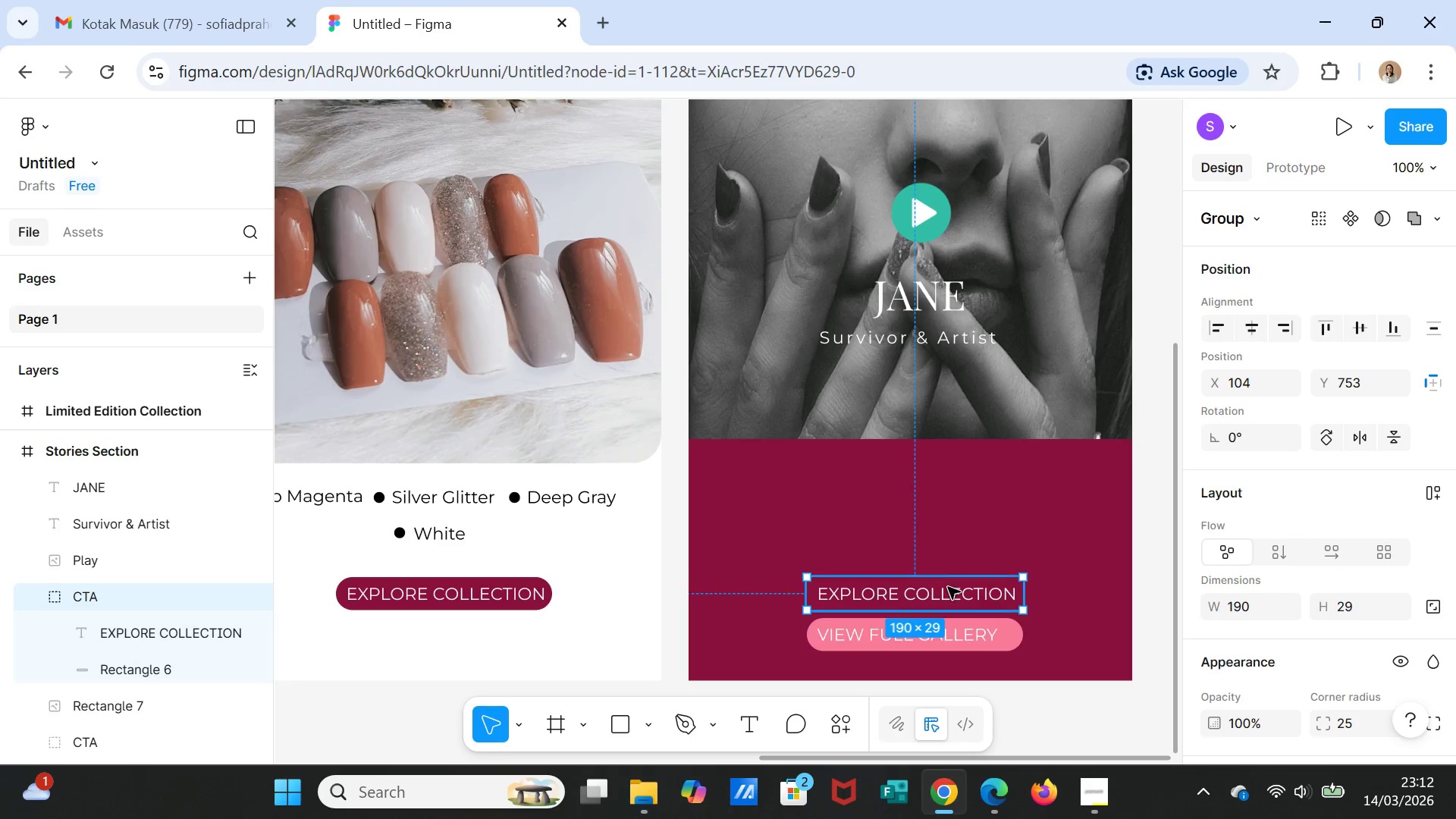 
left_click_drag(start_coordinate=[948, 590], to_coordinate=[951, 395])
 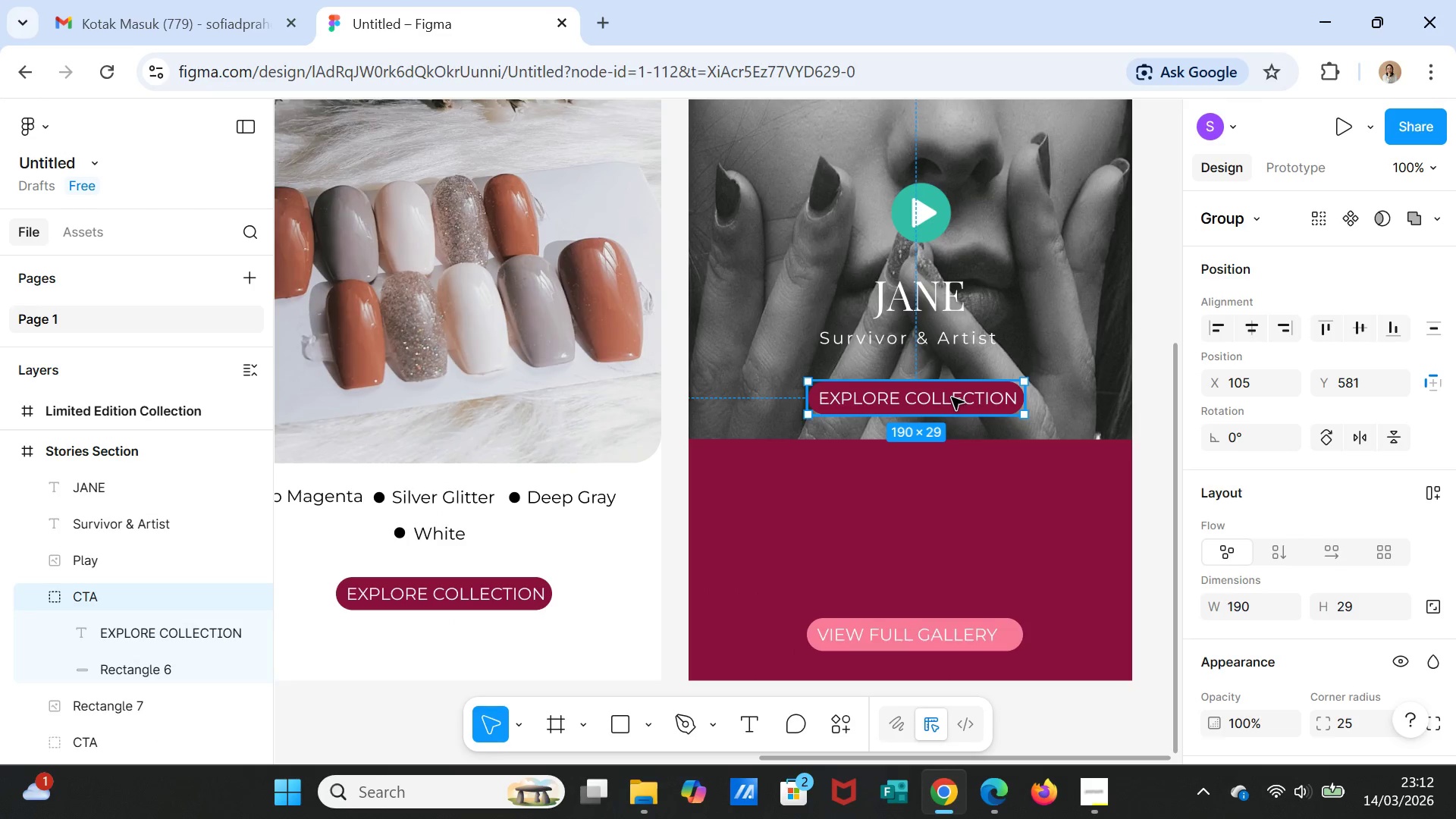 
double_click([952, 397])
 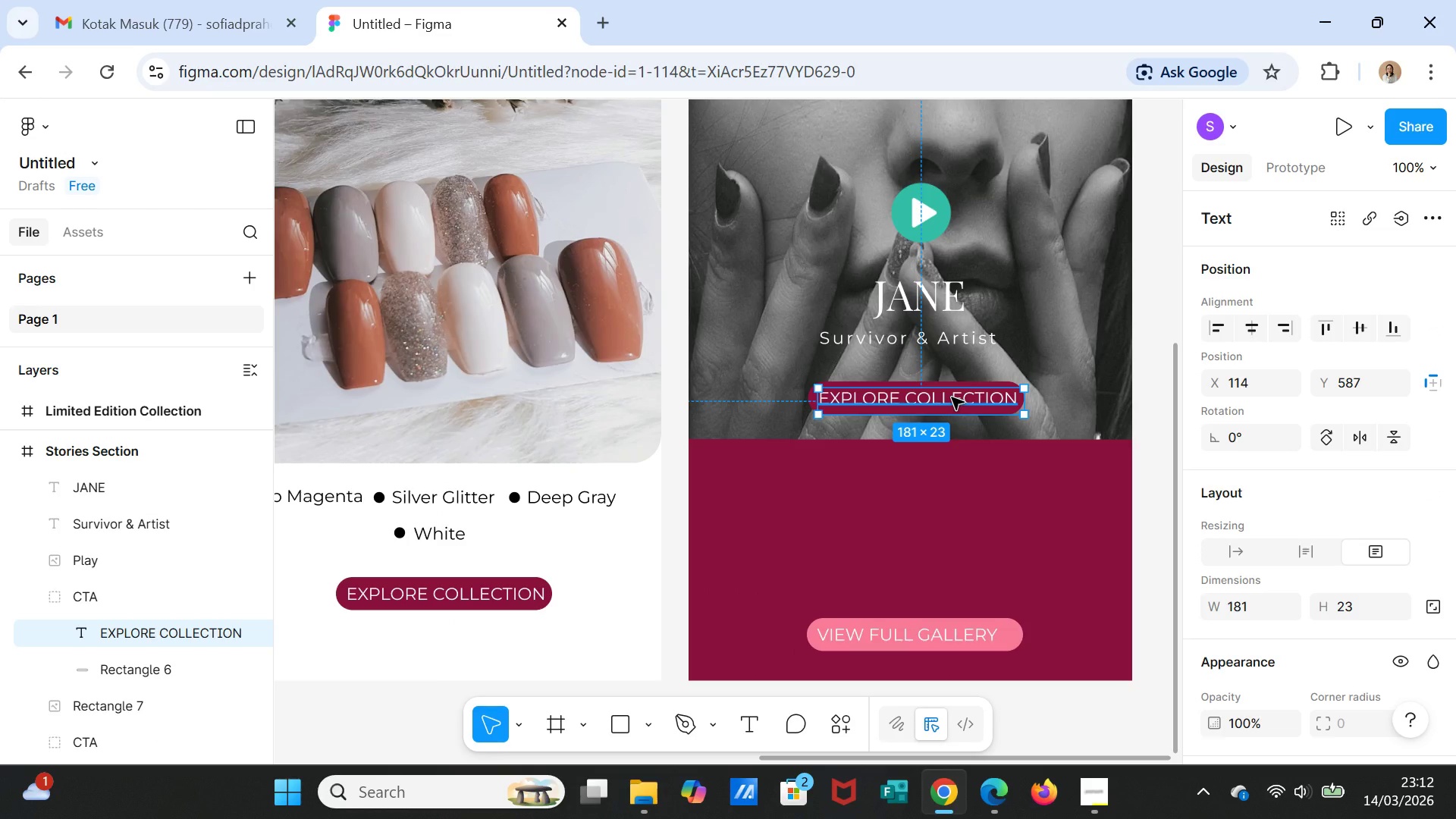 
double_click([952, 397])
 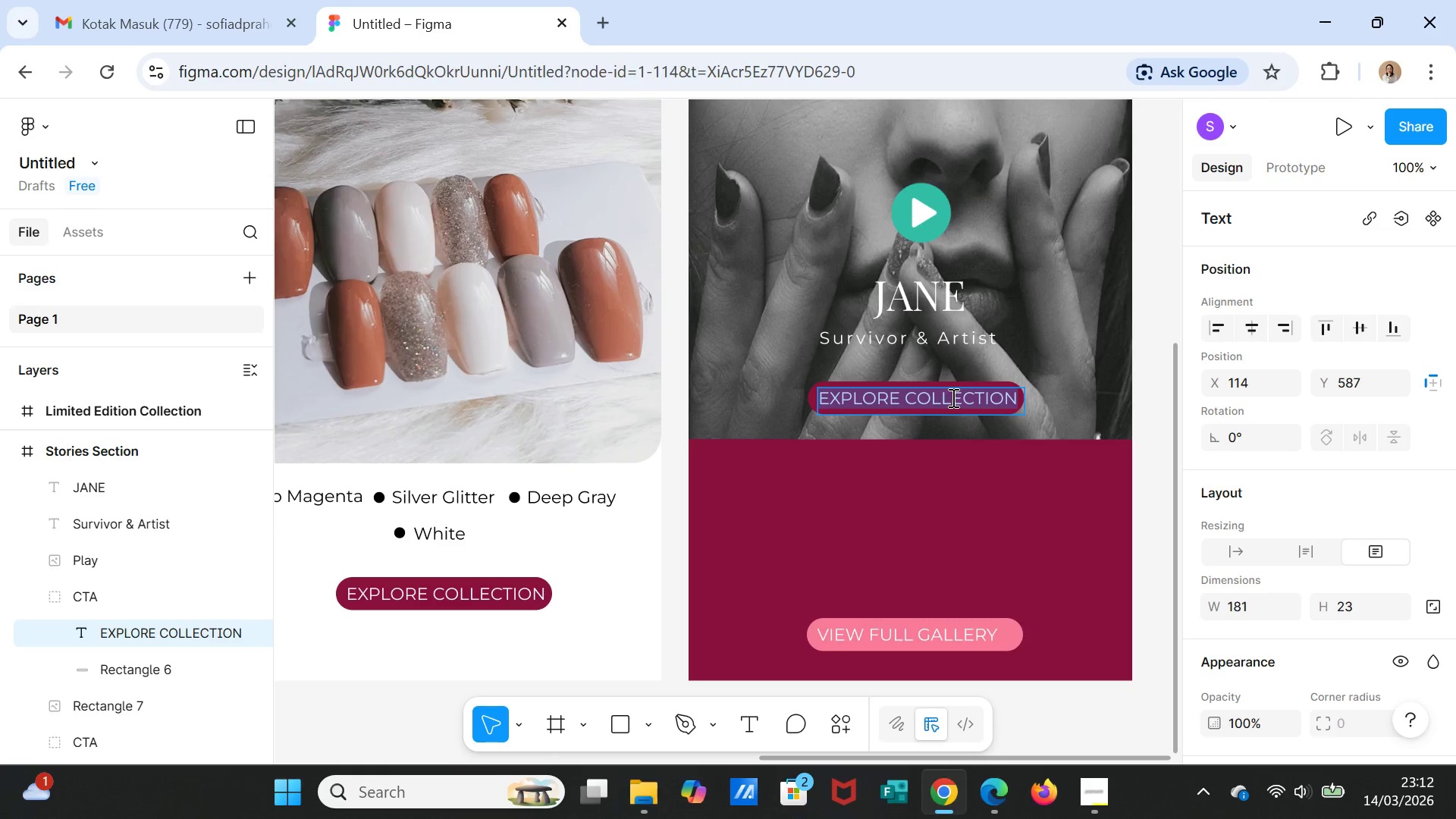 
type(READ HER STORY)
 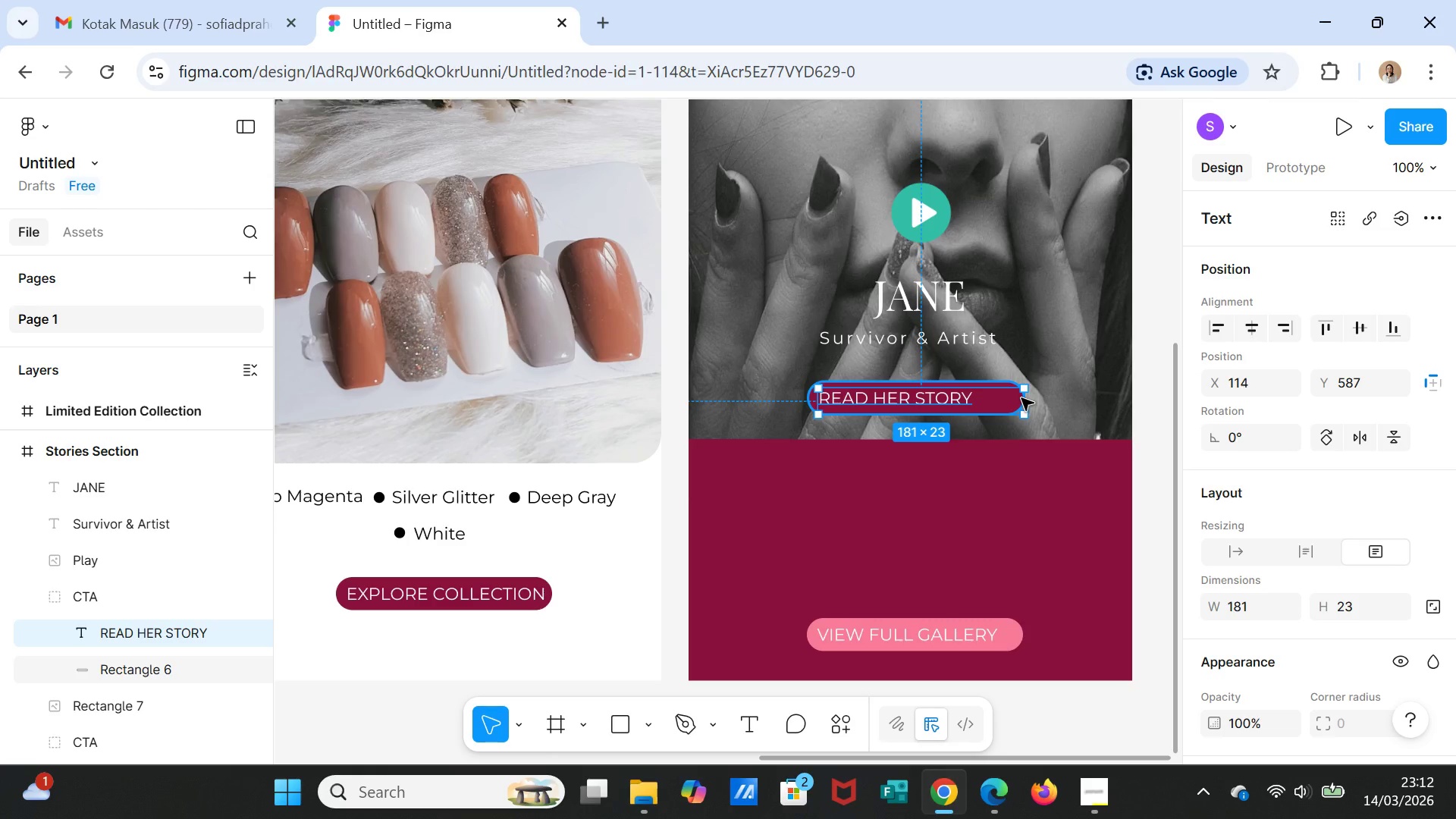 
left_click_drag(start_coordinate=[1028, 399], to_coordinate=[991, 399])
 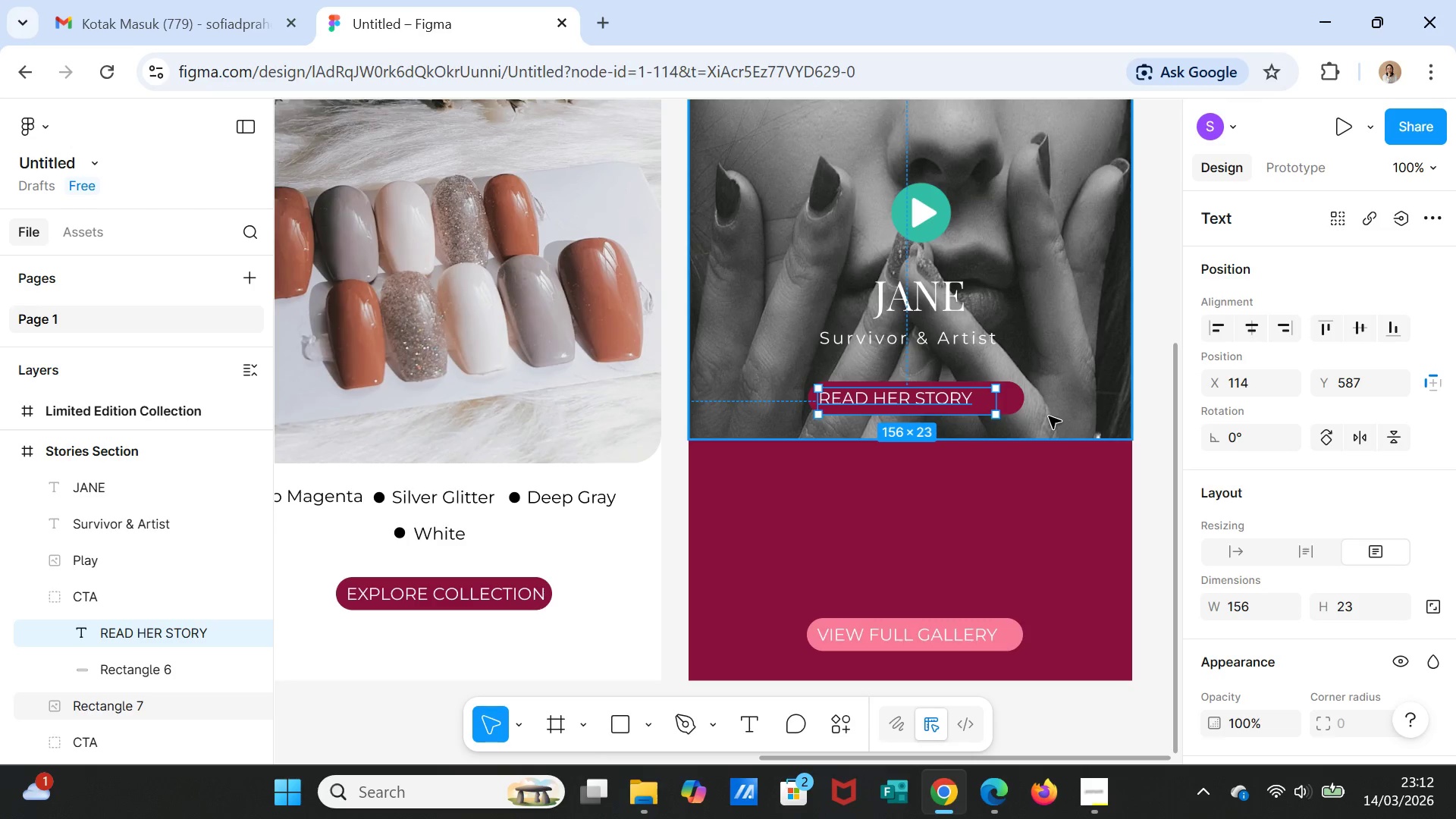 
left_click([1049, 417])
 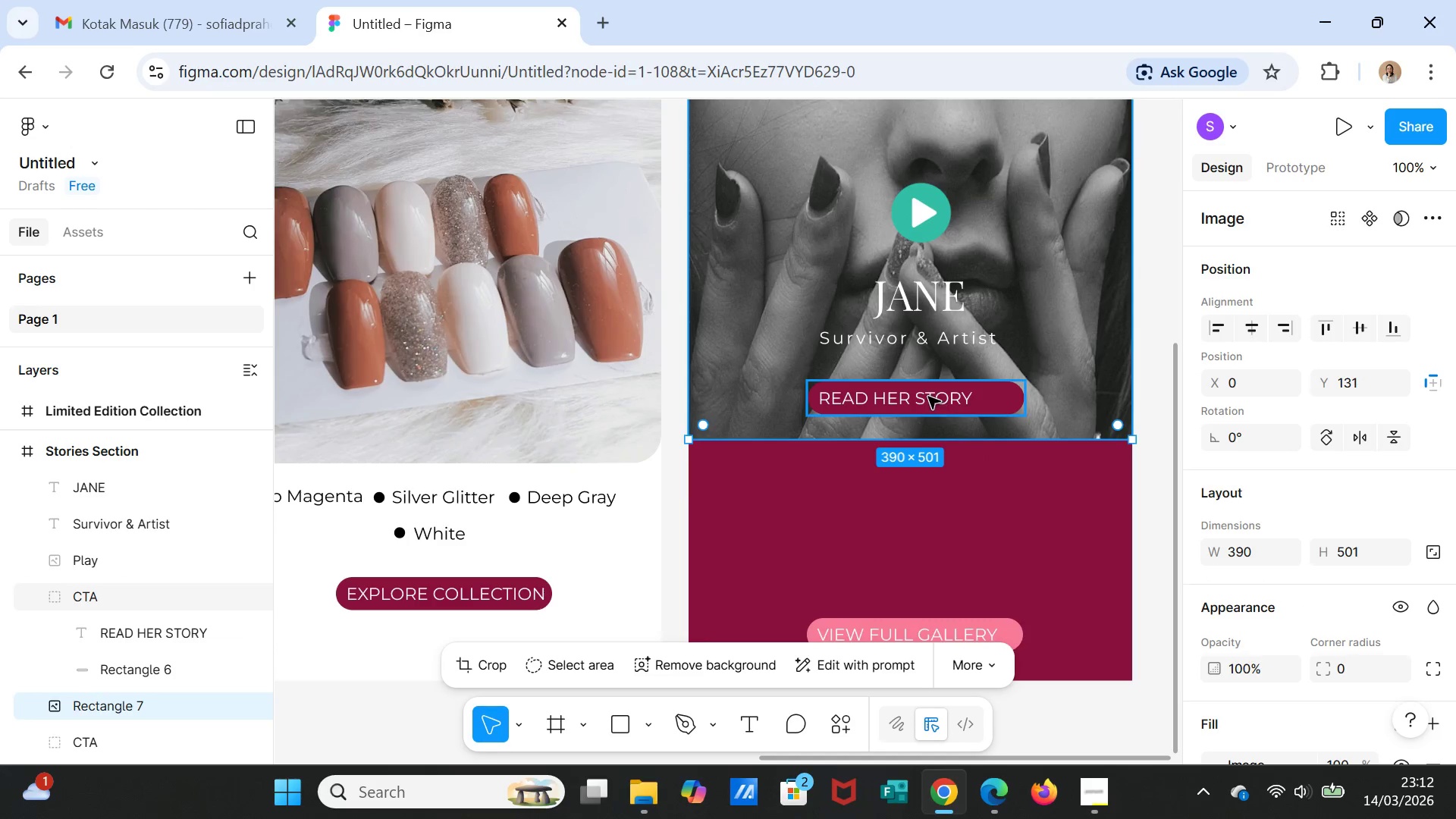 
left_click([928, 397])
 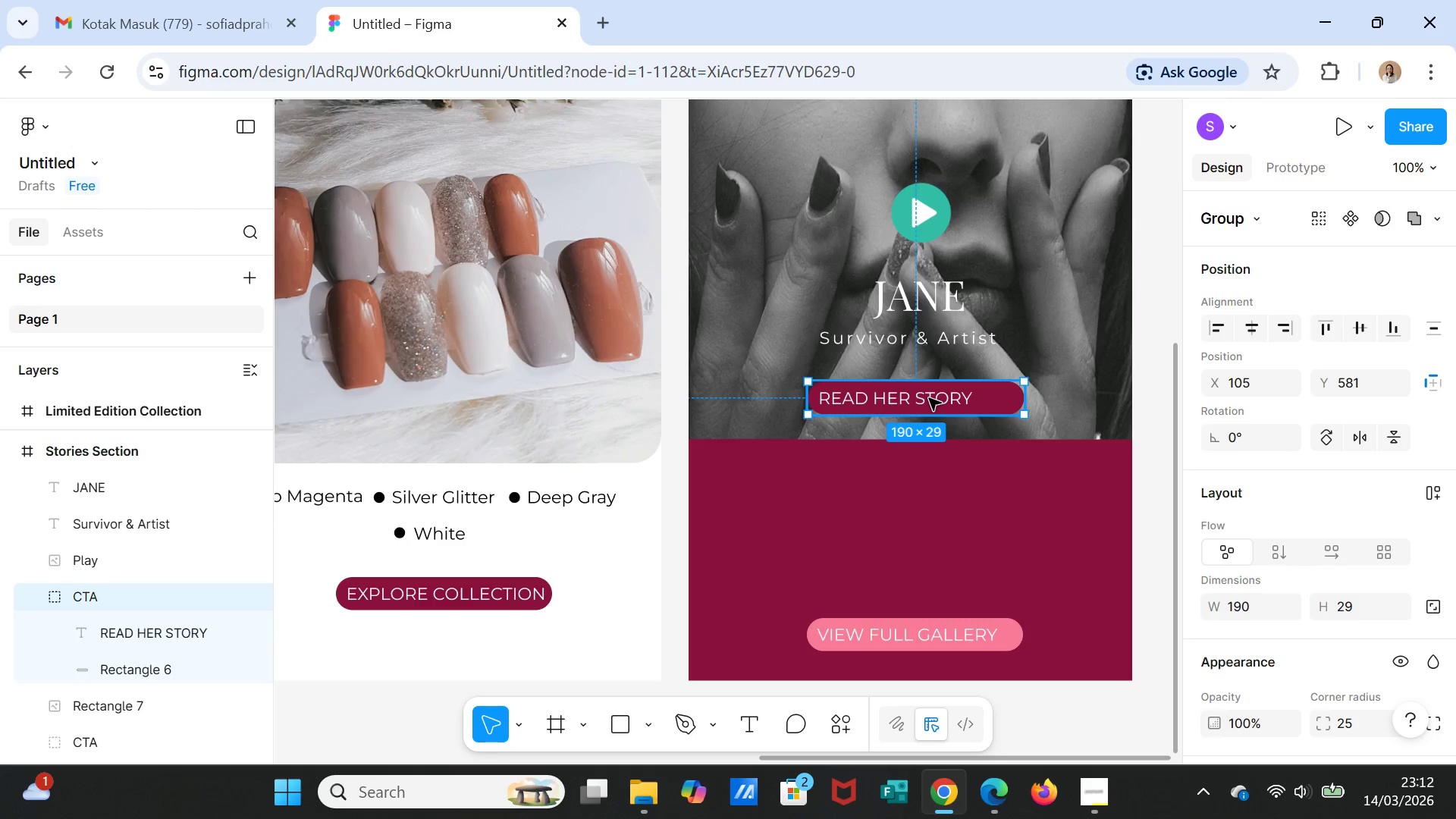 
left_click([929, 398])
 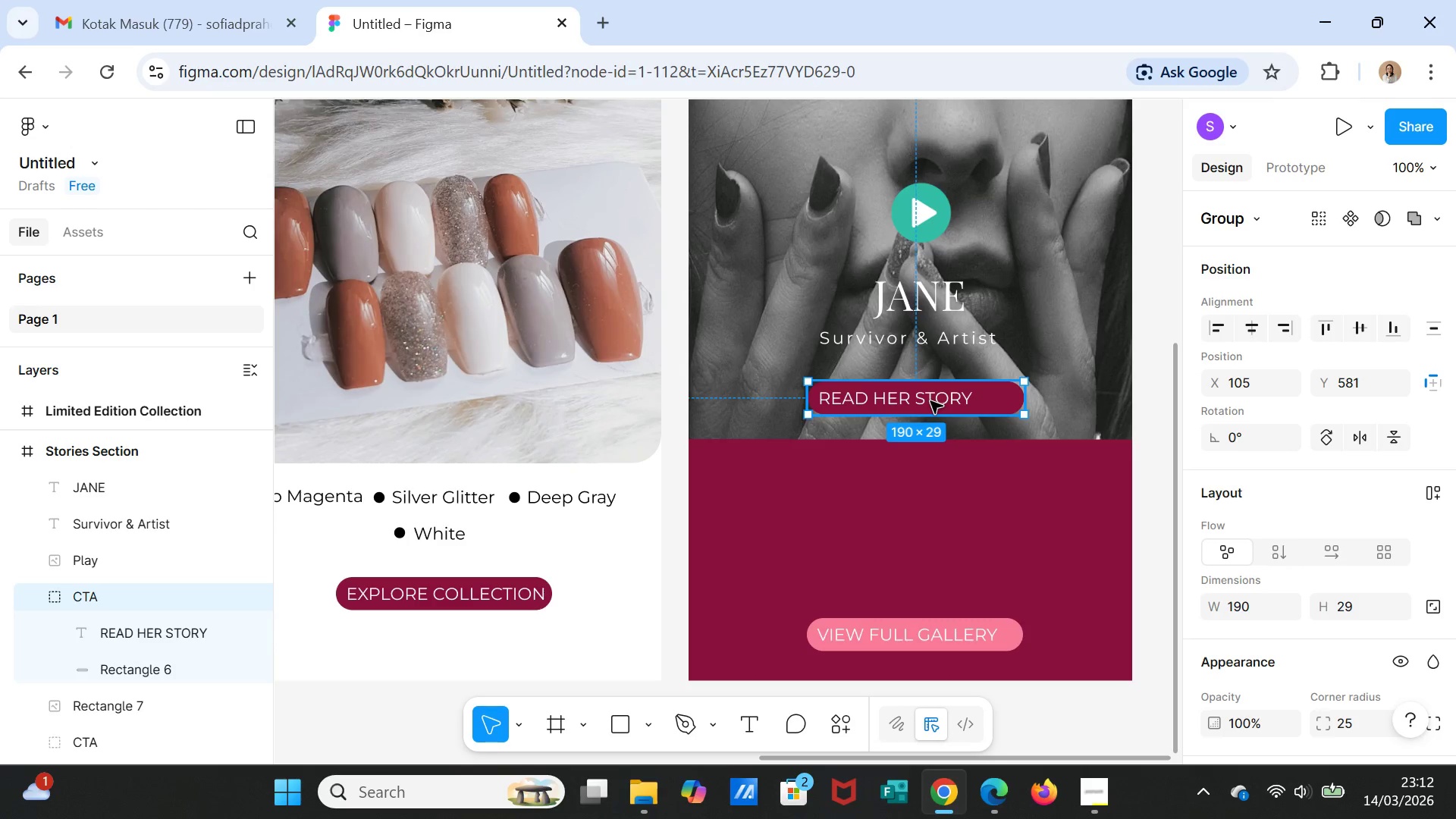 
double_click([930, 401])
 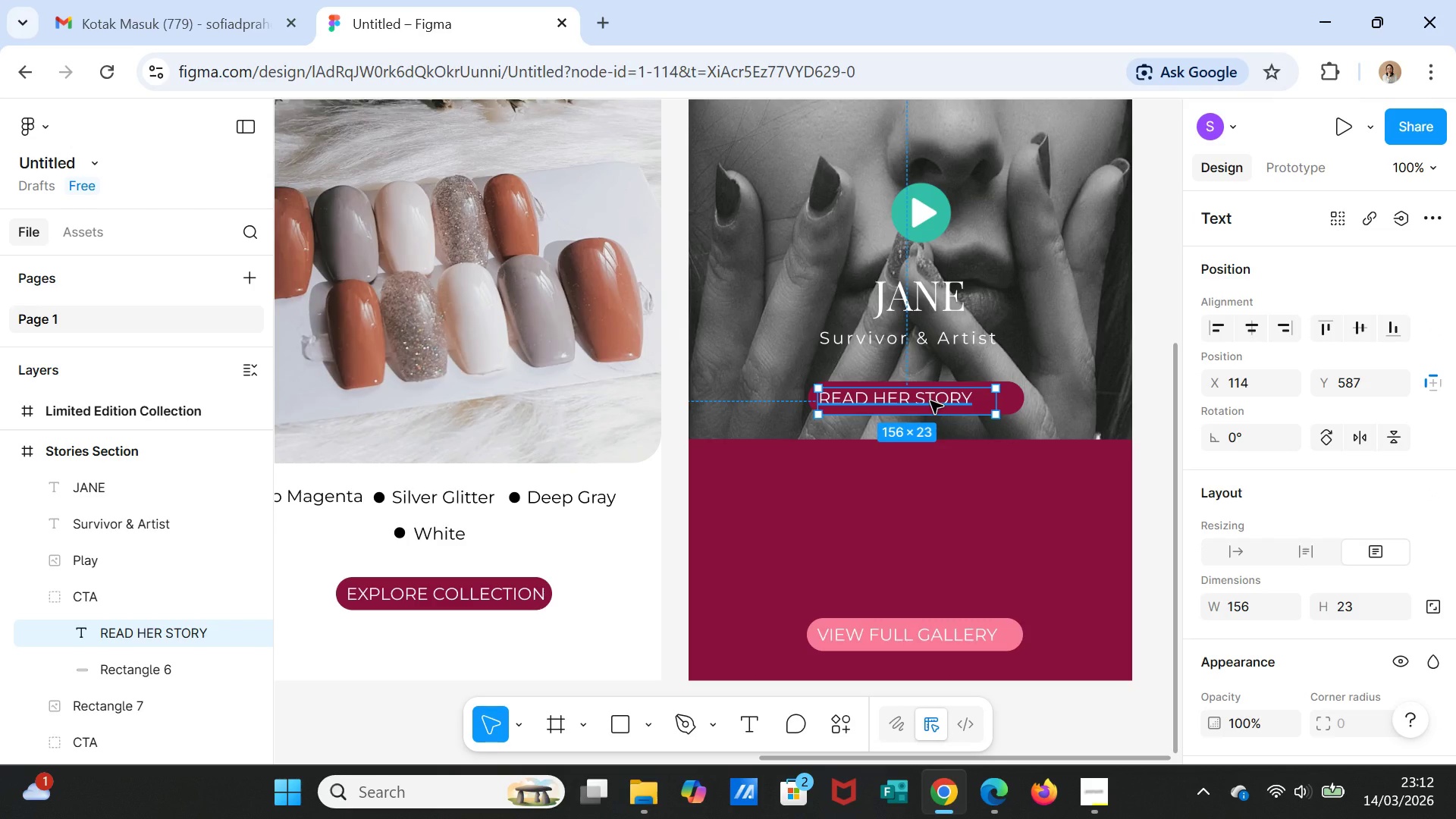 
left_click_drag(start_coordinate=[930, 401], to_coordinate=[945, 402])
 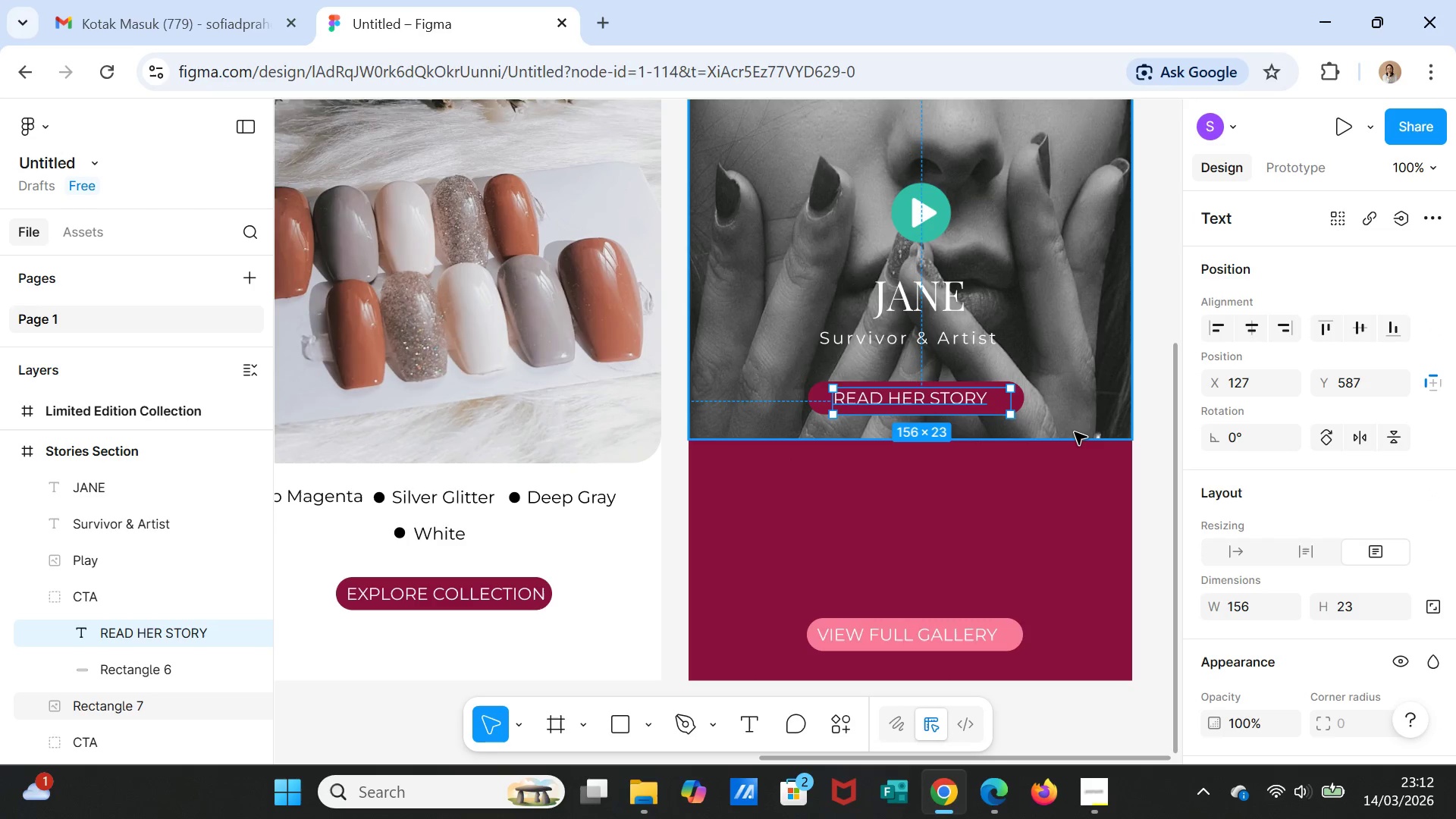 
left_click([1075, 432])
 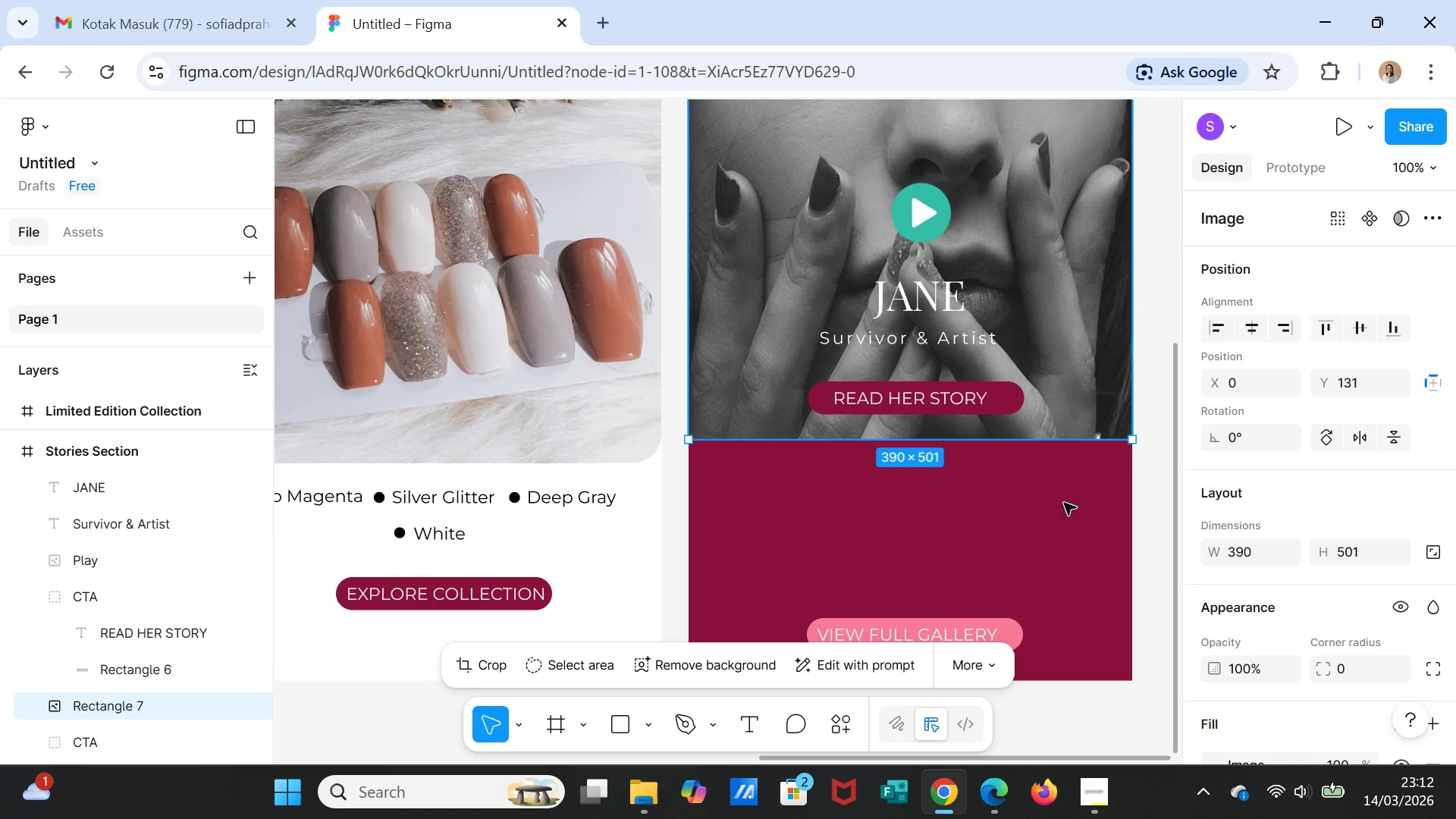 
left_click([1064, 504])
 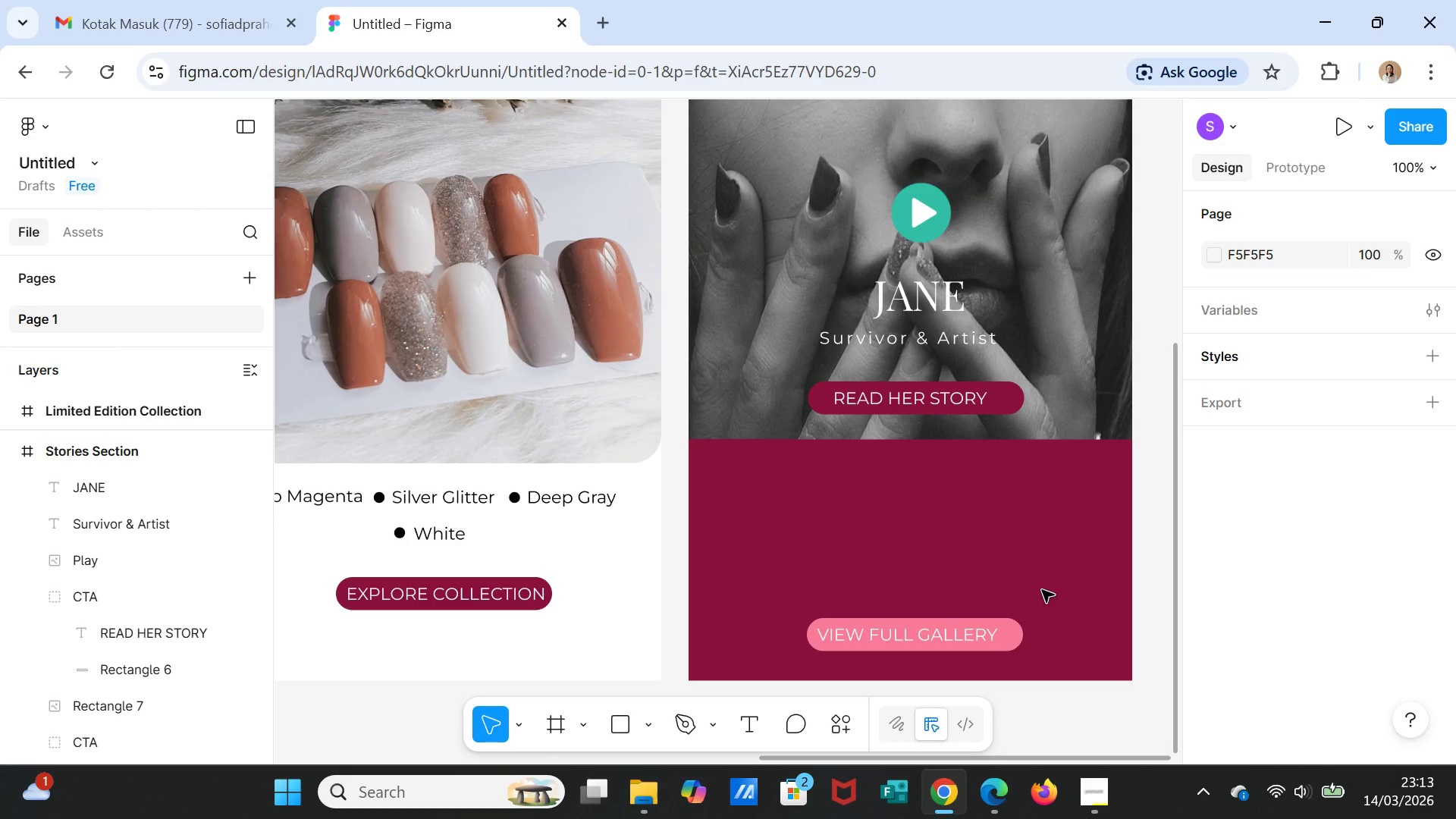 
wait(5.69)
 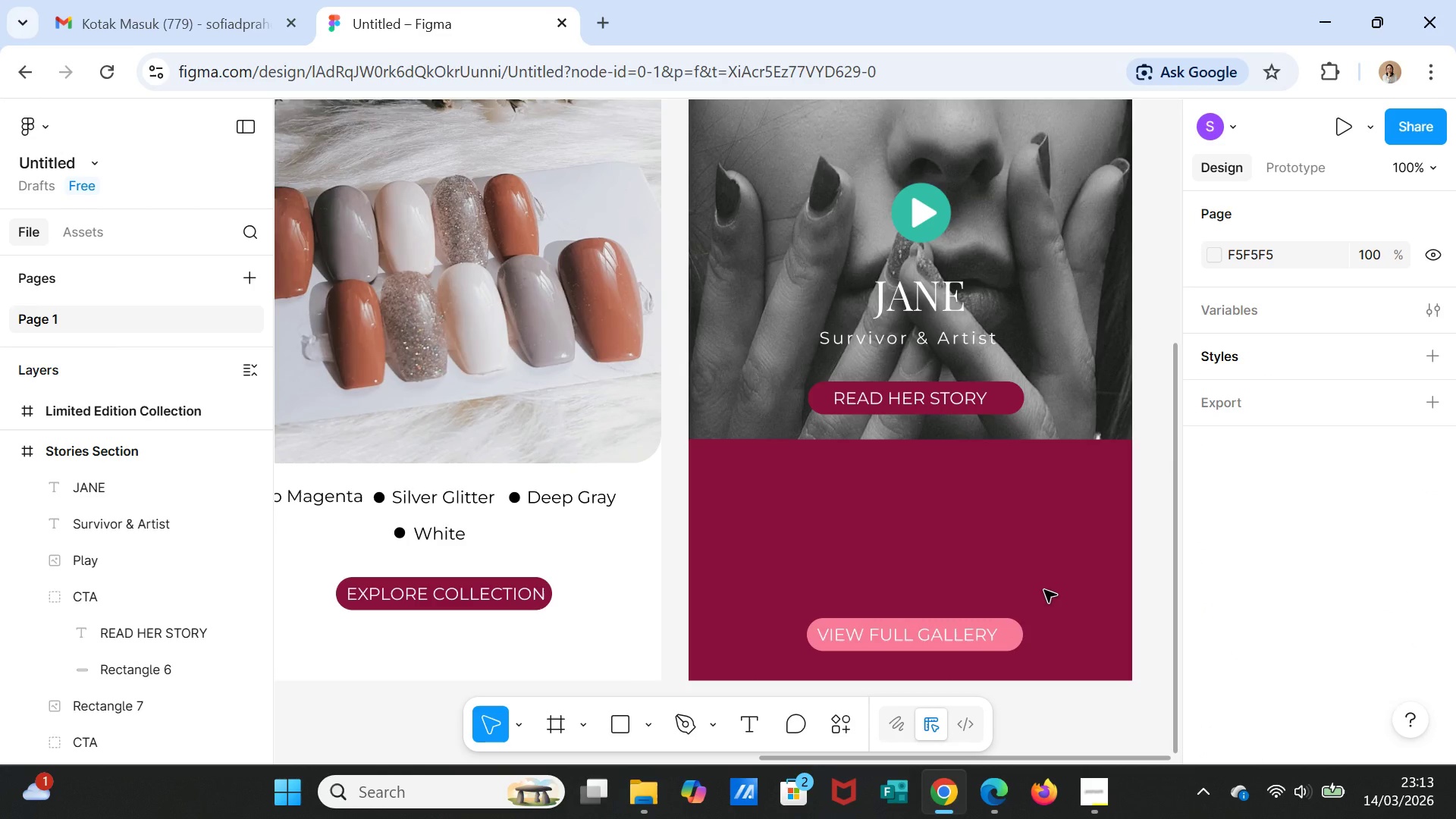 
scroll: coordinate [1042, 590], scroll_direction: down, amount: 1.0
 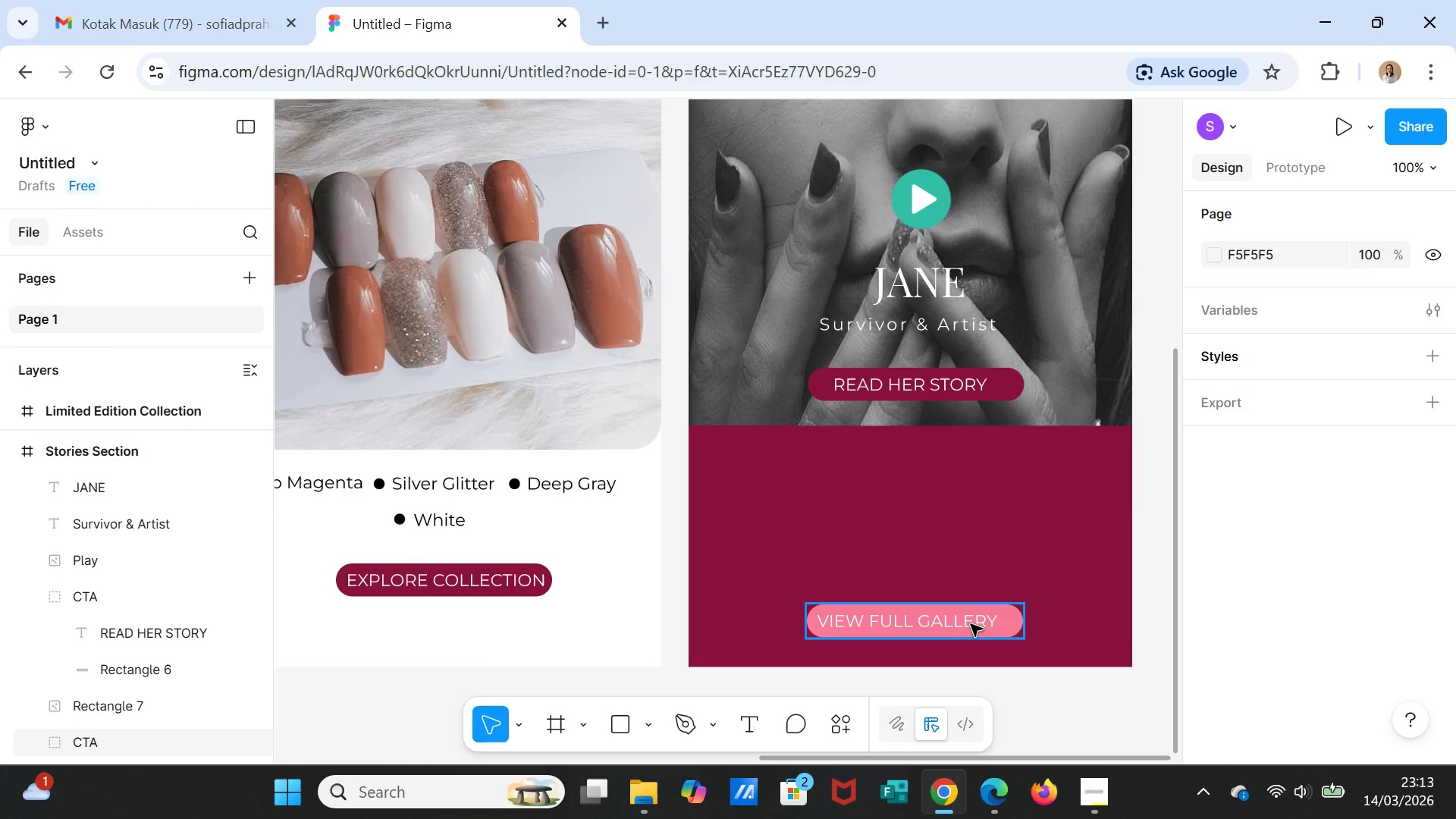 
left_click([985, 609])
 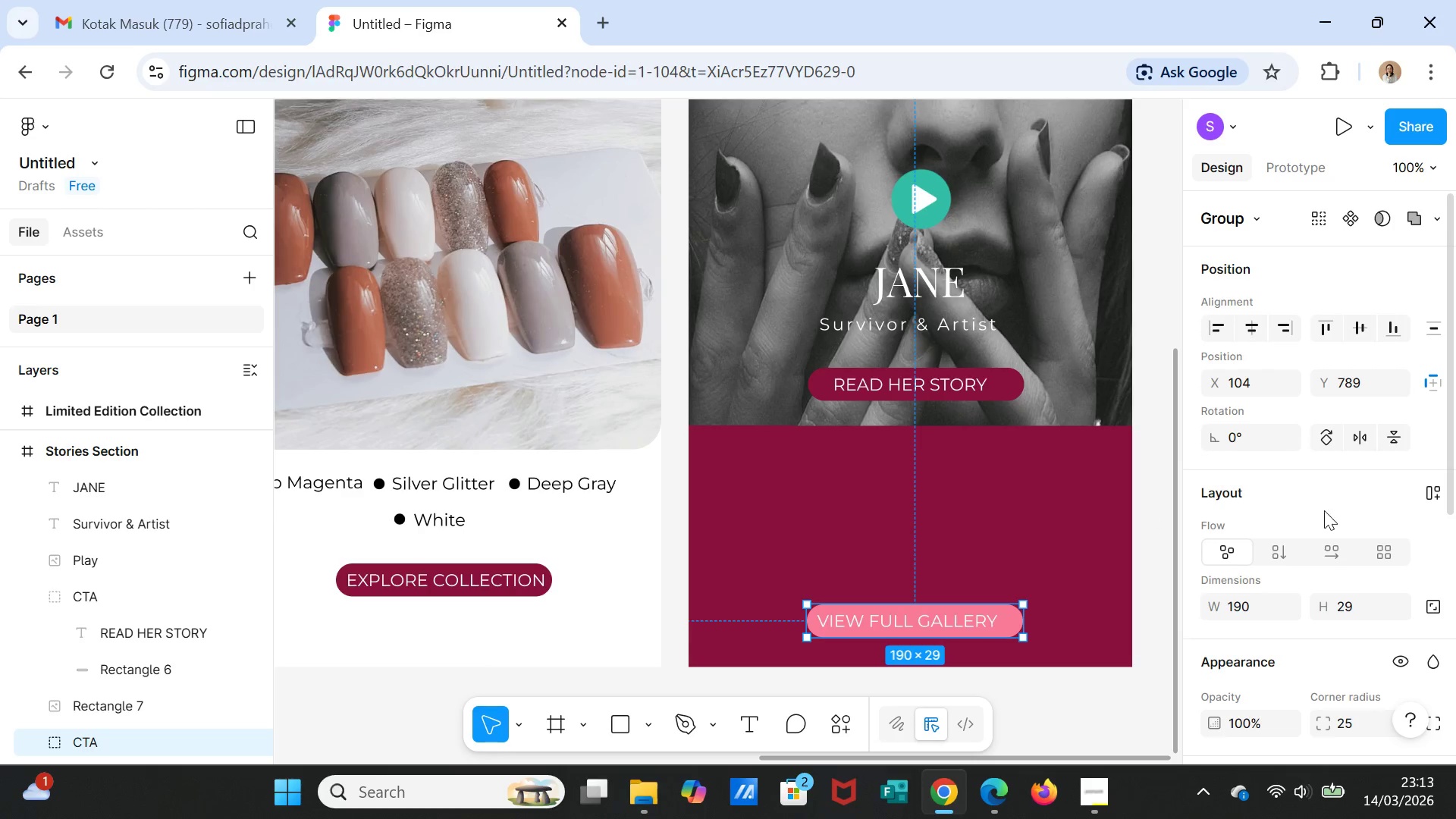 
scroll: coordinate [1312, 532], scroll_direction: down, amount: 1.0
 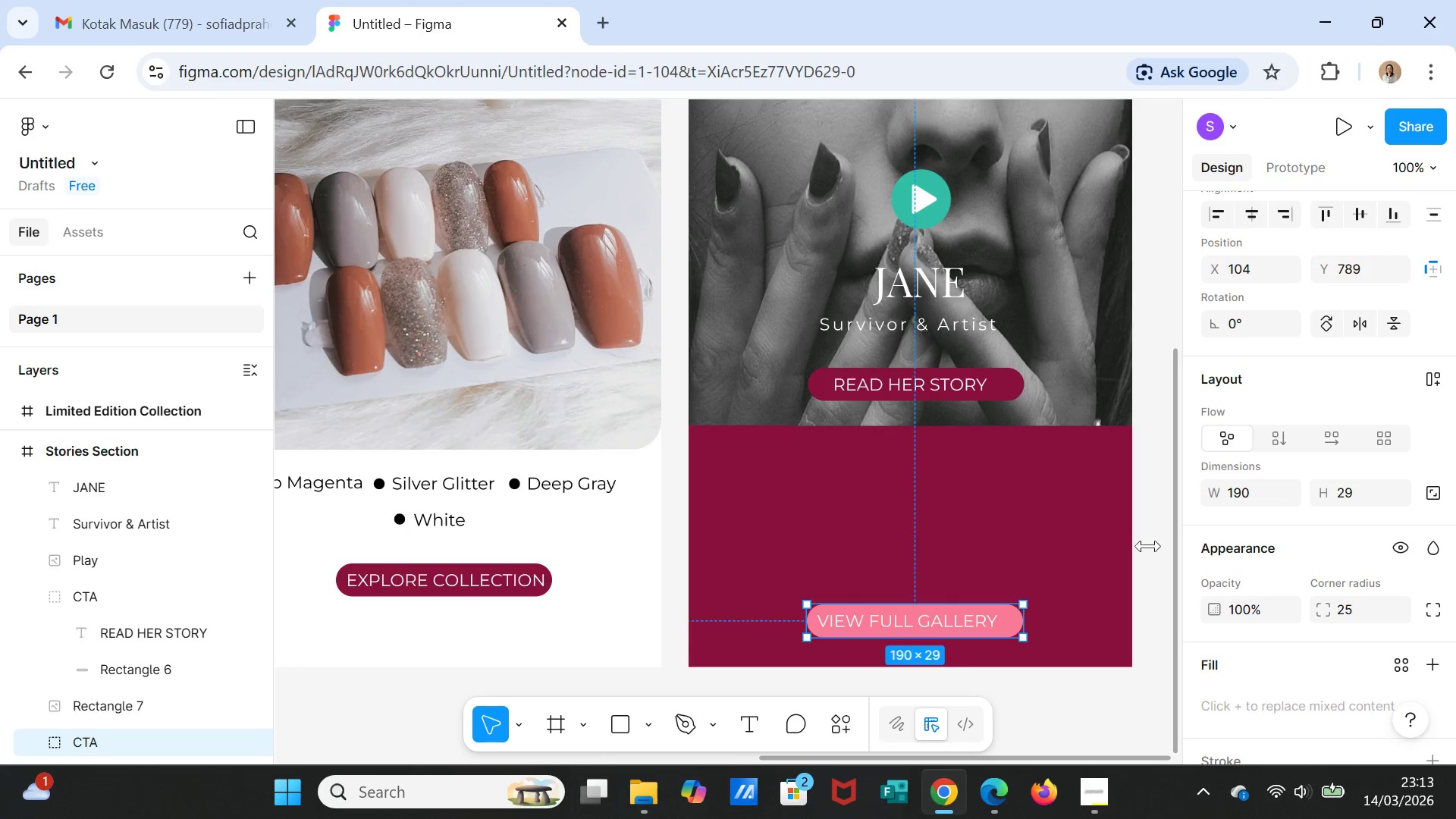 
double_click([968, 620])
 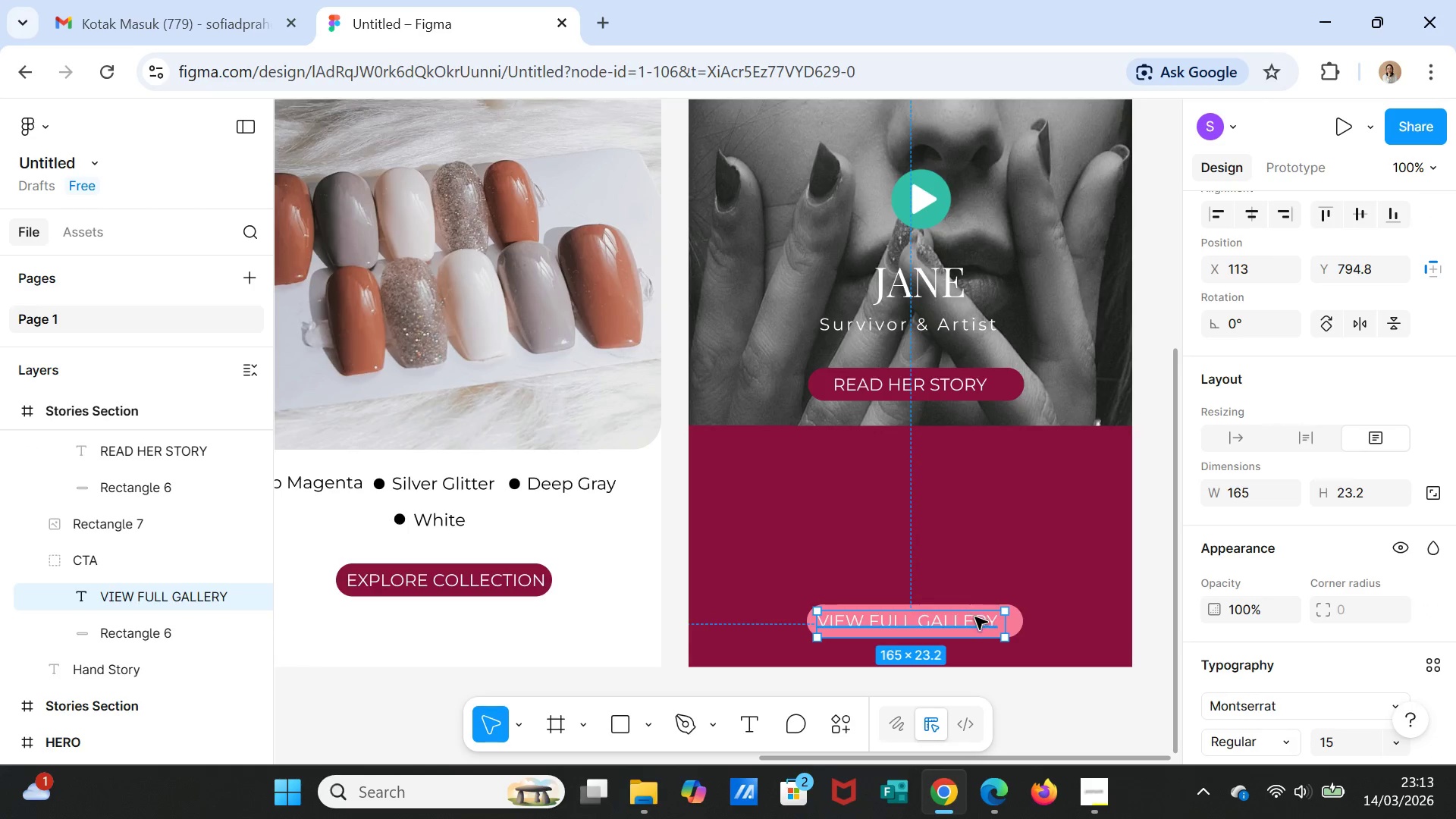 
double_click([976, 620])
 